 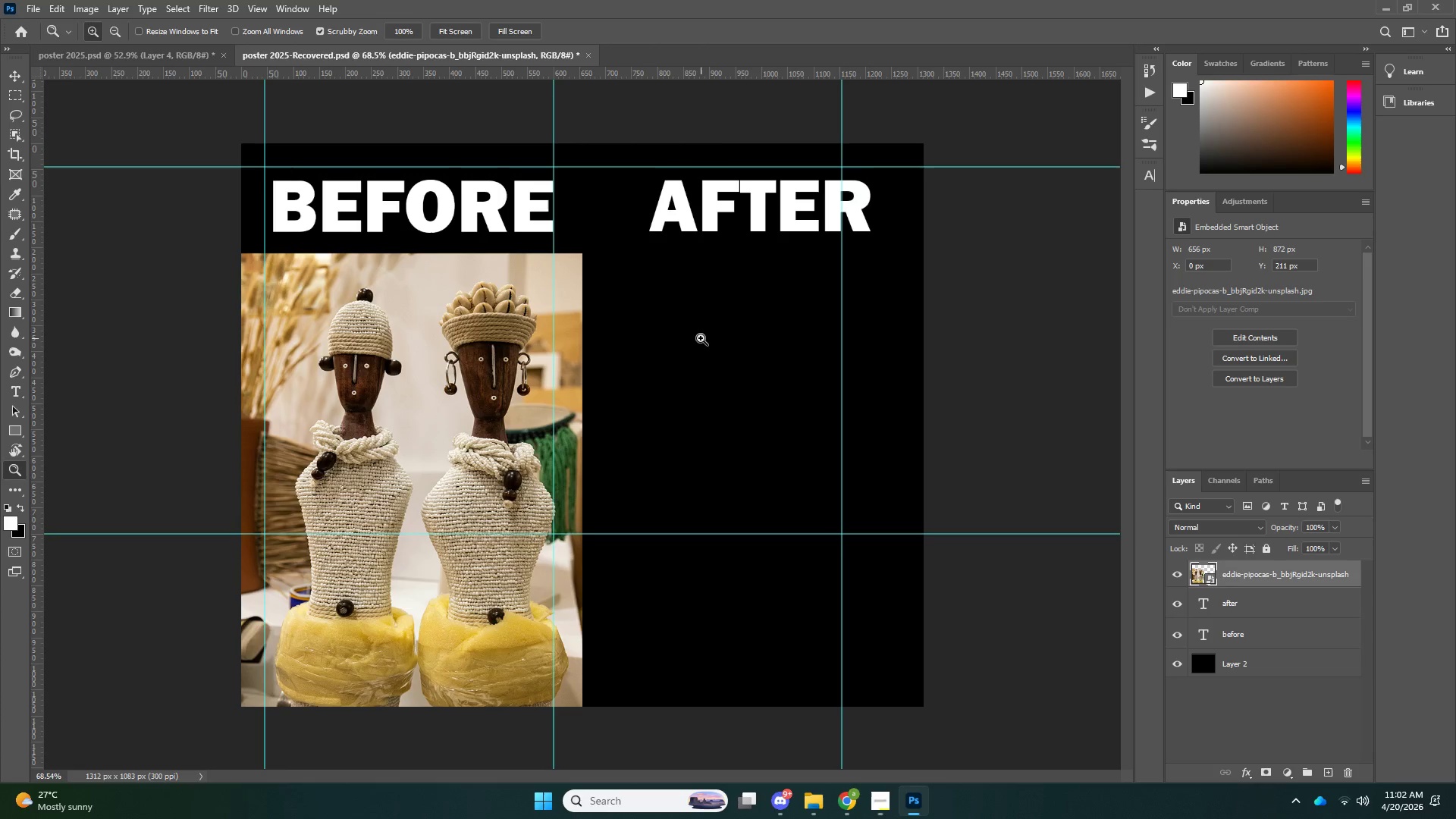 
key(Alt+Tab)
 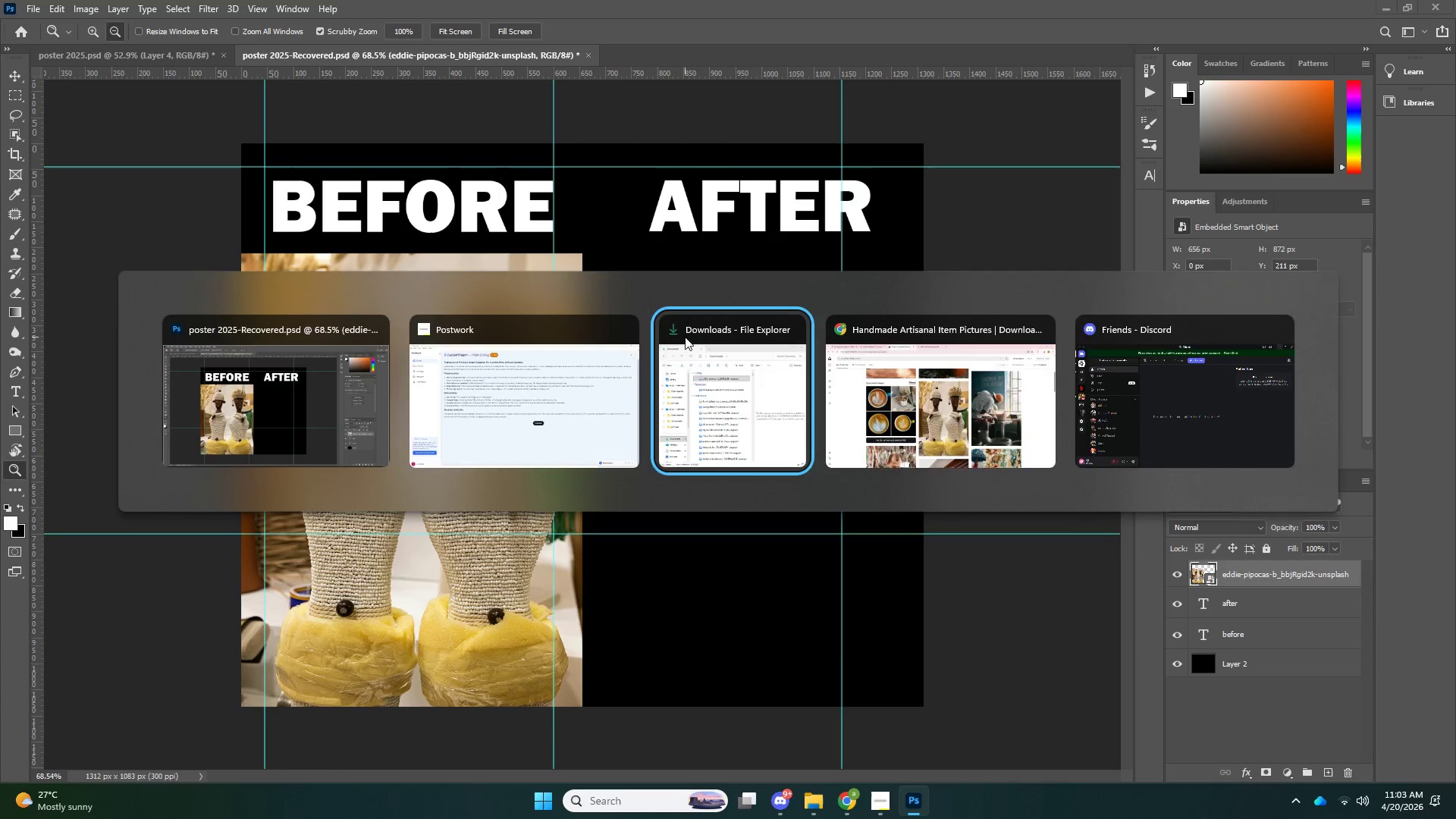 
key(Alt+Tab)
 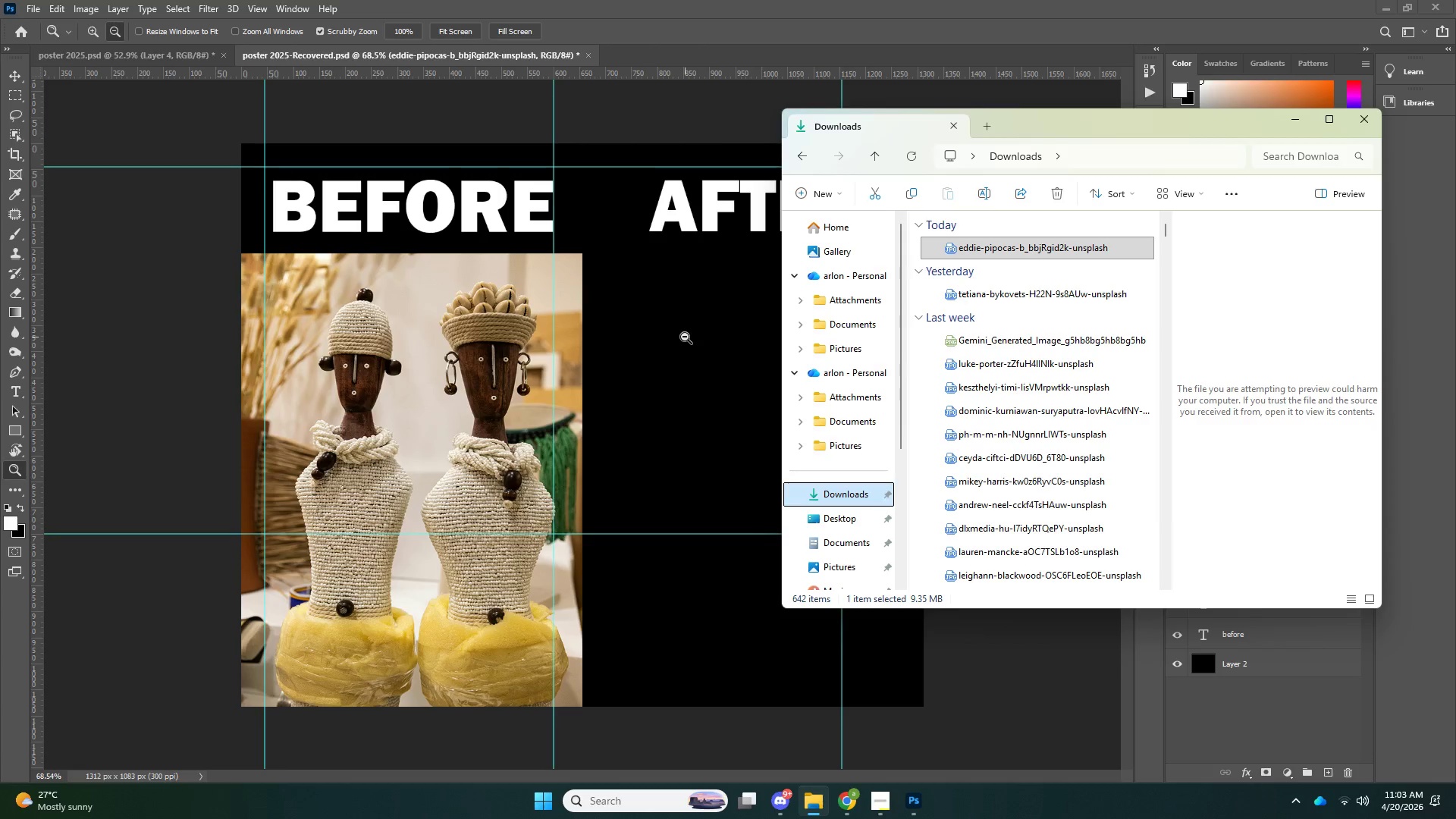 
key(Alt+Tab)
 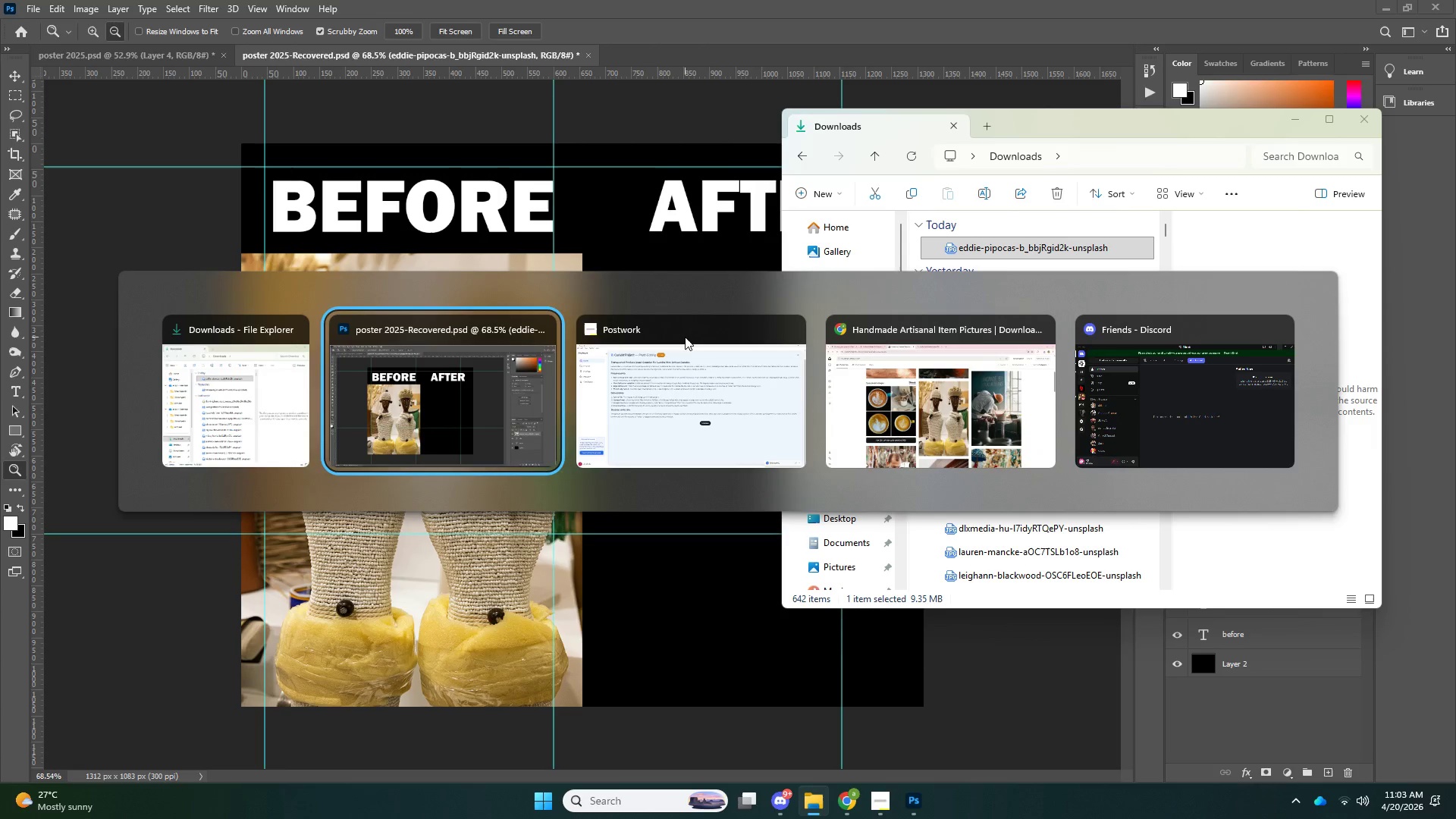 
key(Alt+Tab)
 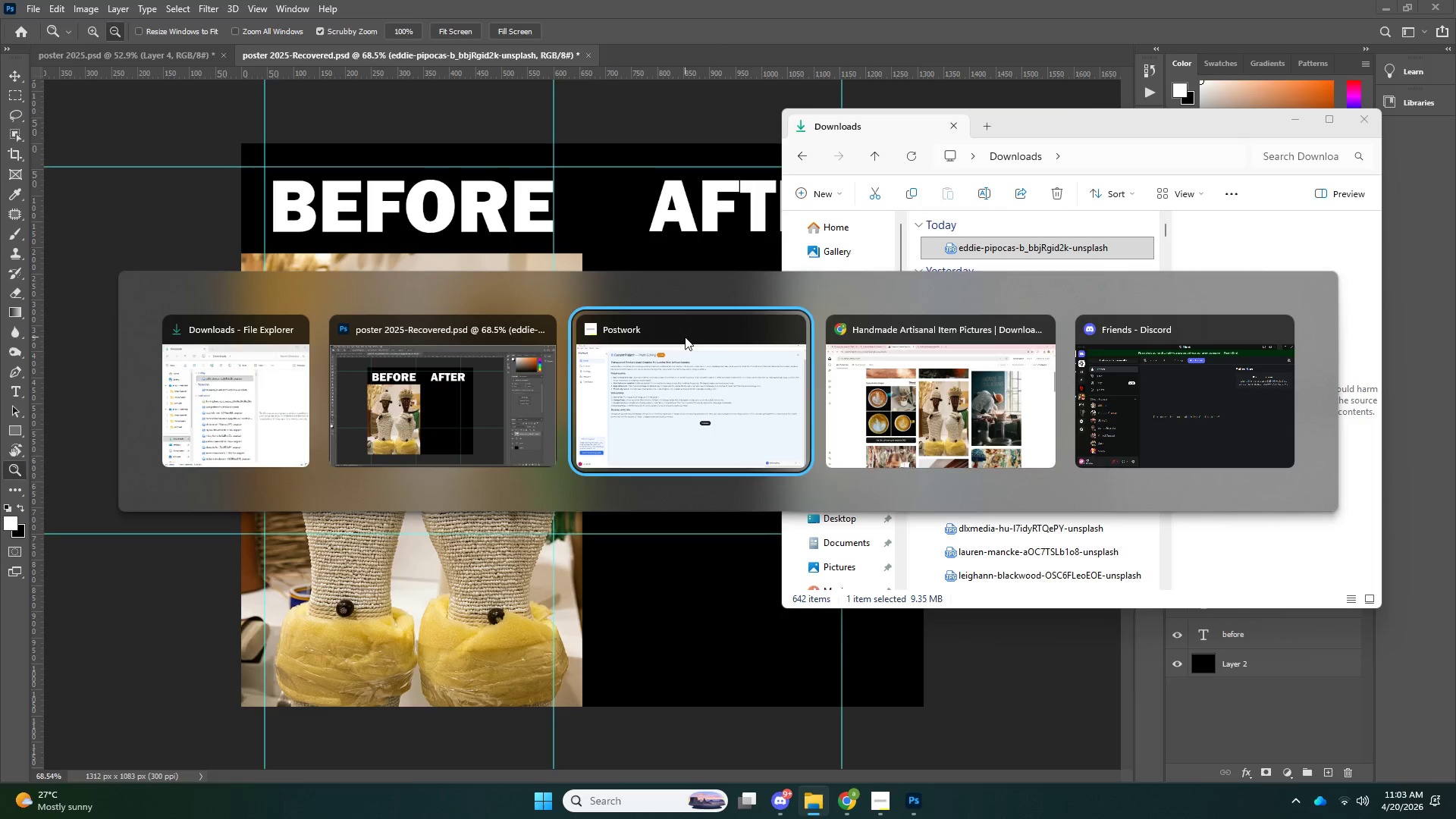 
key(Alt+Tab)
 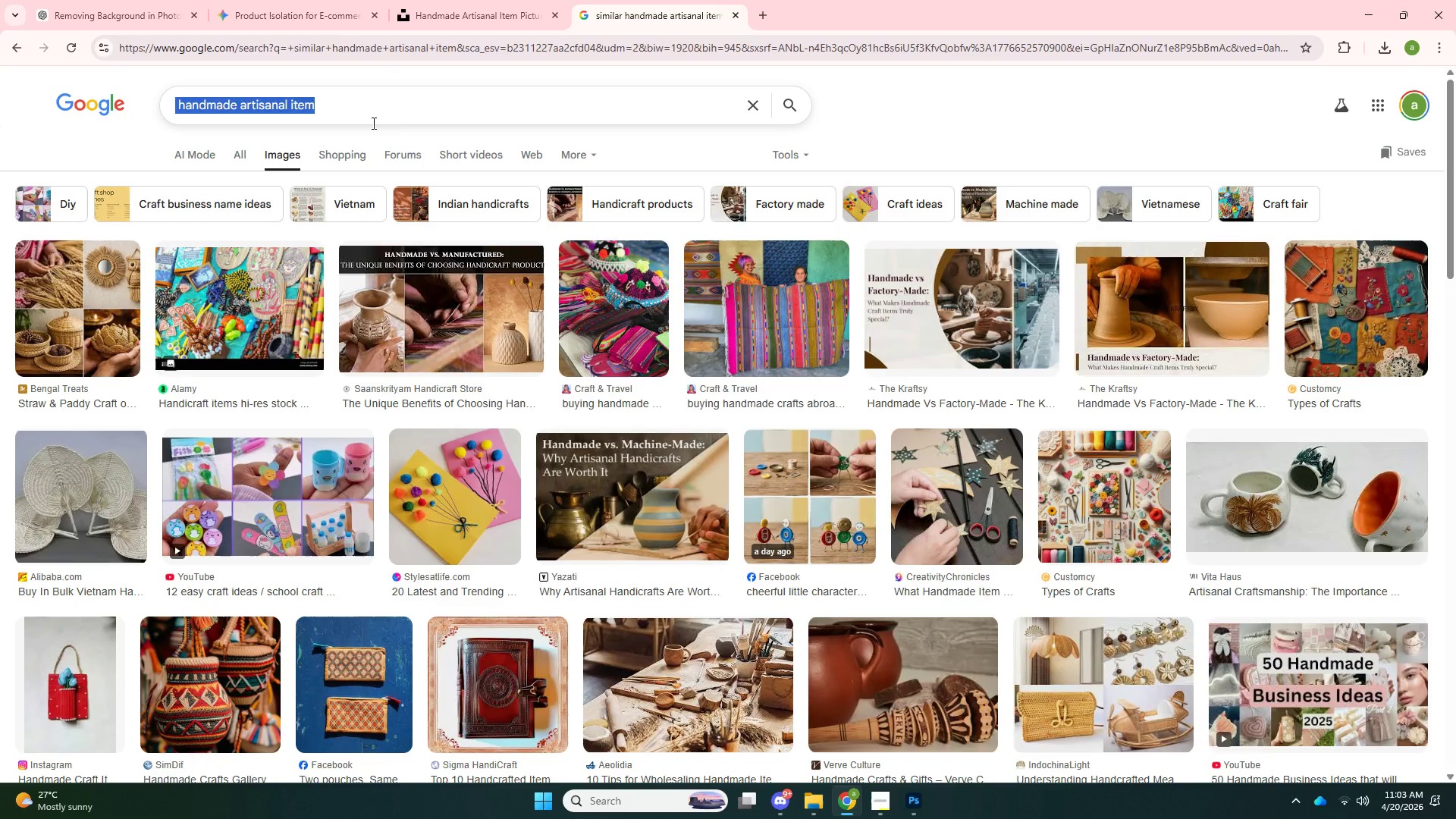 
type(grey background)
 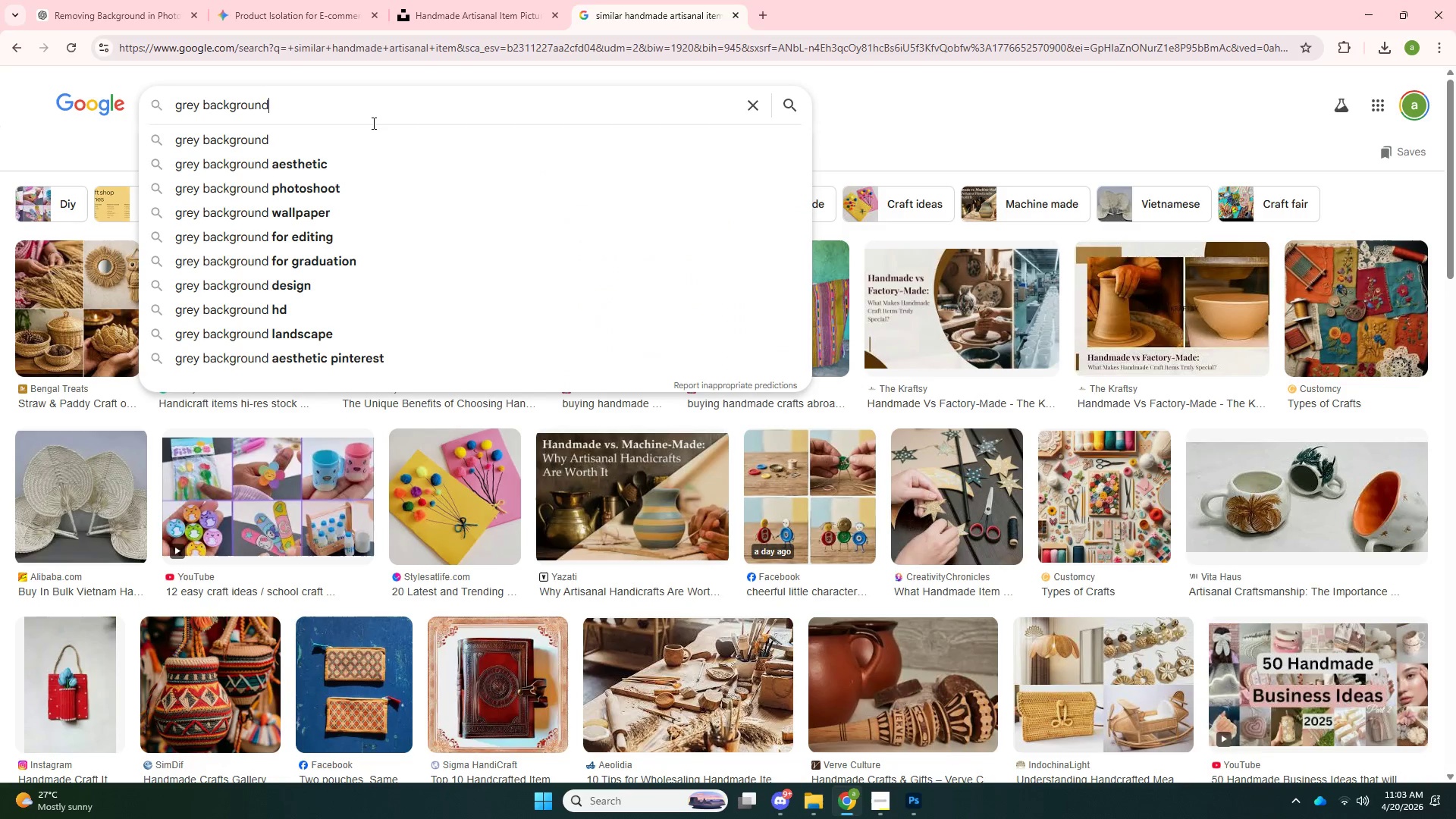 
key(Enter)
 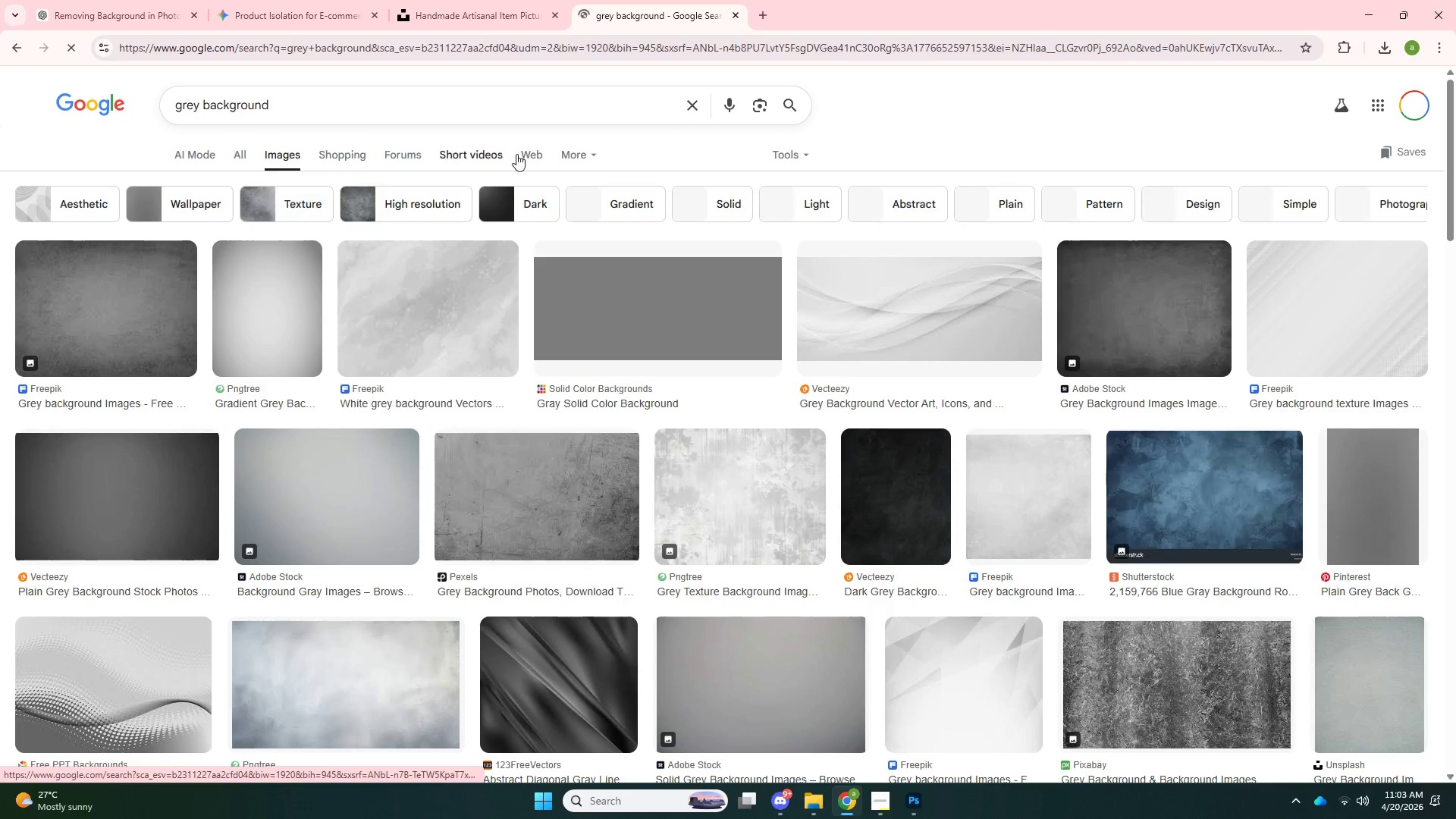 
left_click([319, 108])
 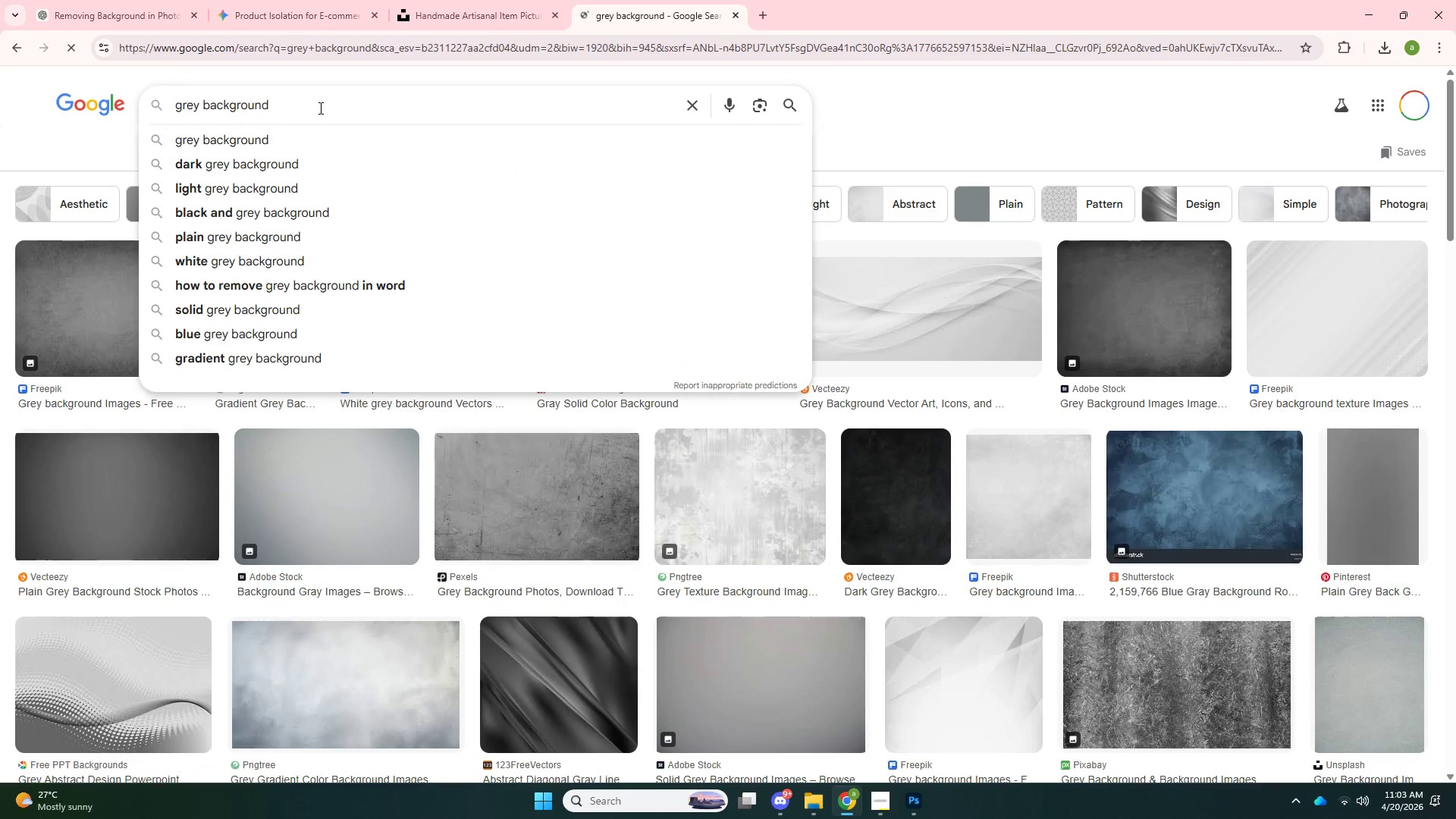 
type( solid)
 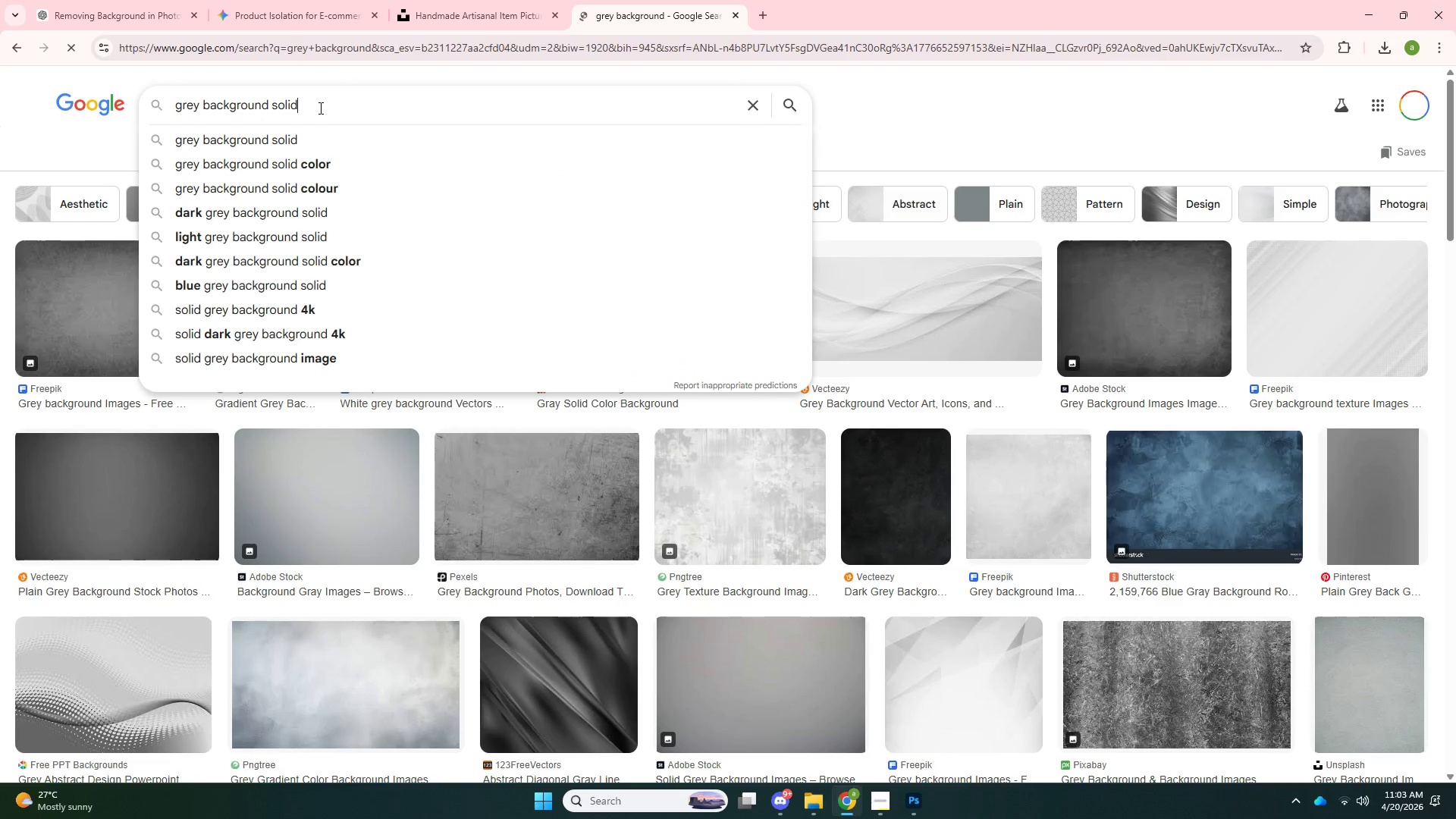 
key(Enter)
 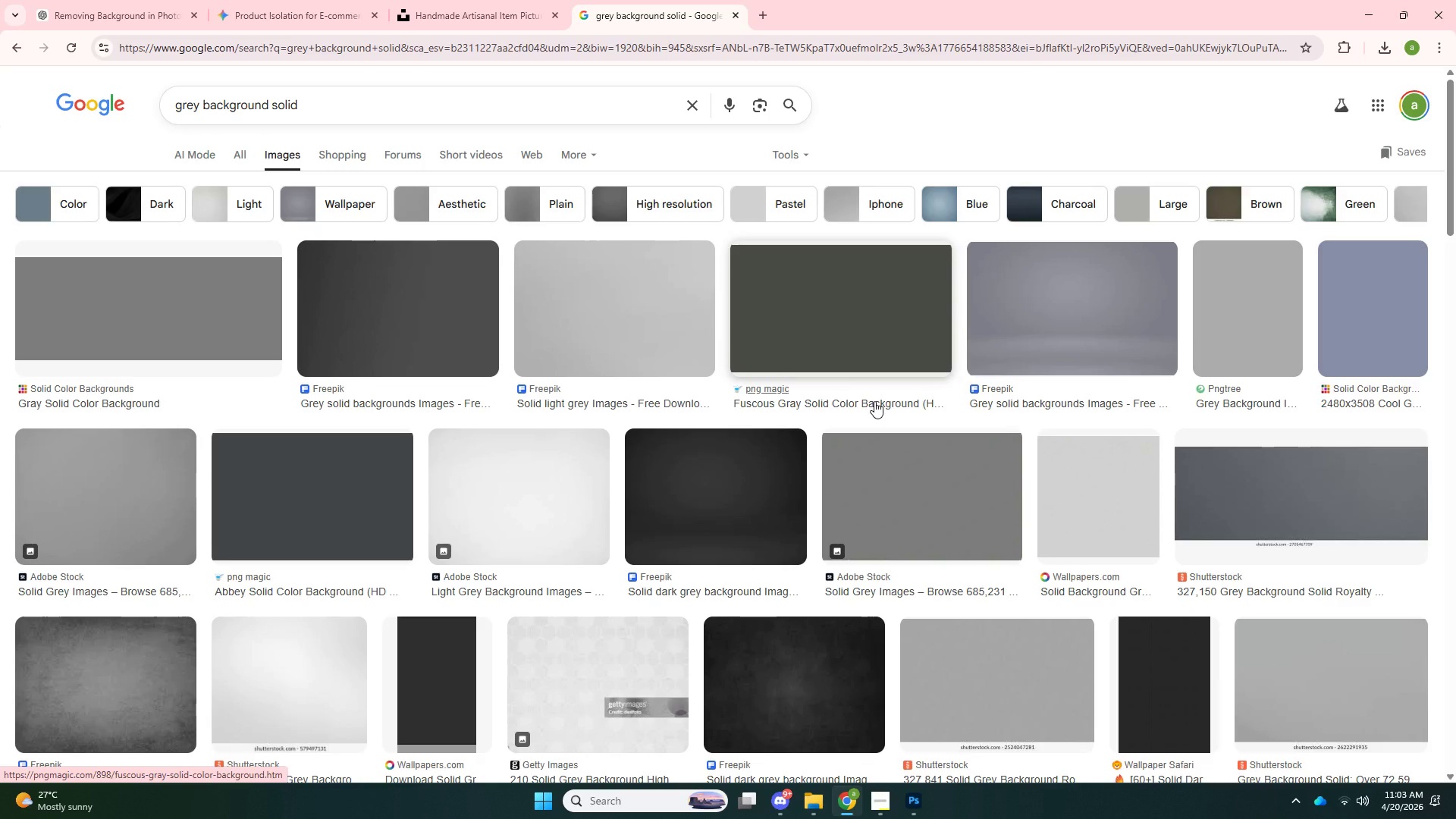 
wait(27.06)
 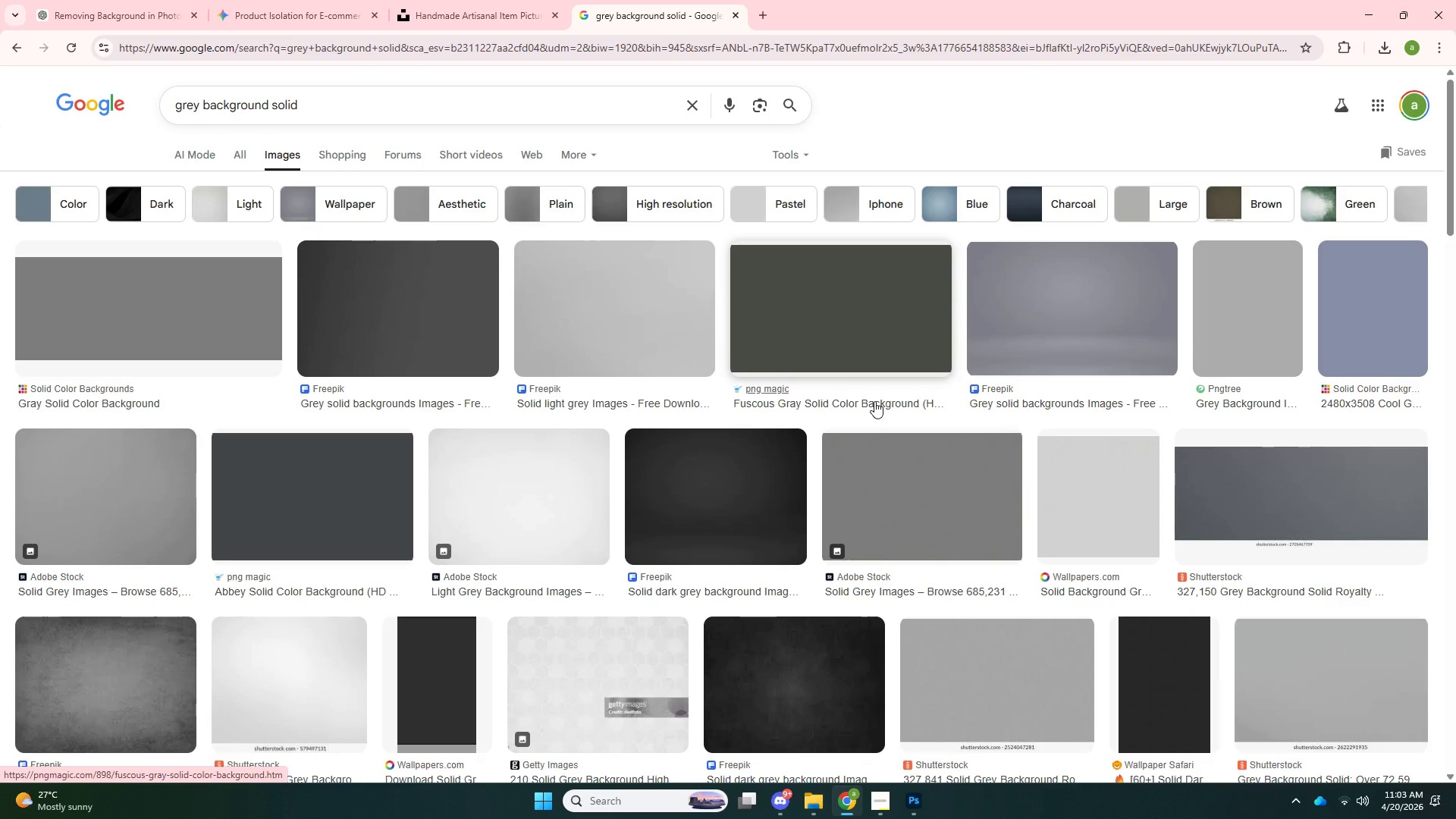 
left_click([121, 300])
 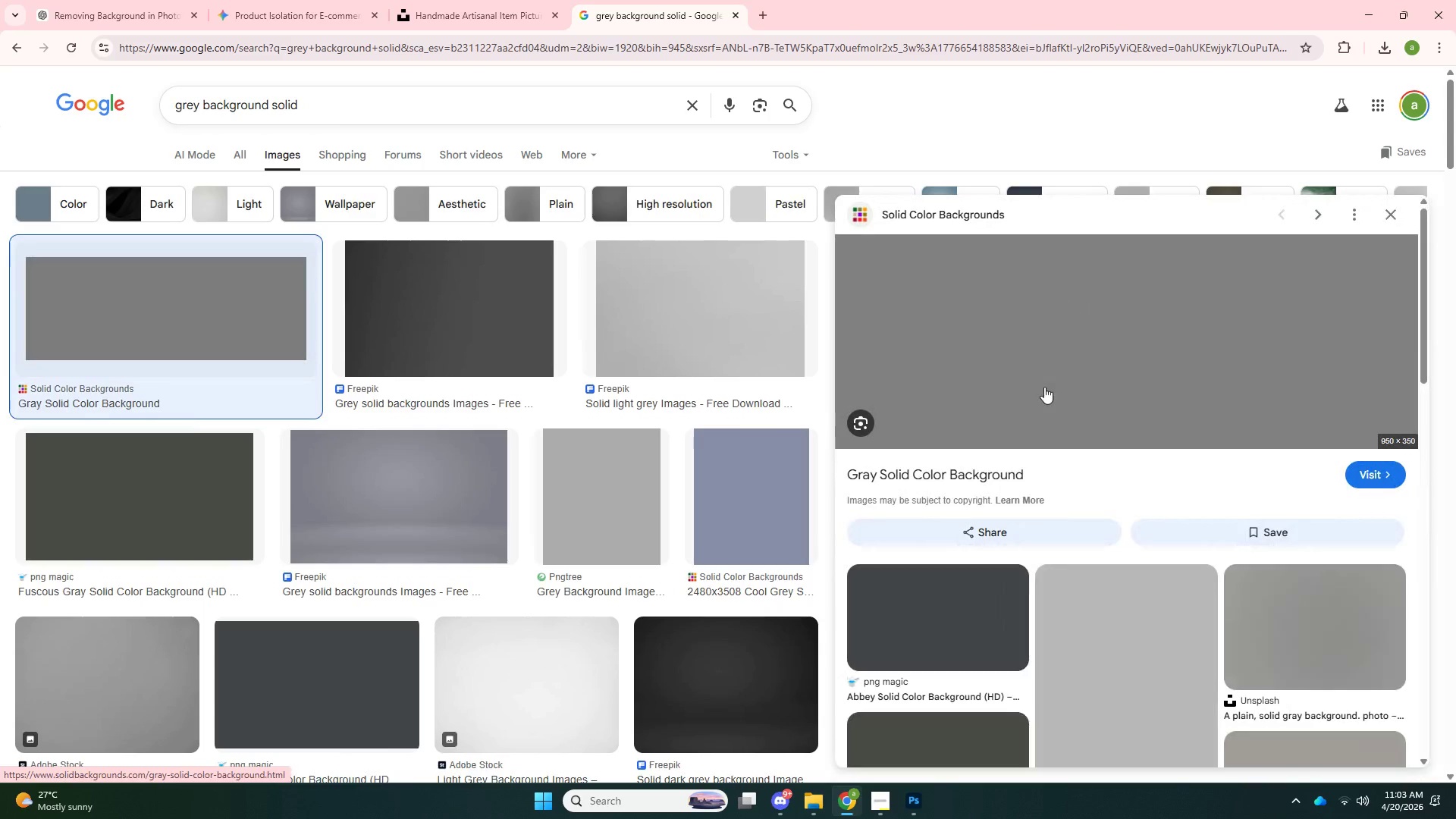 
scroll: coordinate [1018, 394], scroll_direction: up, amount: 1.0
 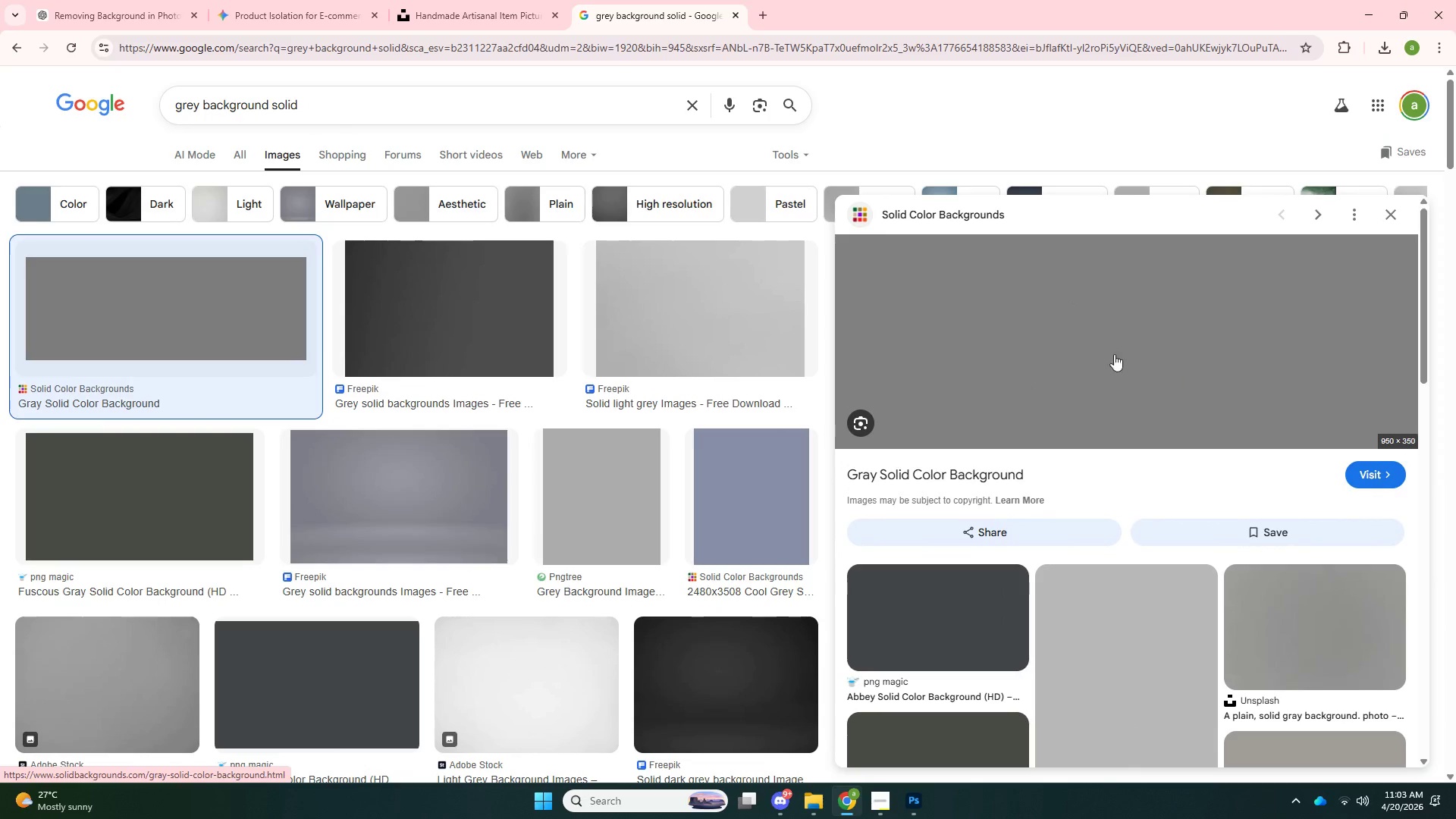 
right_click([1080, 338])
 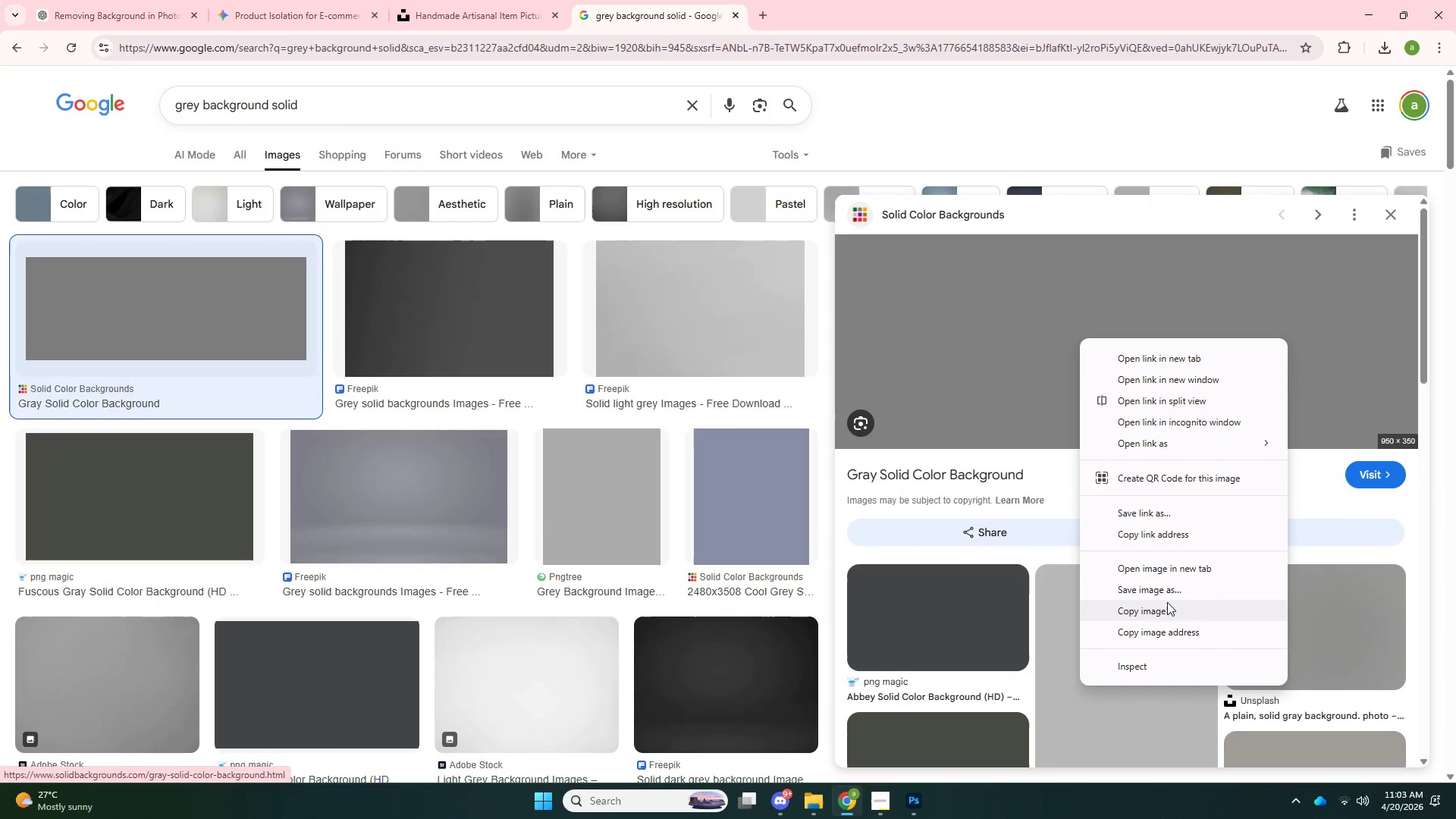 
left_click([1167, 602])
 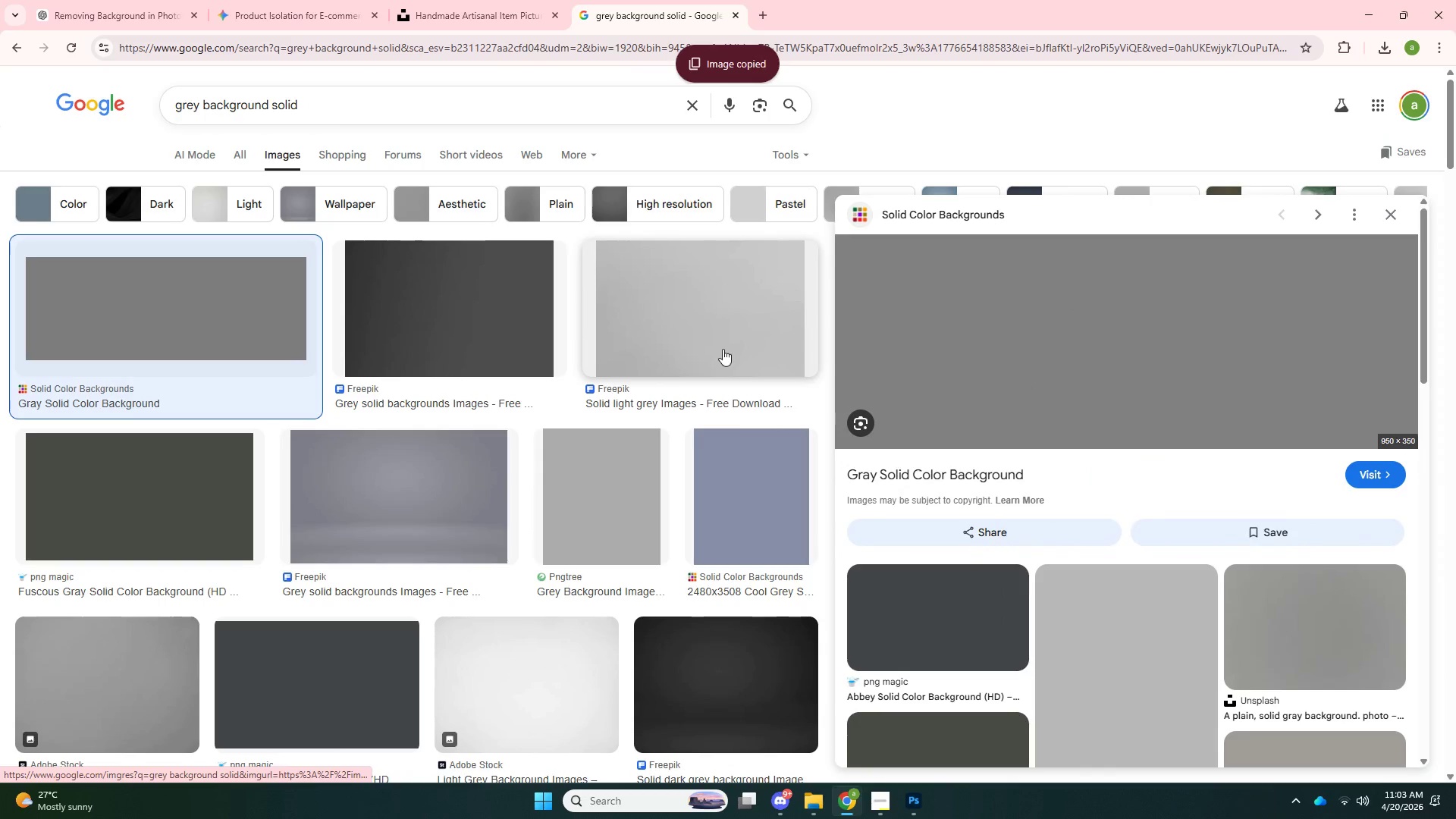 
left_click([713, 325])
 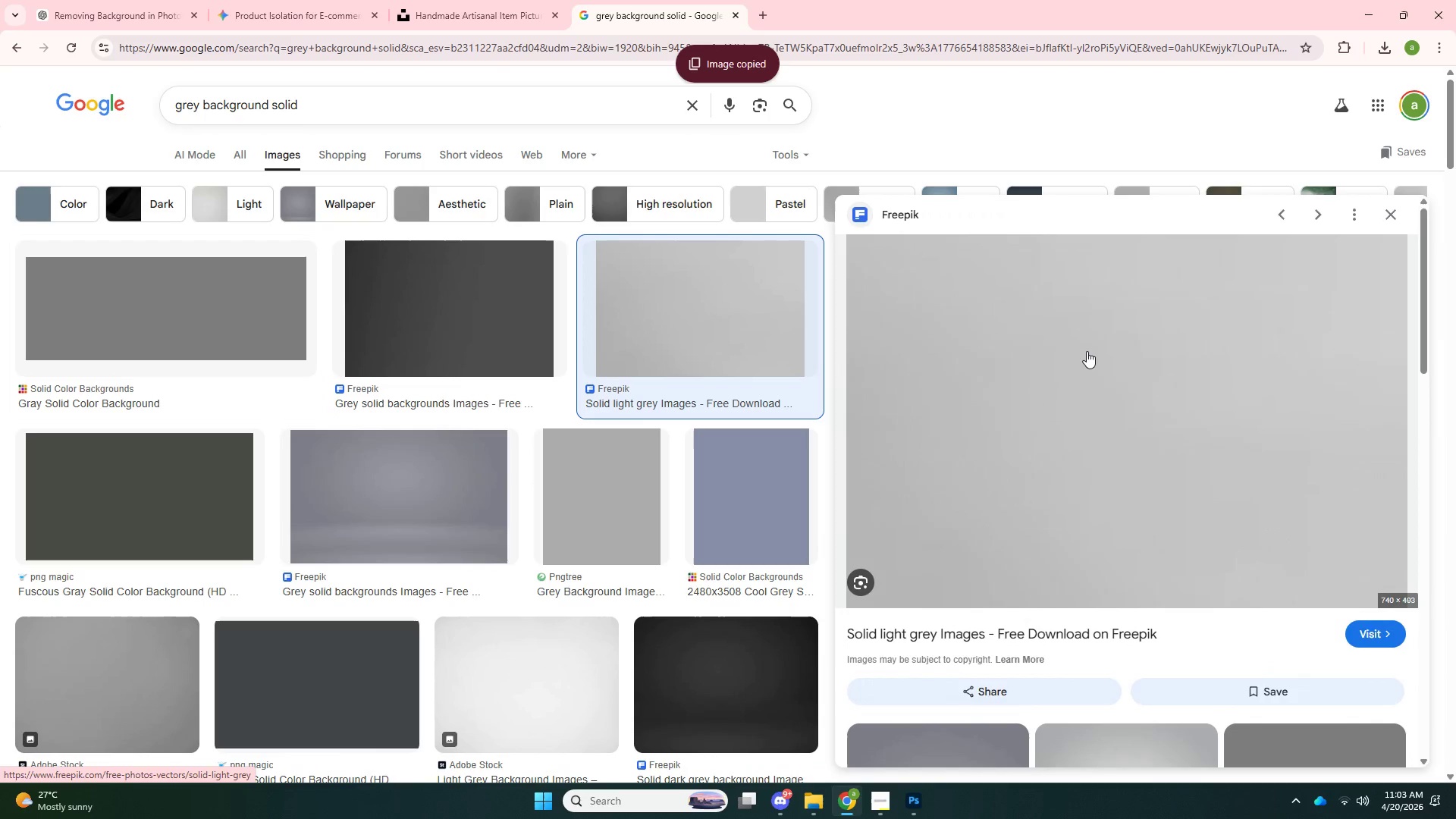 
key(Alt+Tab)
 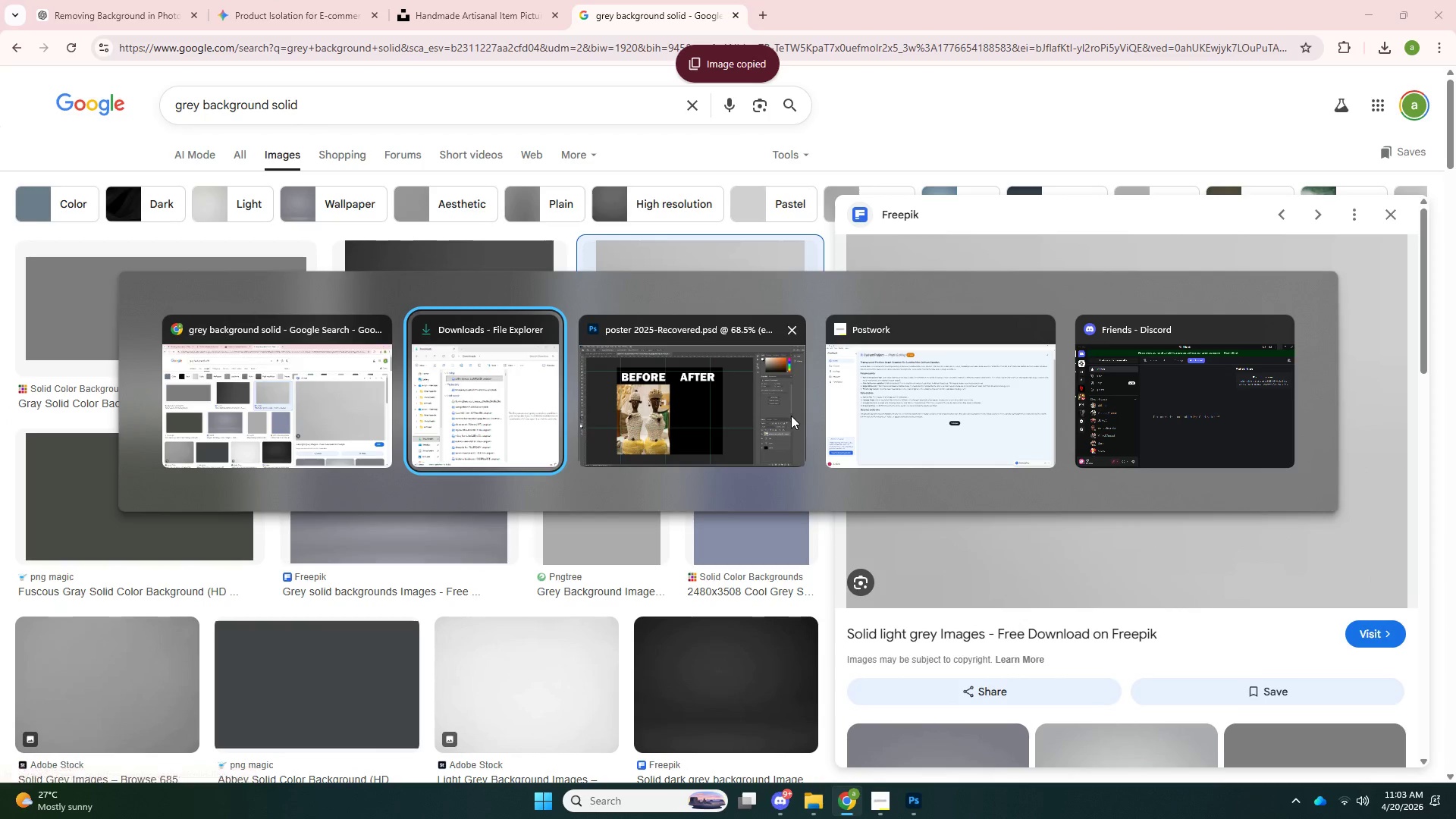 
key(Alt+Tab)
 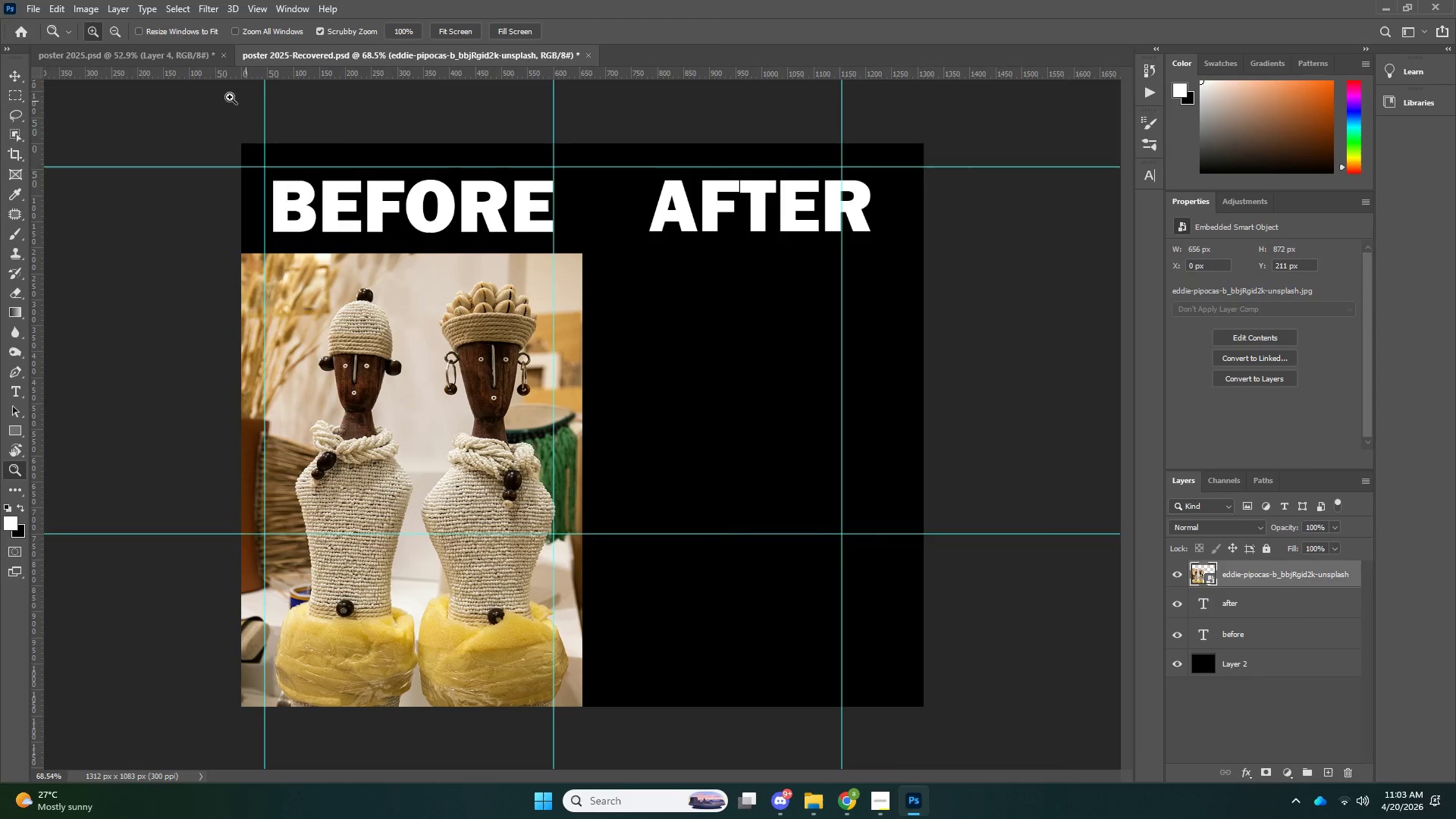 
left_click([113, 55])
 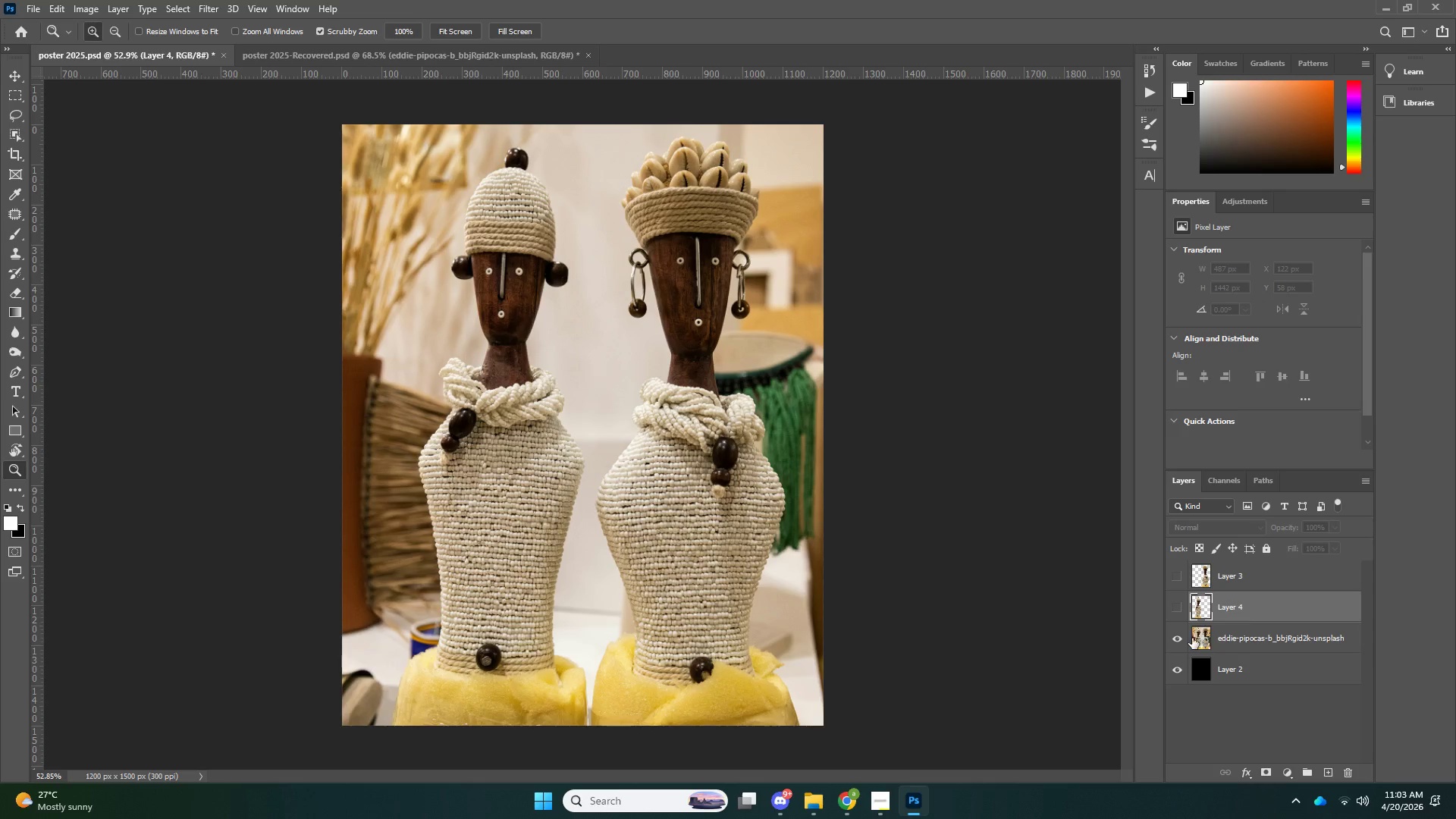 
left_click([1186, 640])
 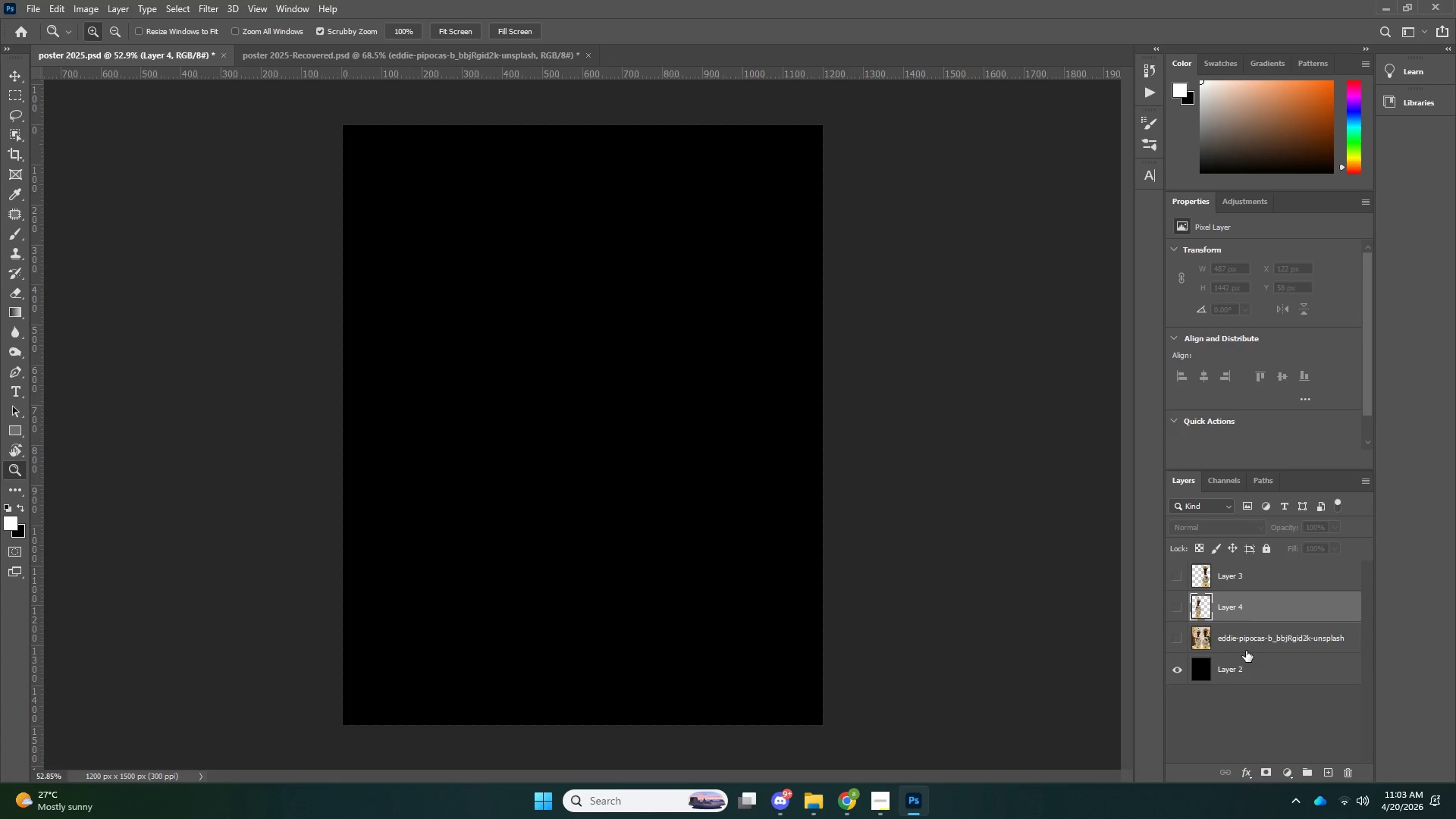 
left_click([1246, 651])
 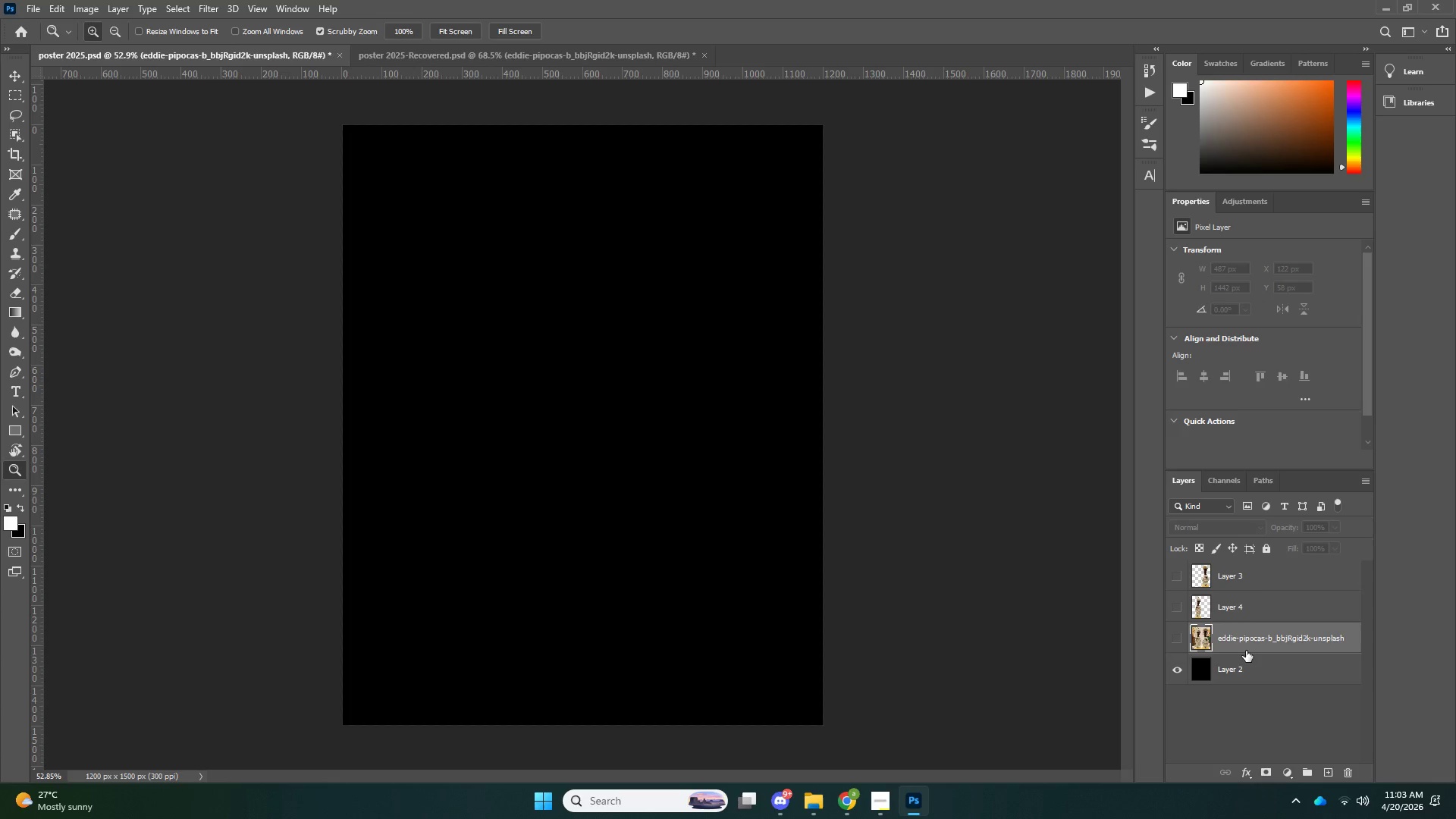 
key(Control+V)
 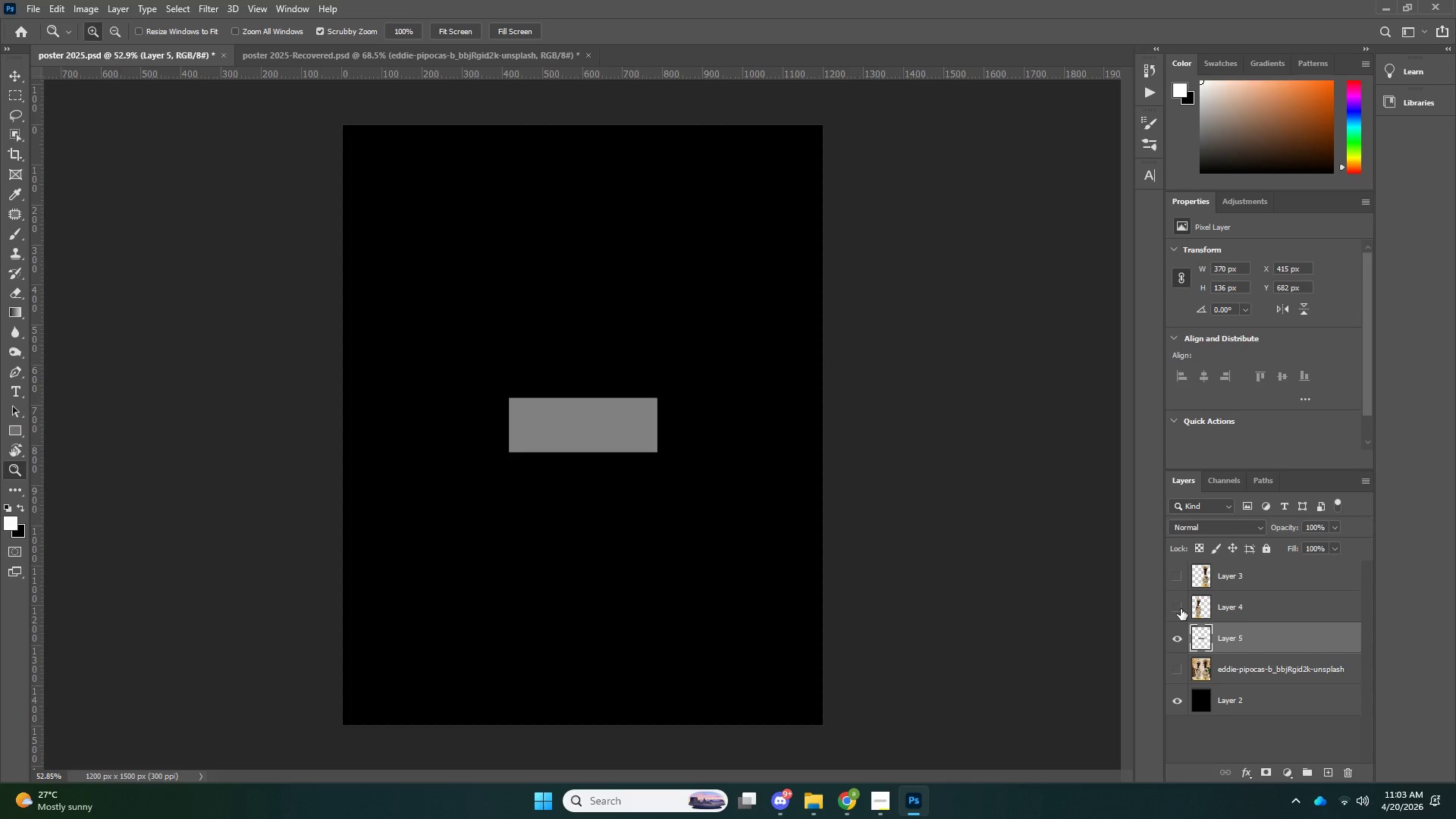 
key(Control+ControlLeft)
 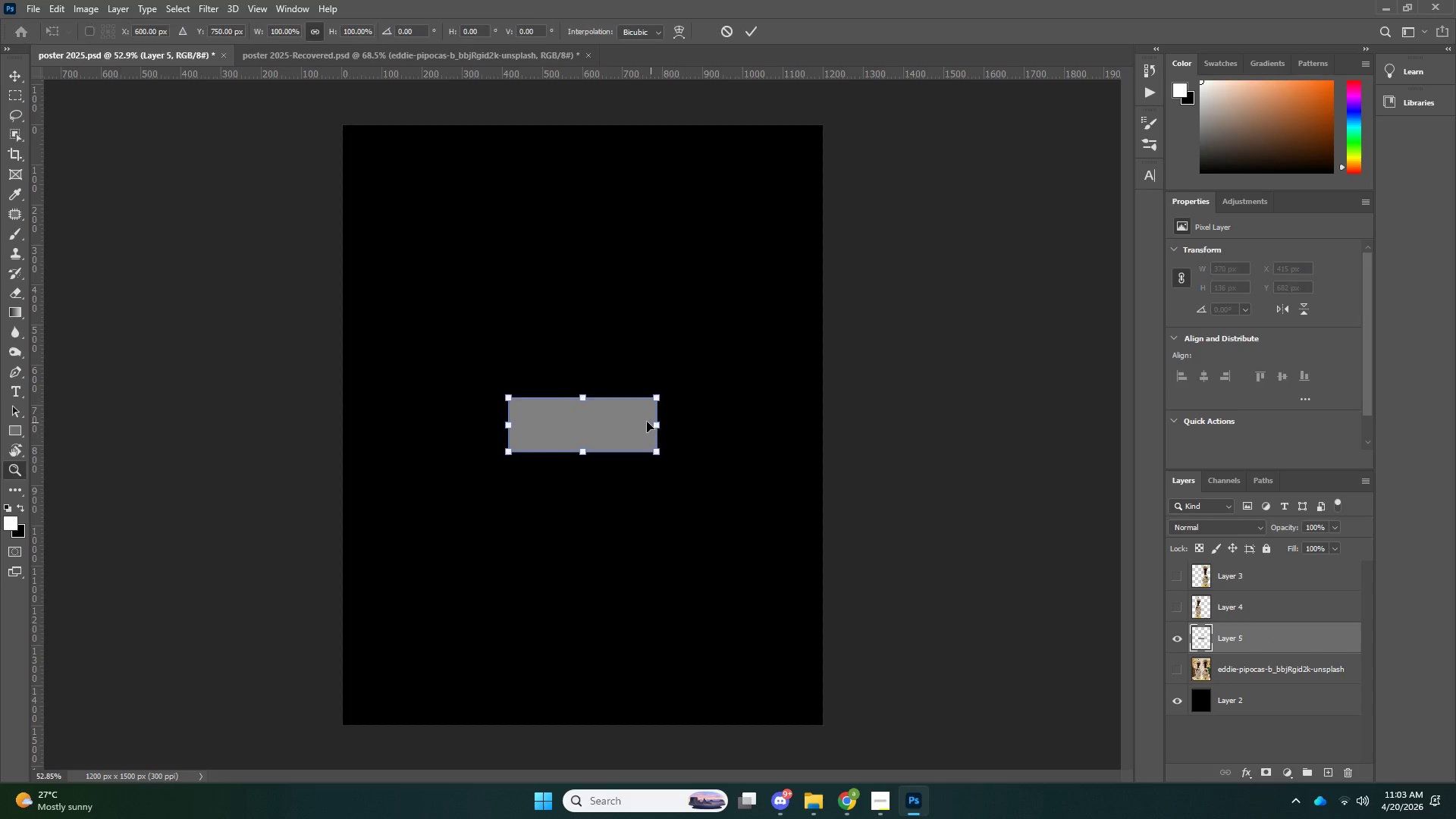 
key(Control+T)
 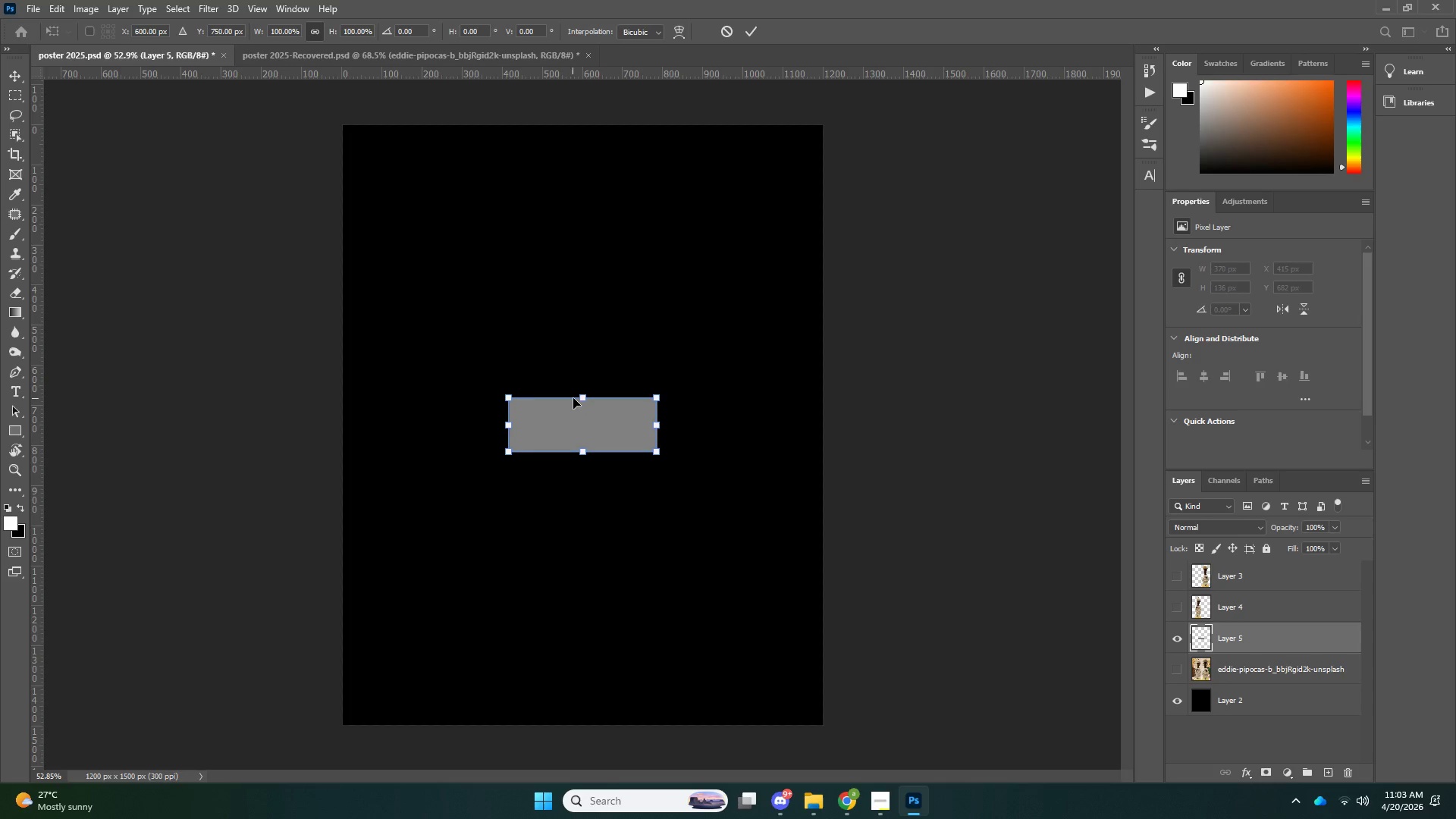 
hold_key(key=AltLeft, duration=0.91)
left_click_drag(start_coordinate=[577, 396], to_coordinate=[598, 88])
 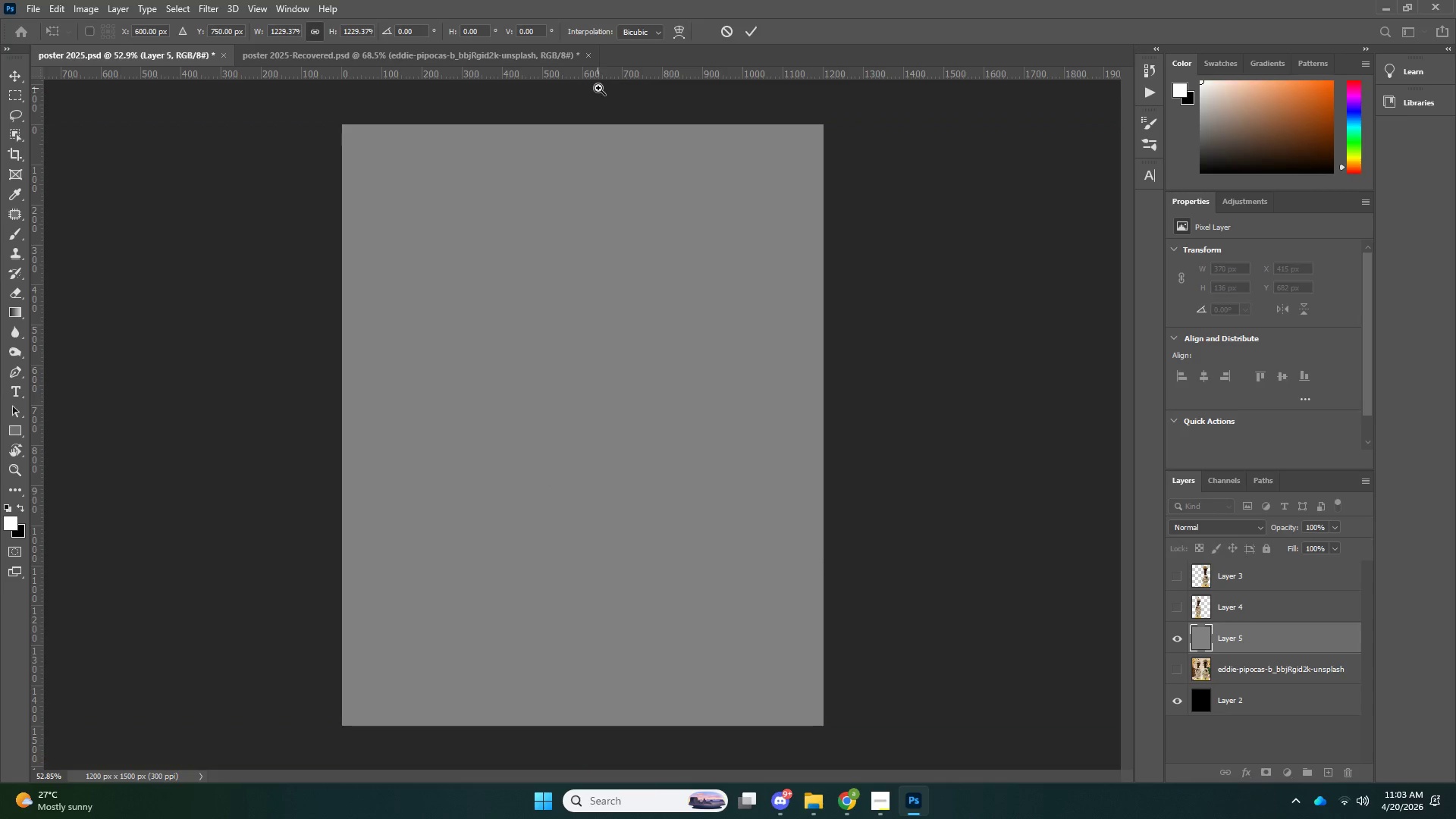 
key(NumpadEnter)
 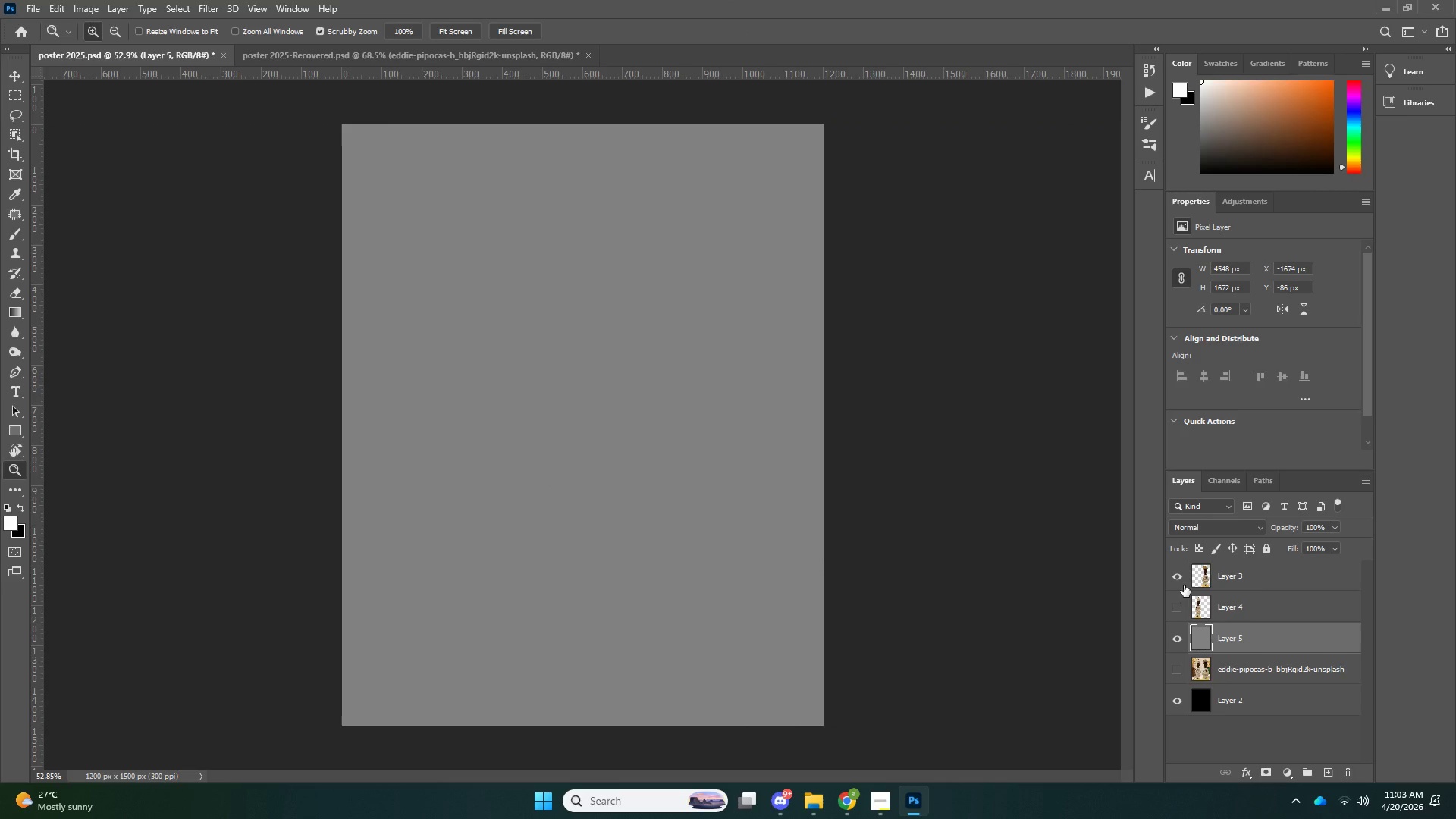 
double_click([1180, 607])
 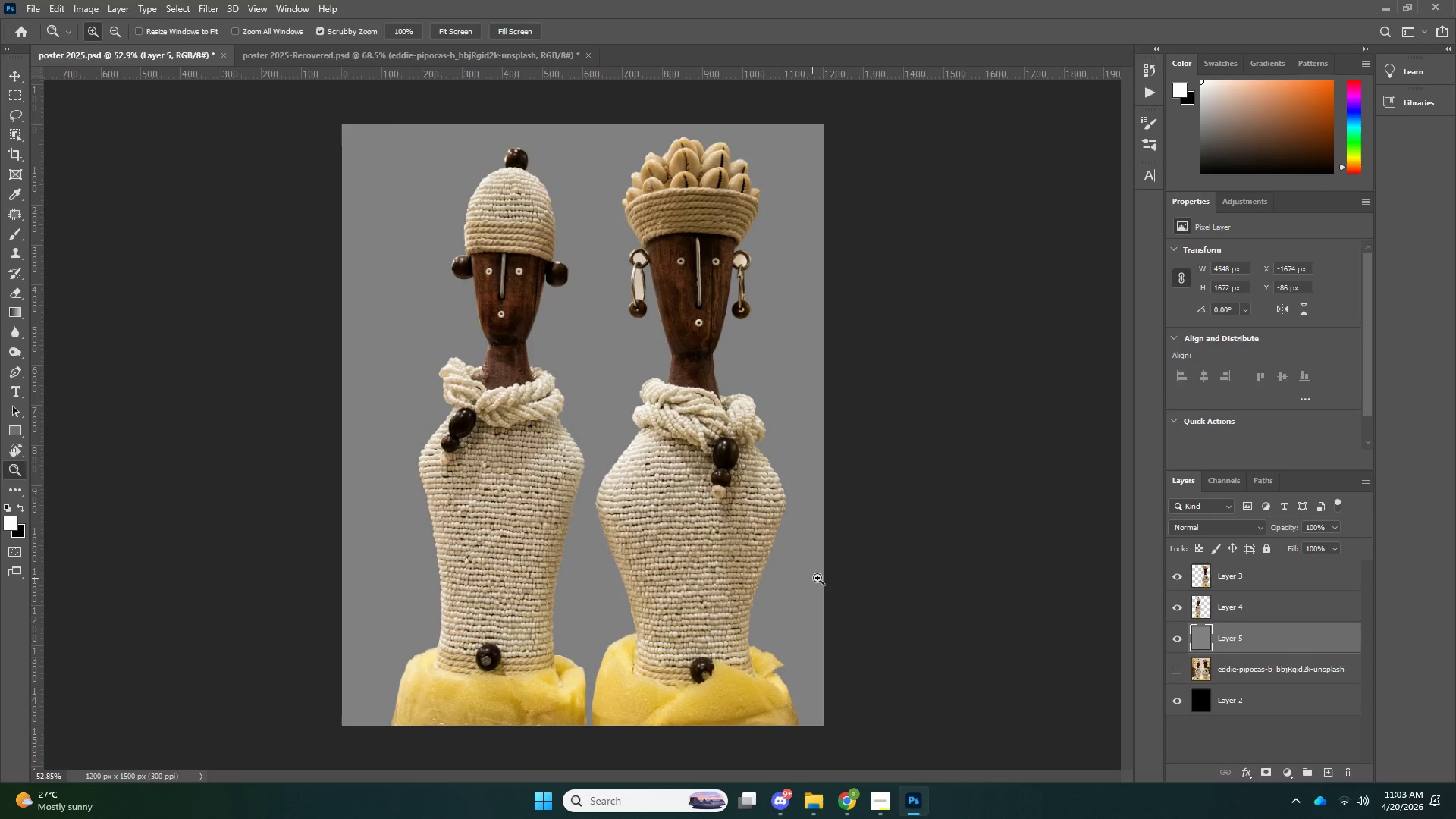 
key(V)
 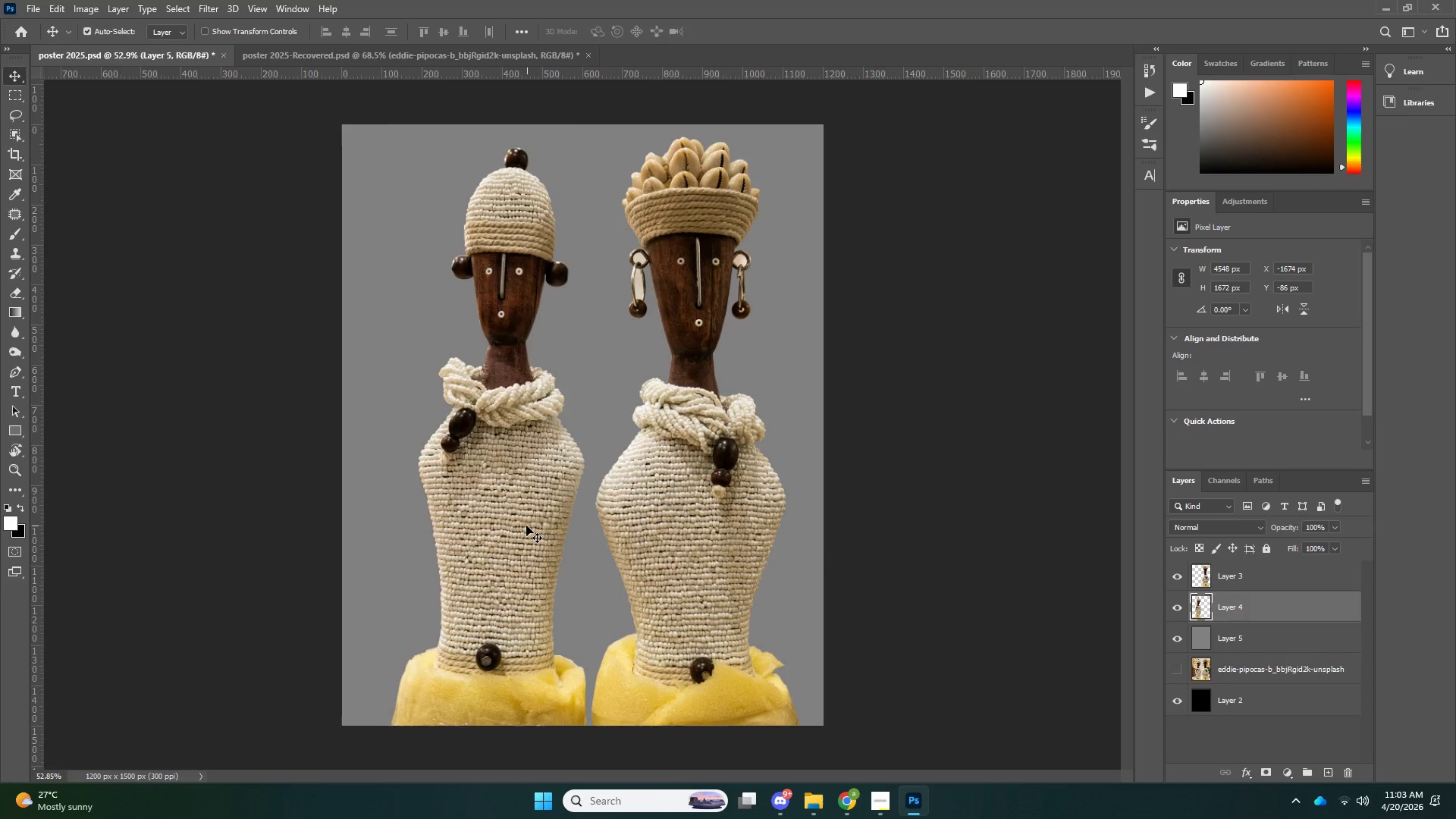 
left_click_drag(start_coordinate=[529, 526], to_coordinate=[504, 526])
 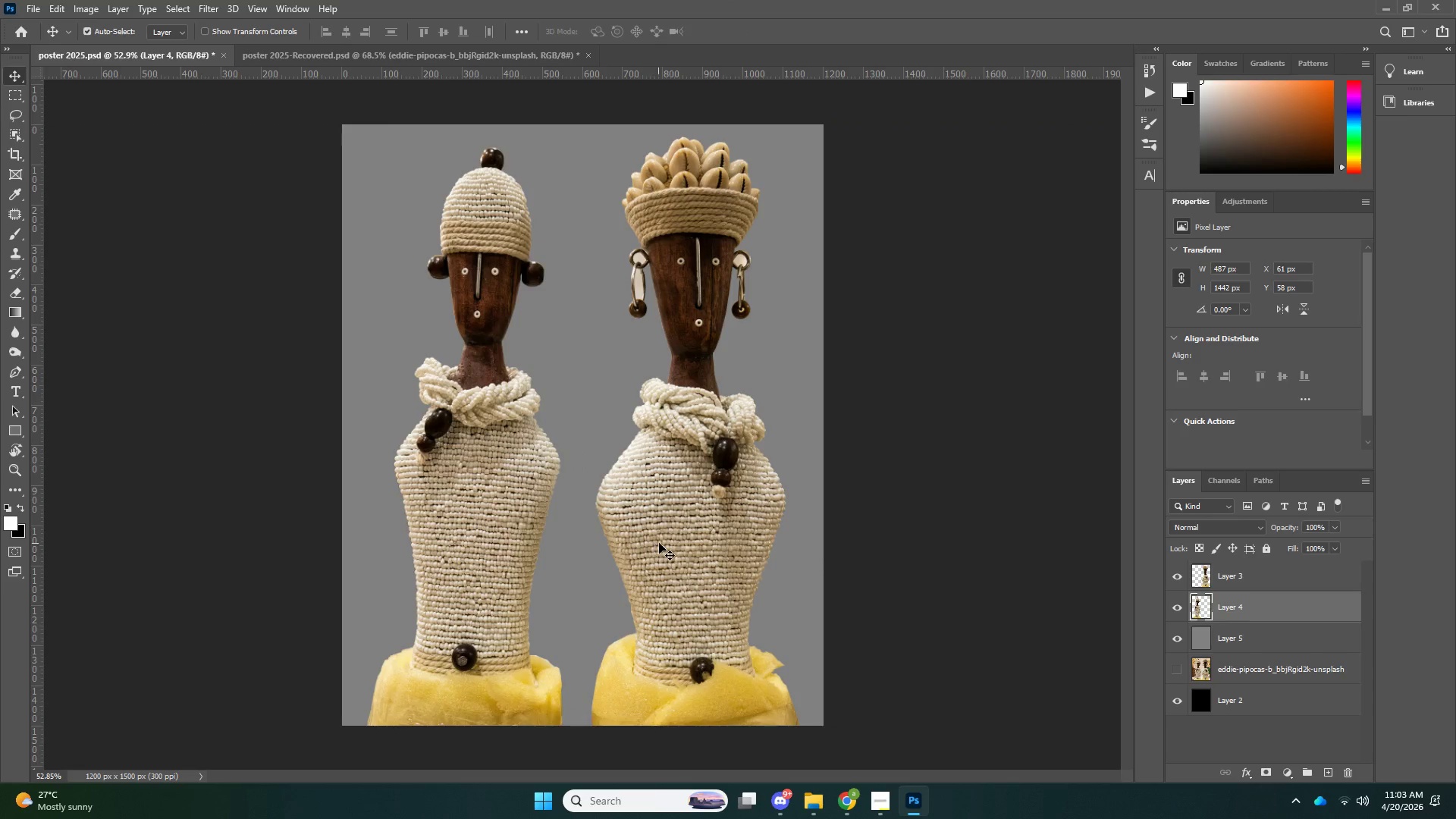 
left_click_drag(start_coordinate=[661, 543], to_coordinate=[667, 545])
 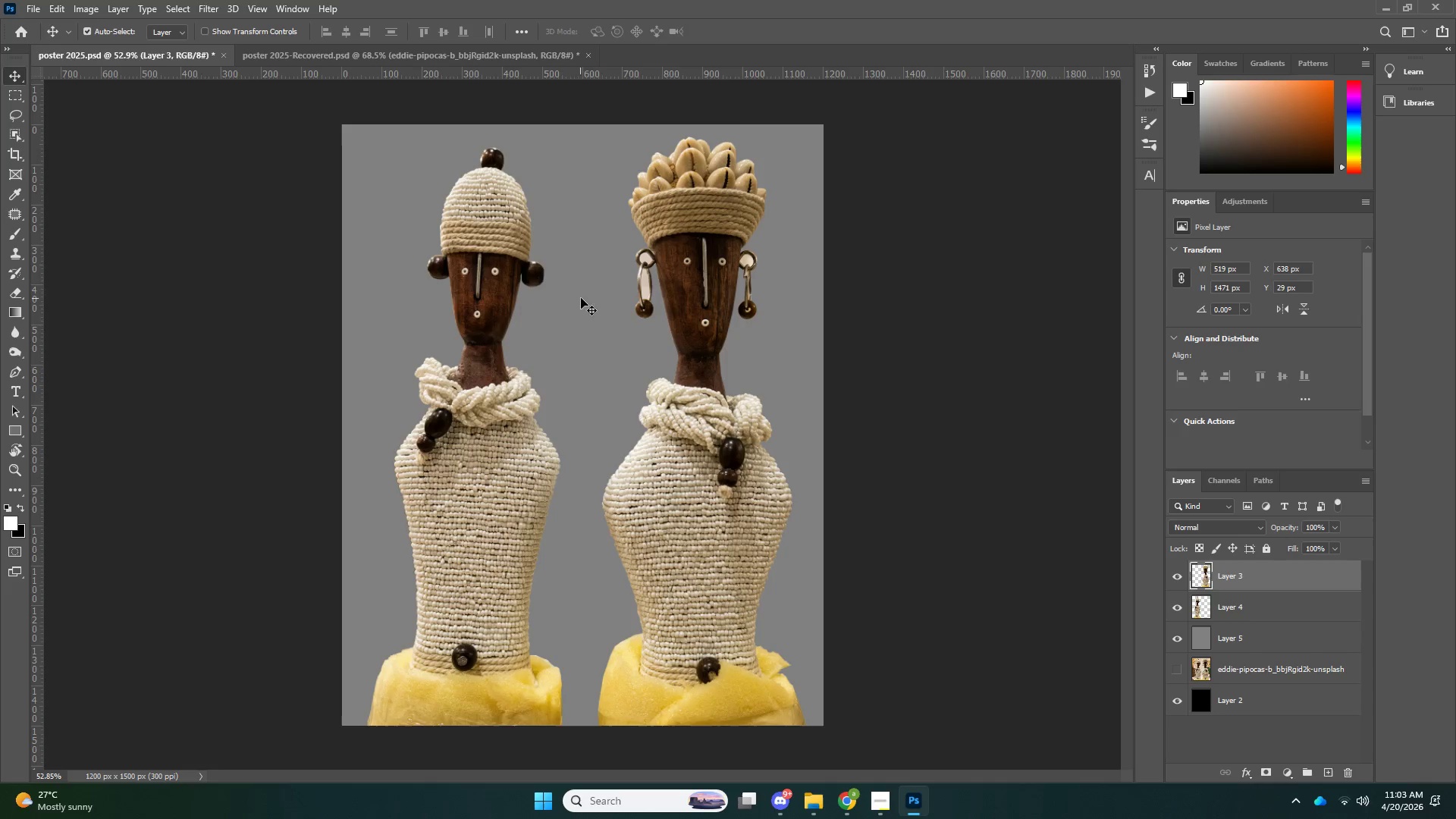 
type(zv)
 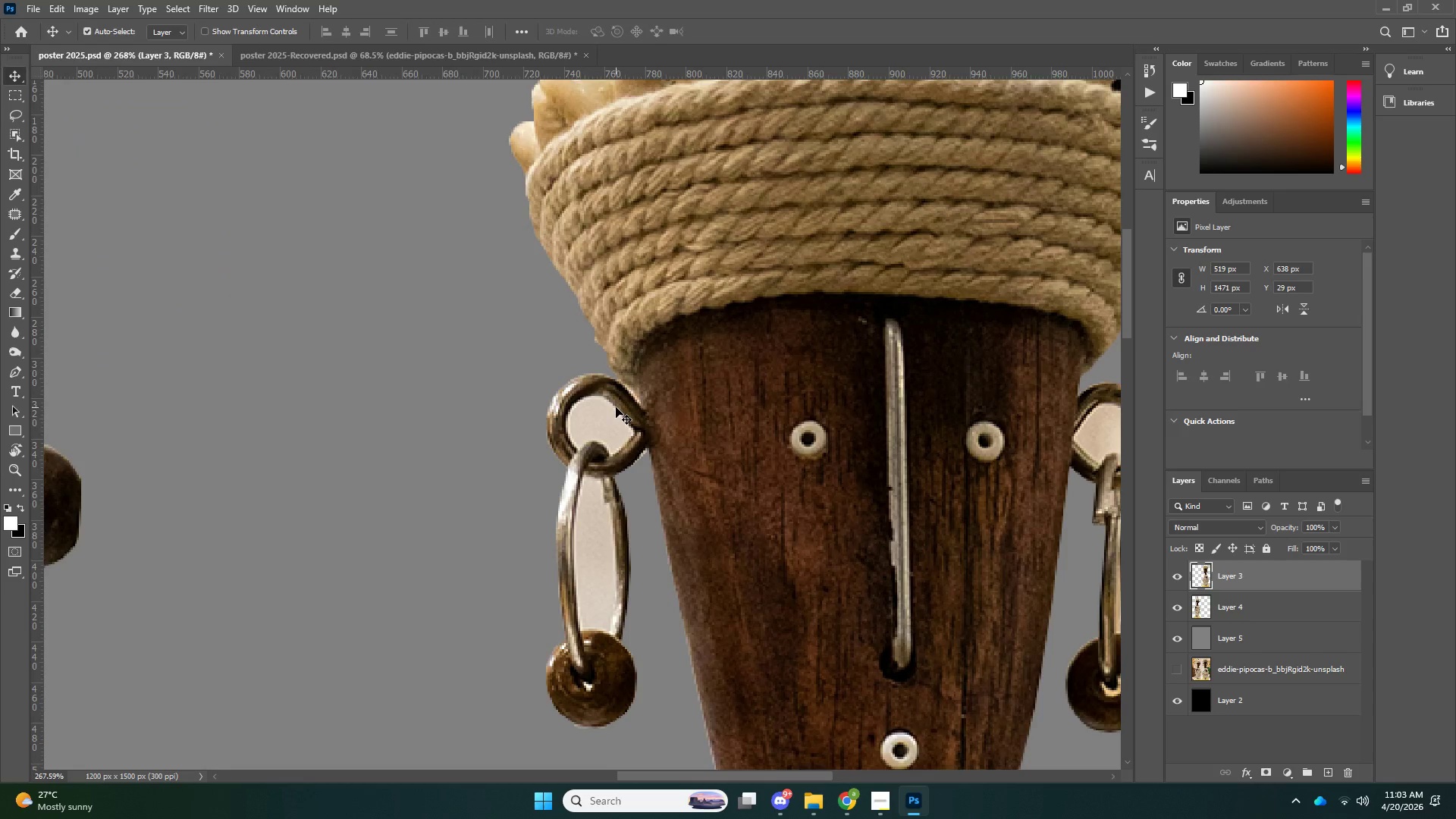 
left_click_drag(start_coordinate=[657, 217], to_coordinate=[759, 237])
 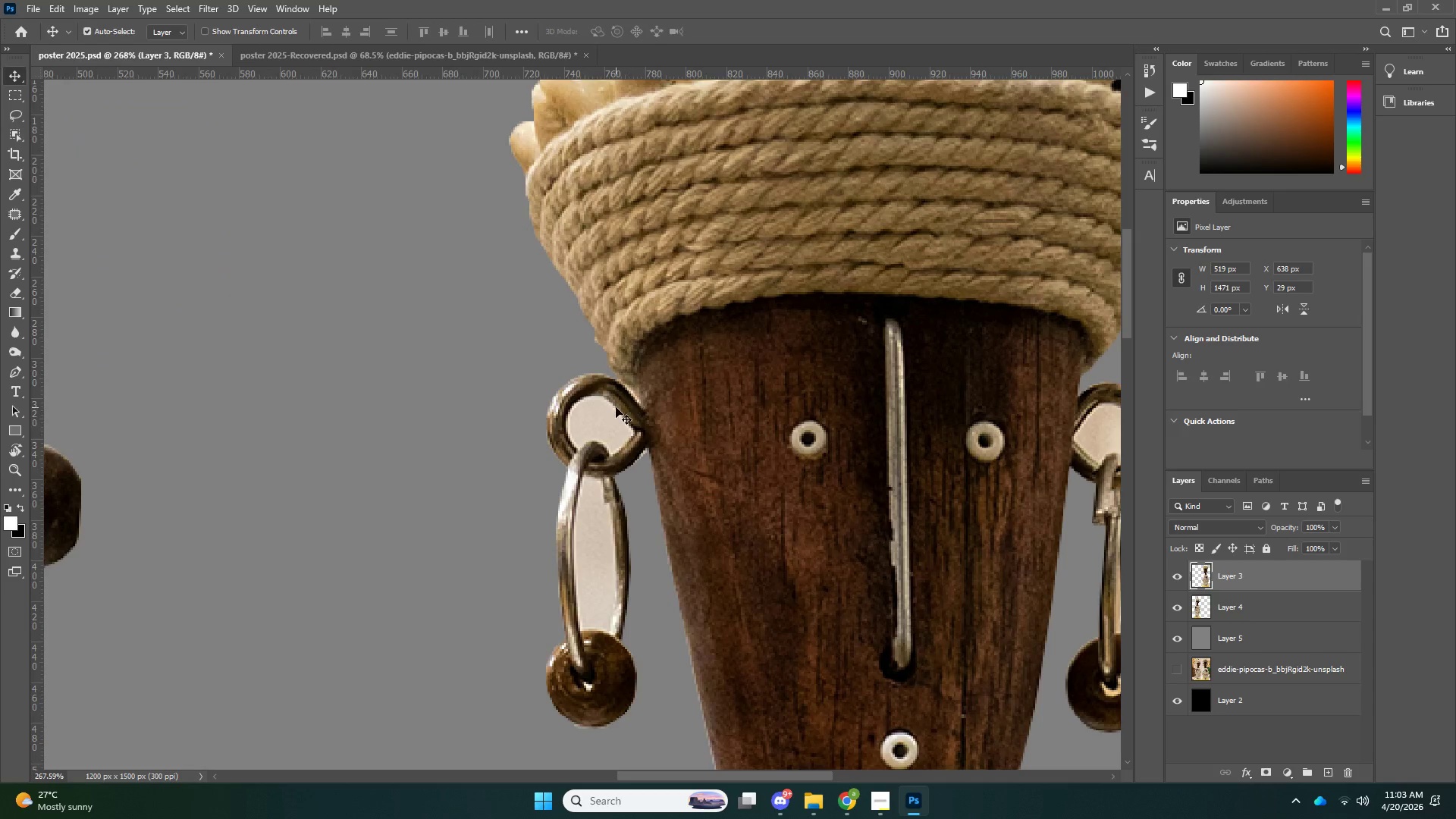 
left_click([616, 407])
 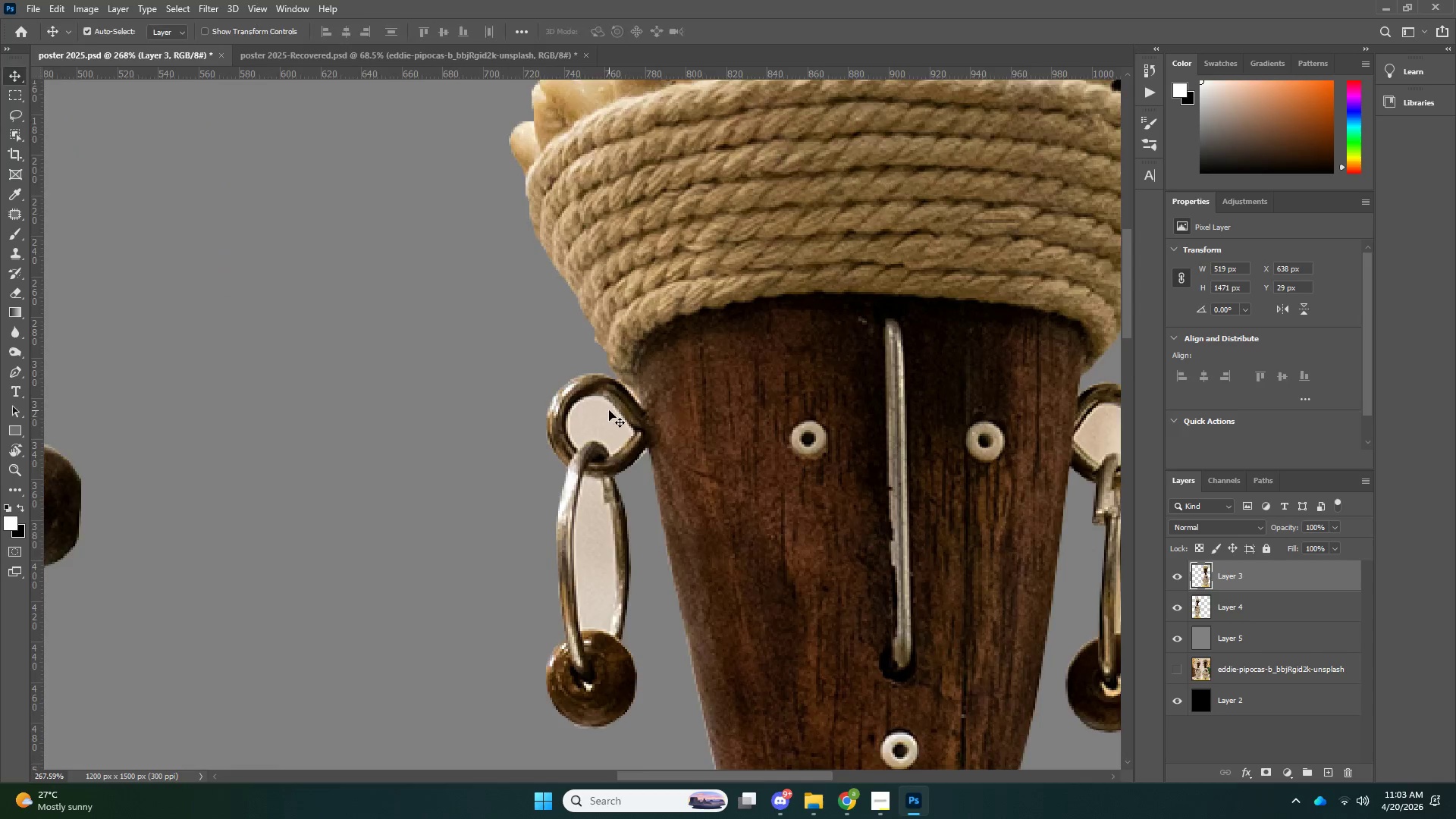 
type(zp)
 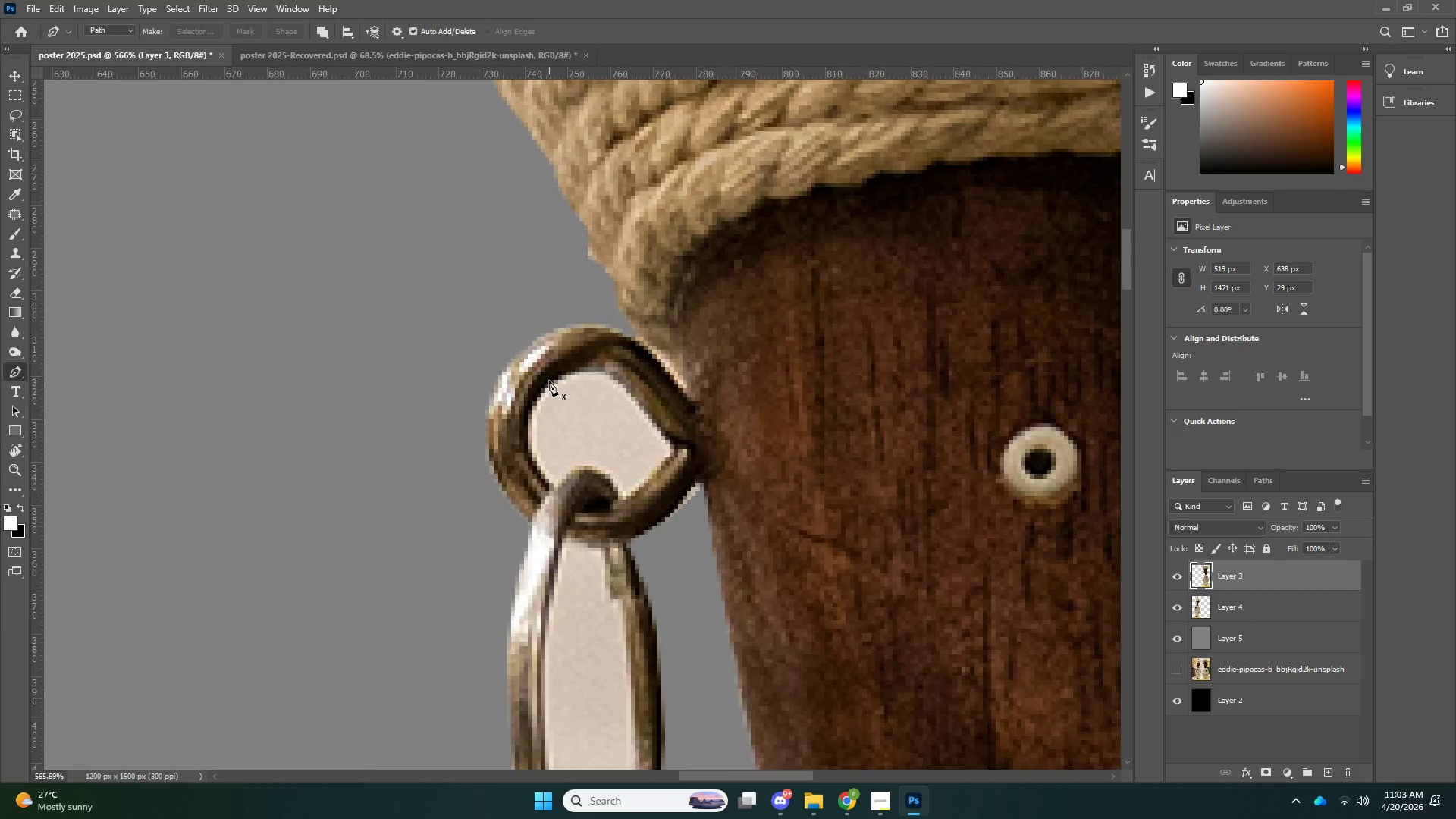 
left_click_drag(start_coordinate=[600, 418], to_coordinate=[652, 403])
 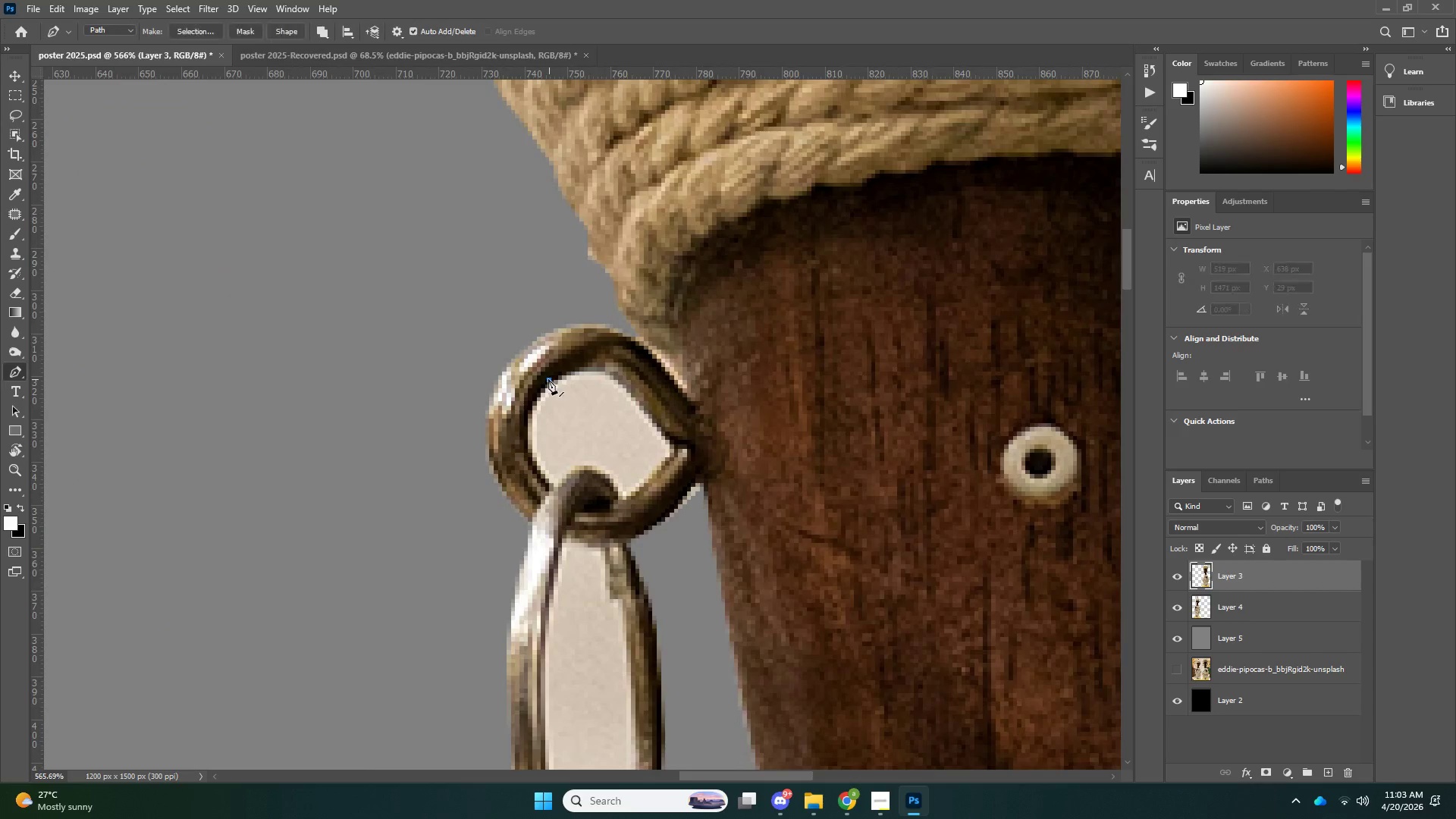 
double_click([529, 398])
 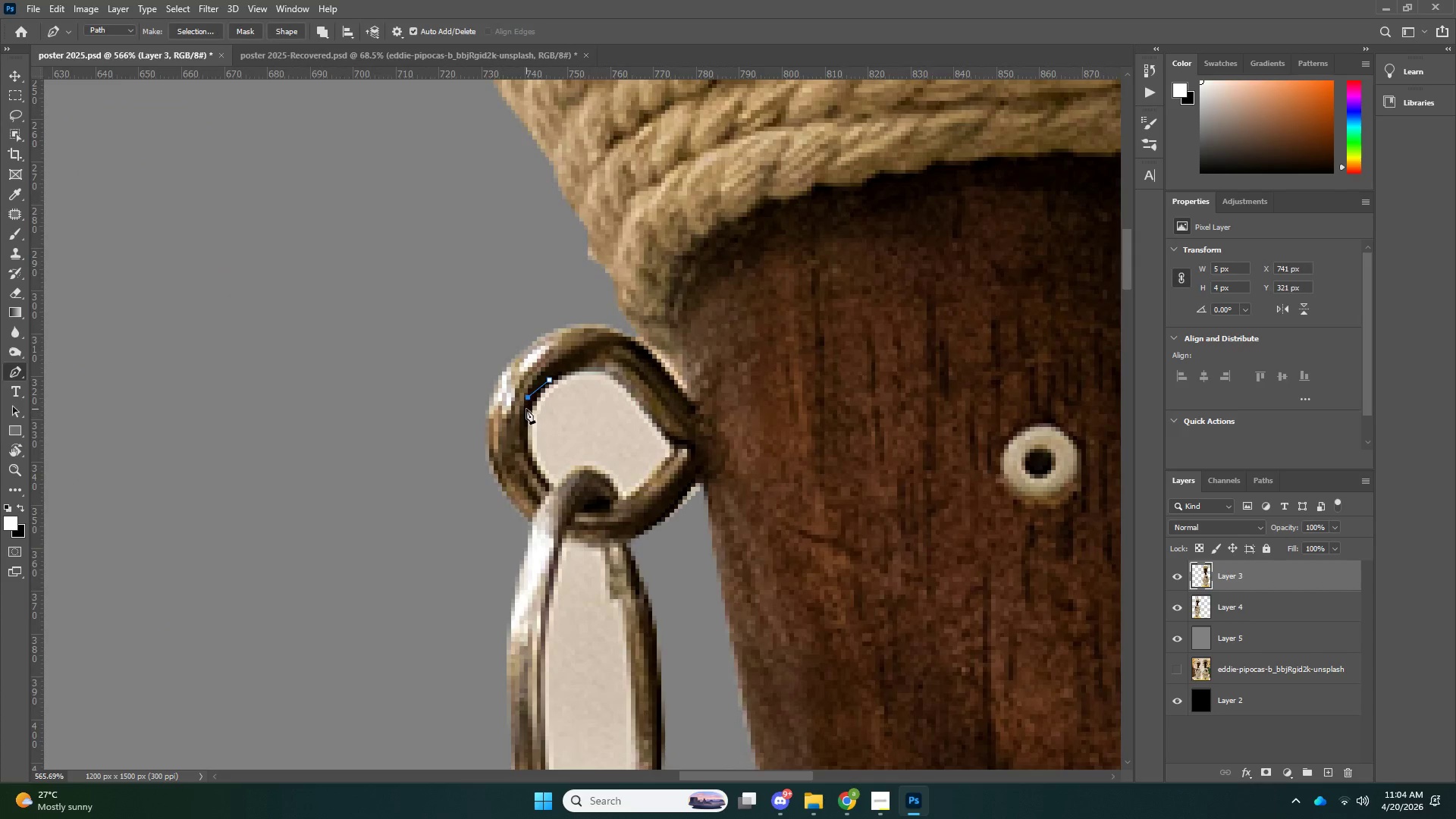 
key(Control+ControlLeft)
 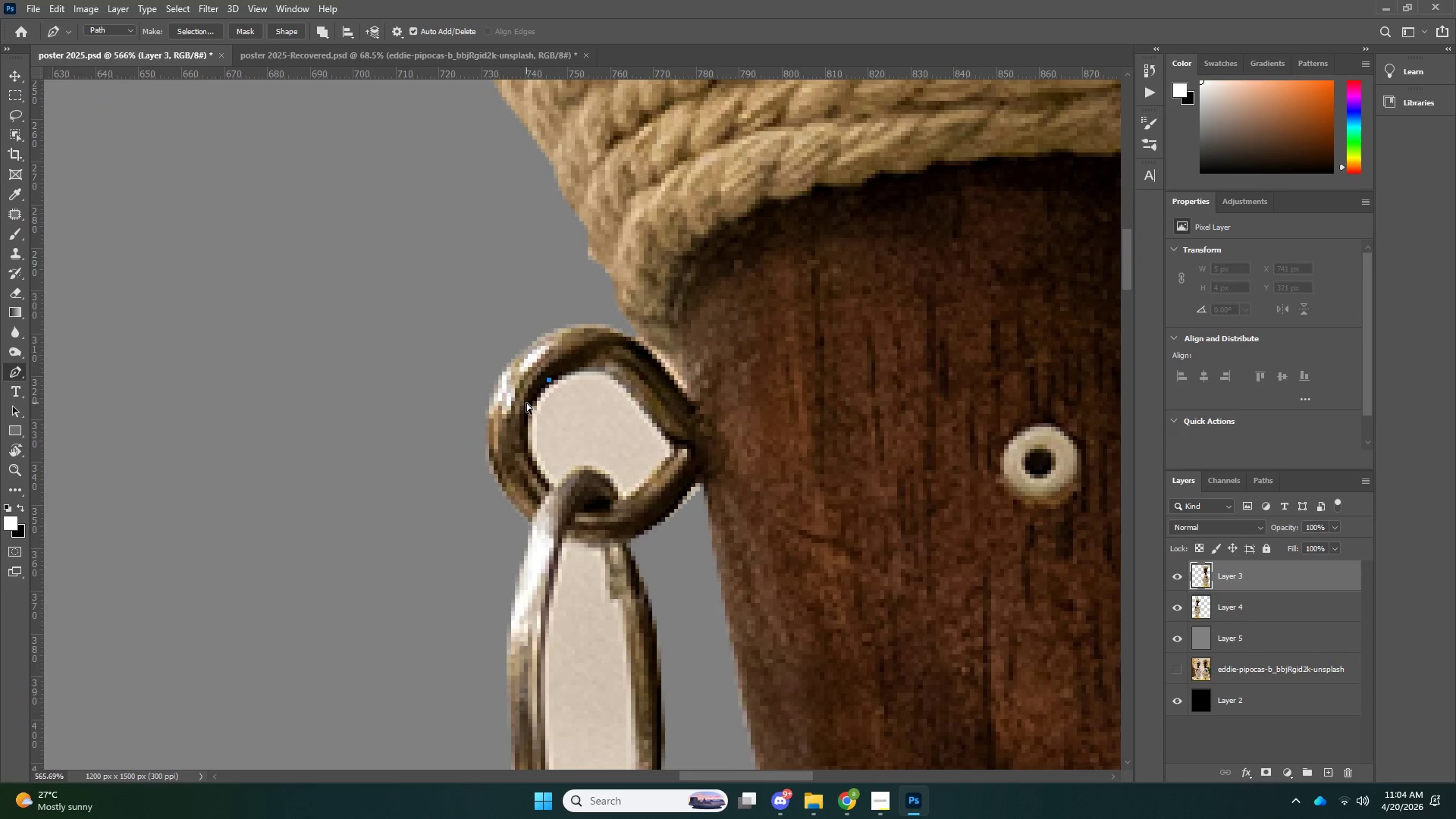 
key(Control+Z)
 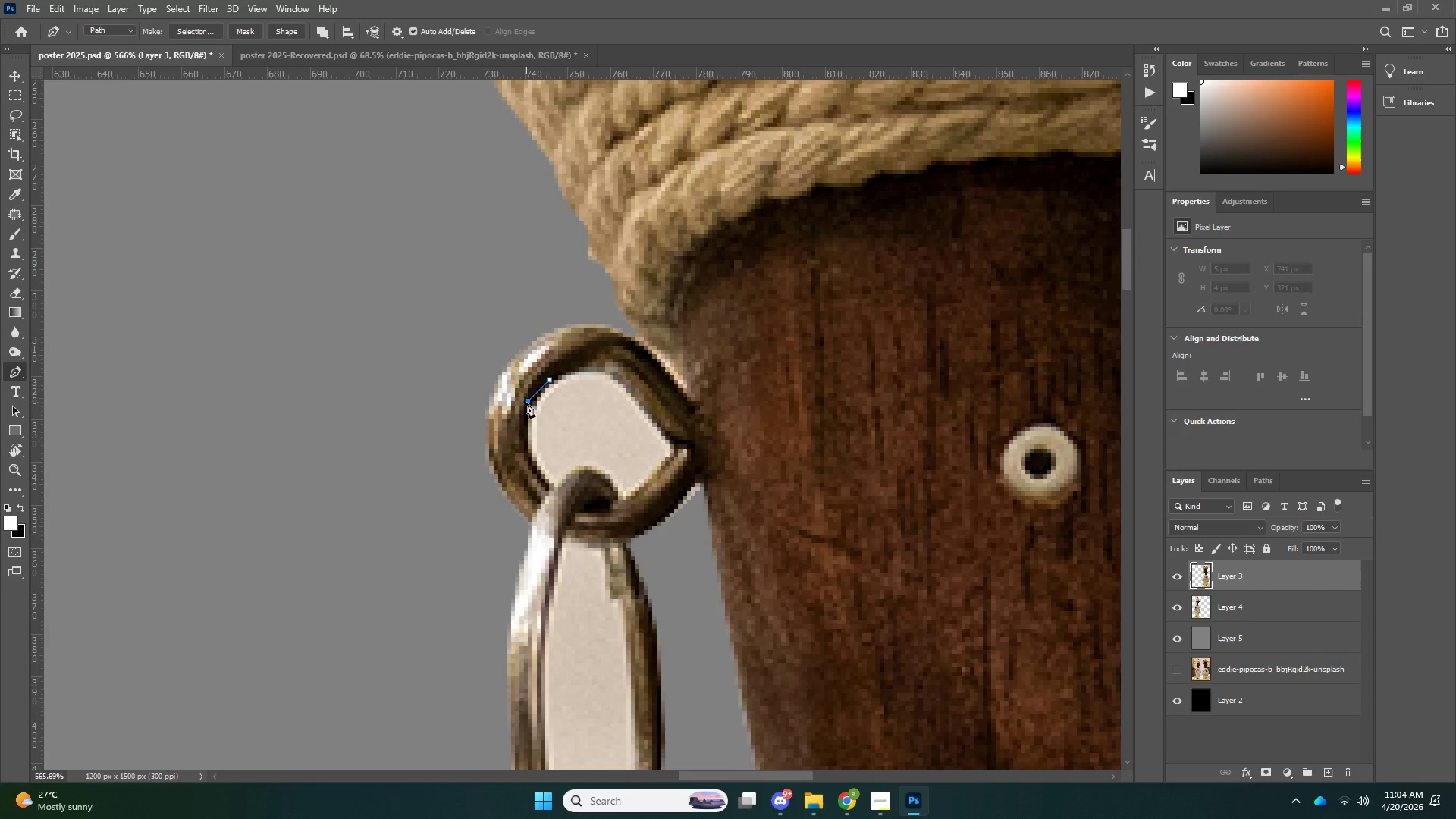 
left_click([526, 403])
 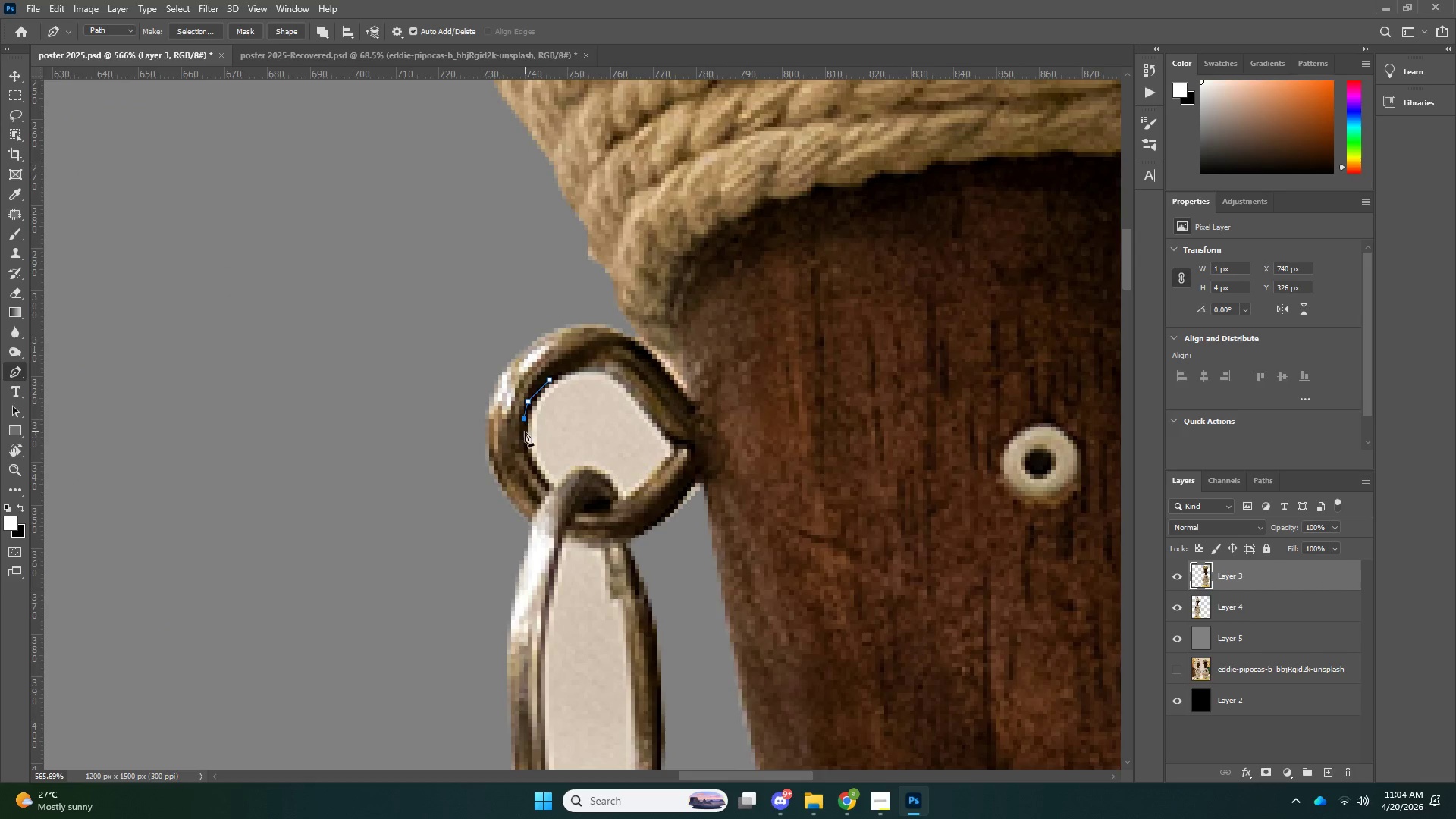 
triple_click([525, 438])
 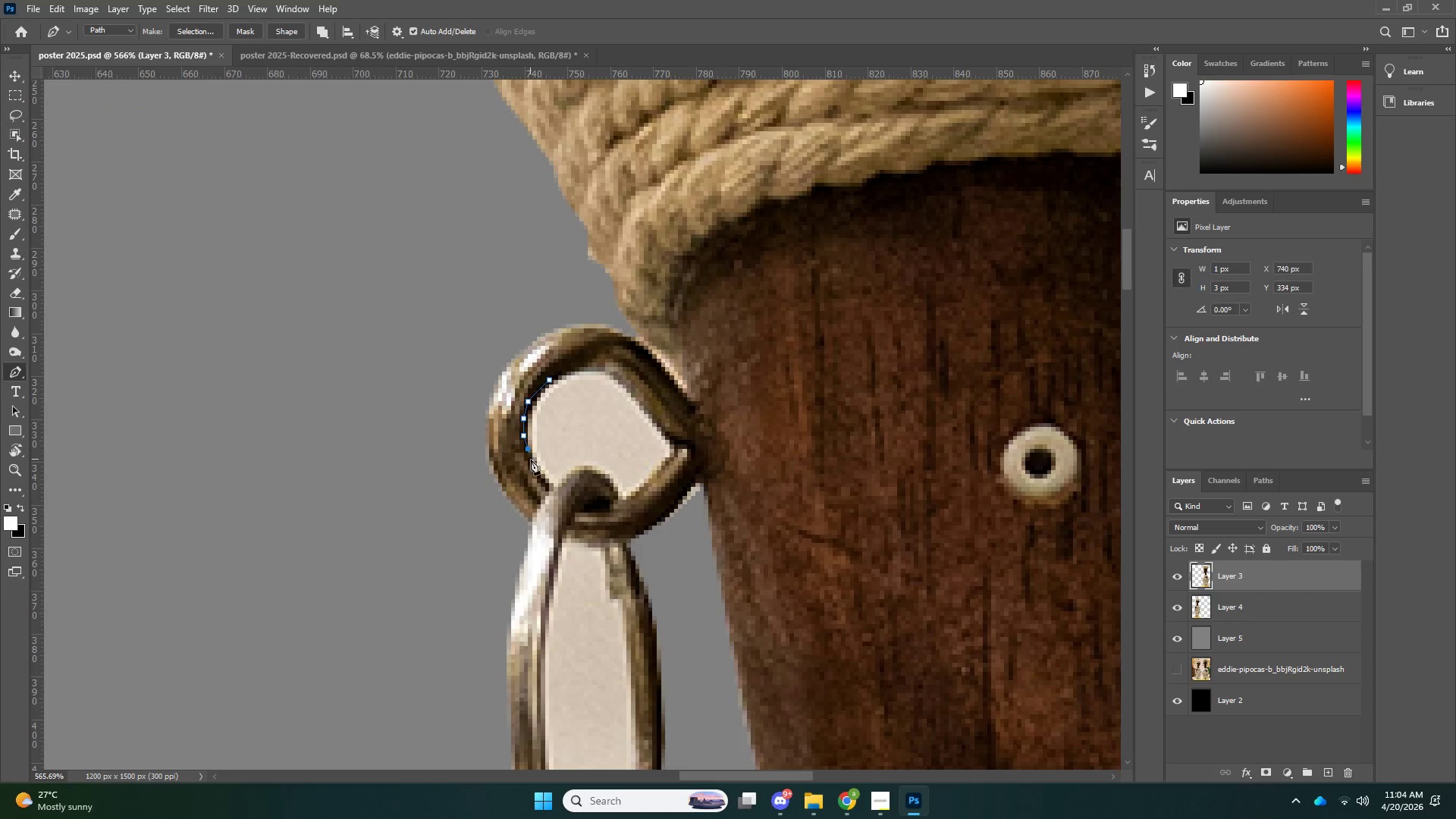 
triple_click([532, 462])
 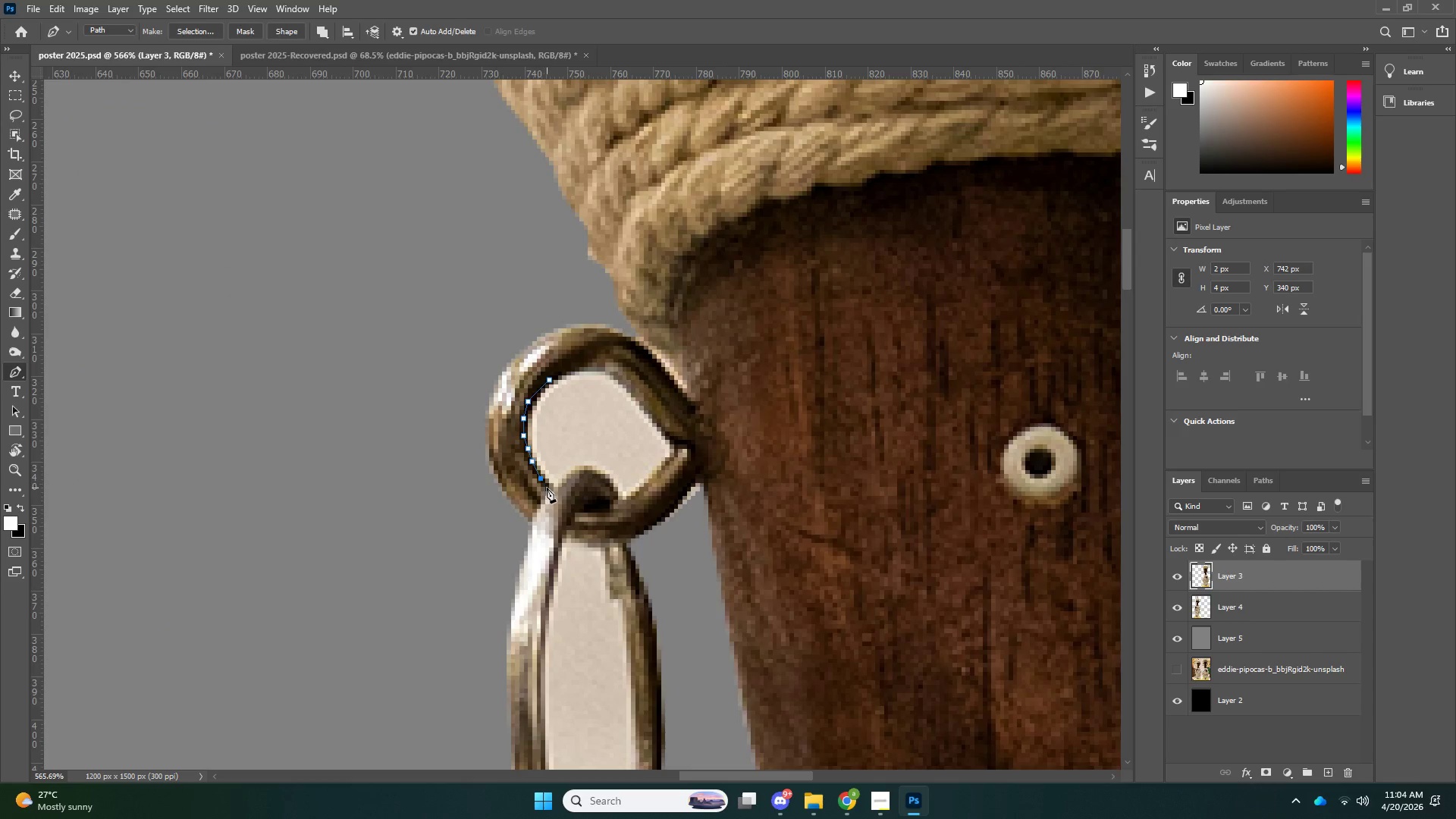 
triple_click([547, 488])
 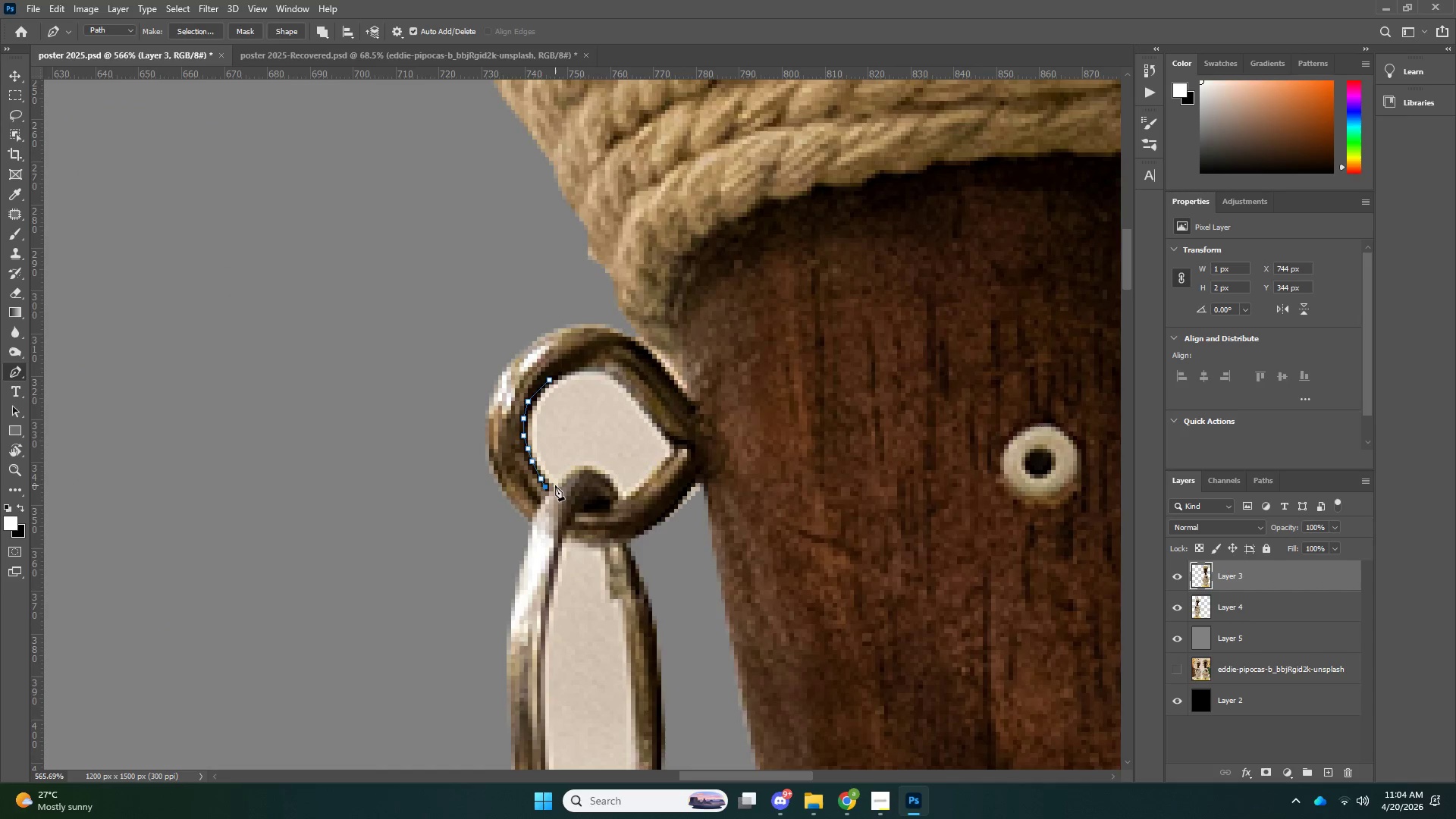 
triple_click([555, 485])
 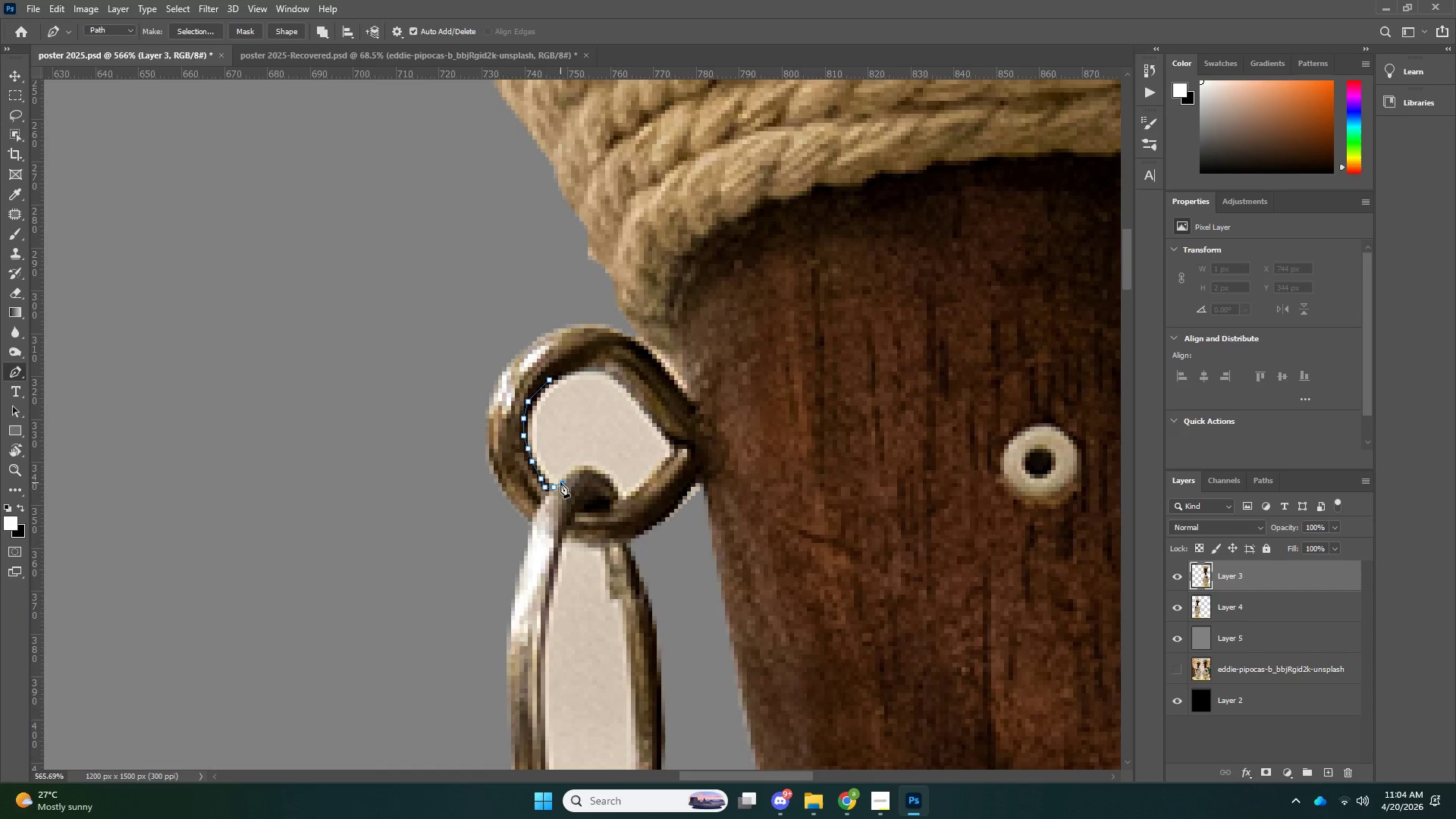 
triple_click([560, 482])
 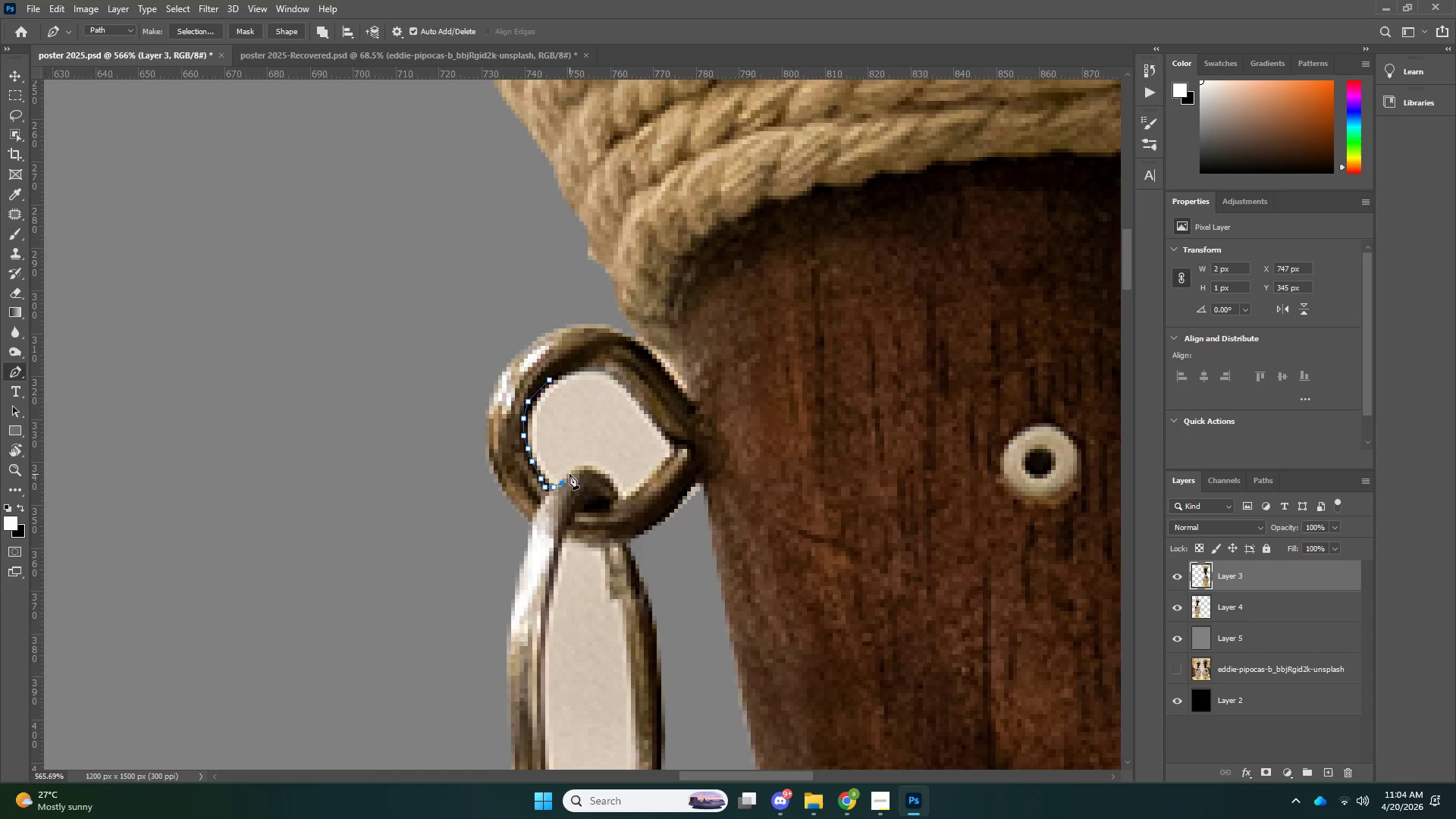 
triple_click([570, 474])
 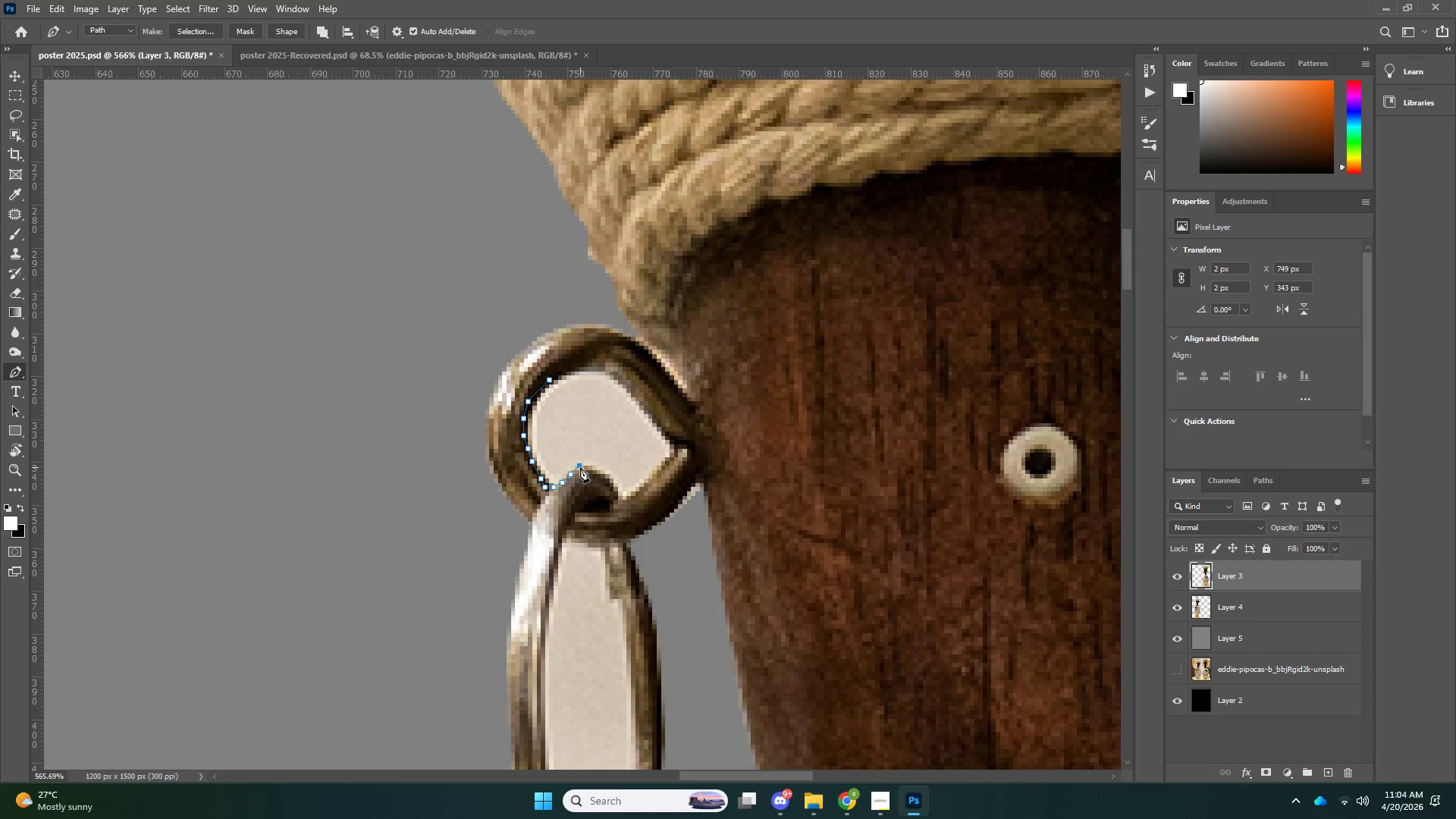 
double_click([584, 466])
 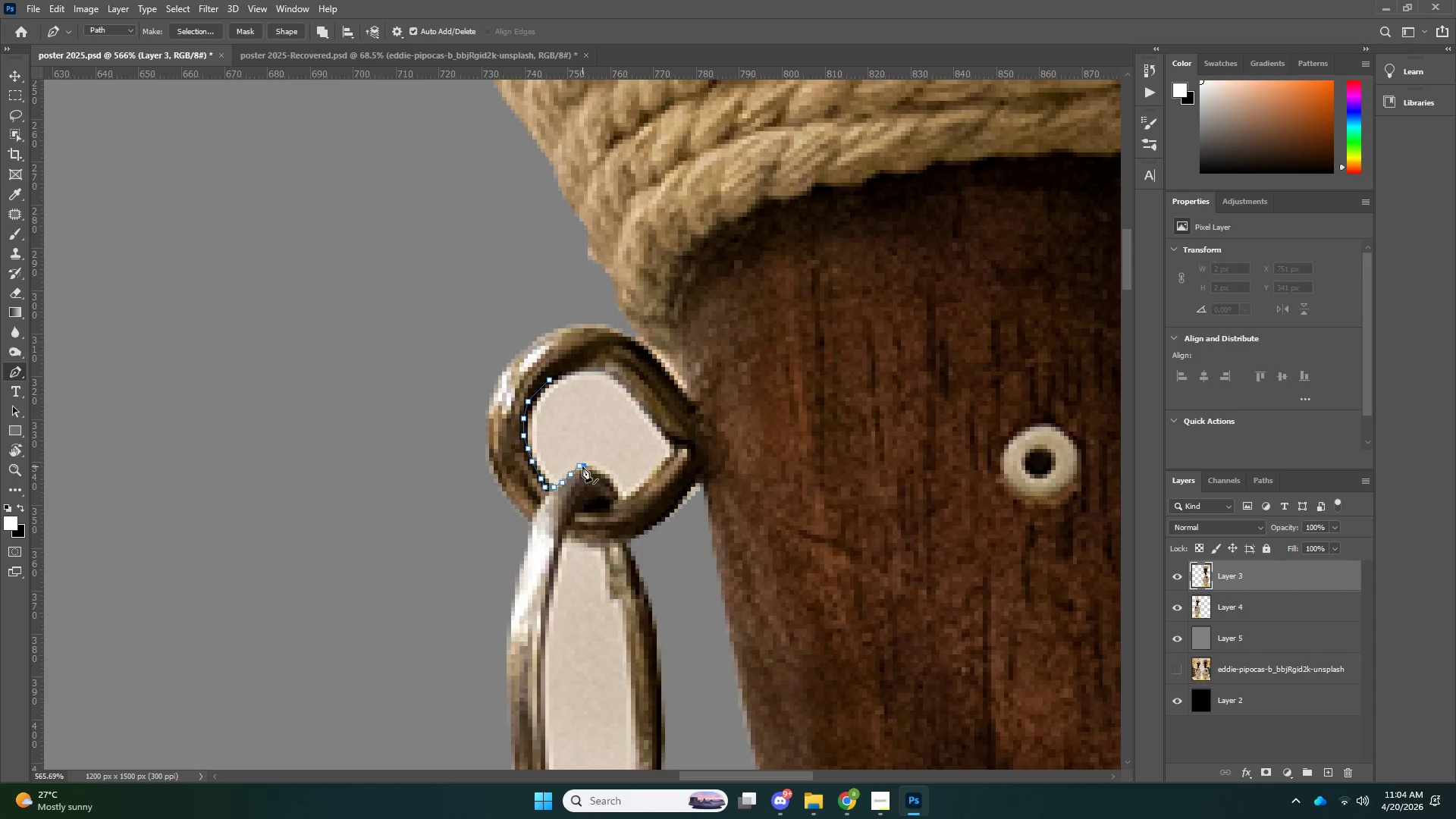 
key(Control+ControlLeft)
 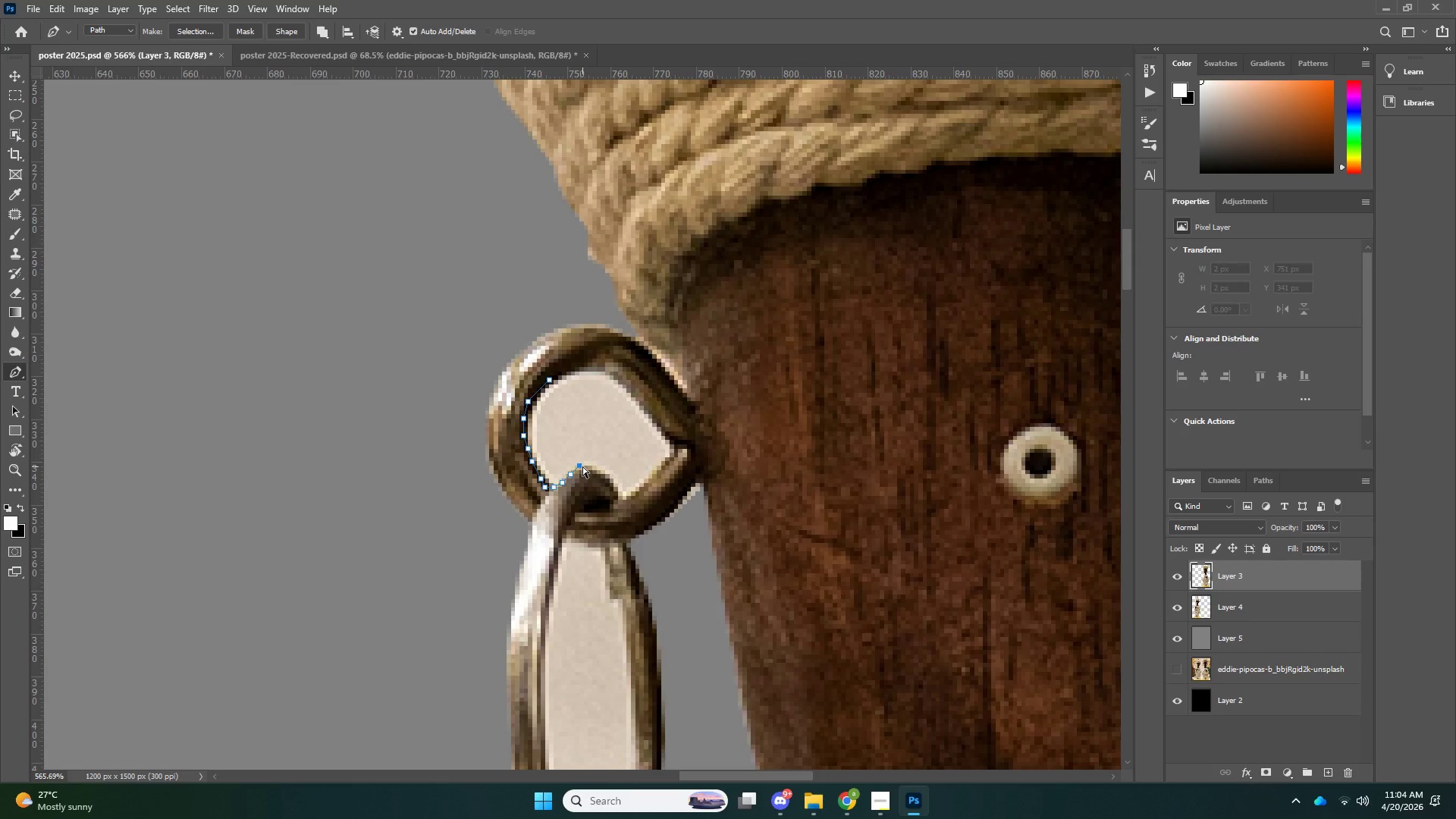 
key(Control+Z)
 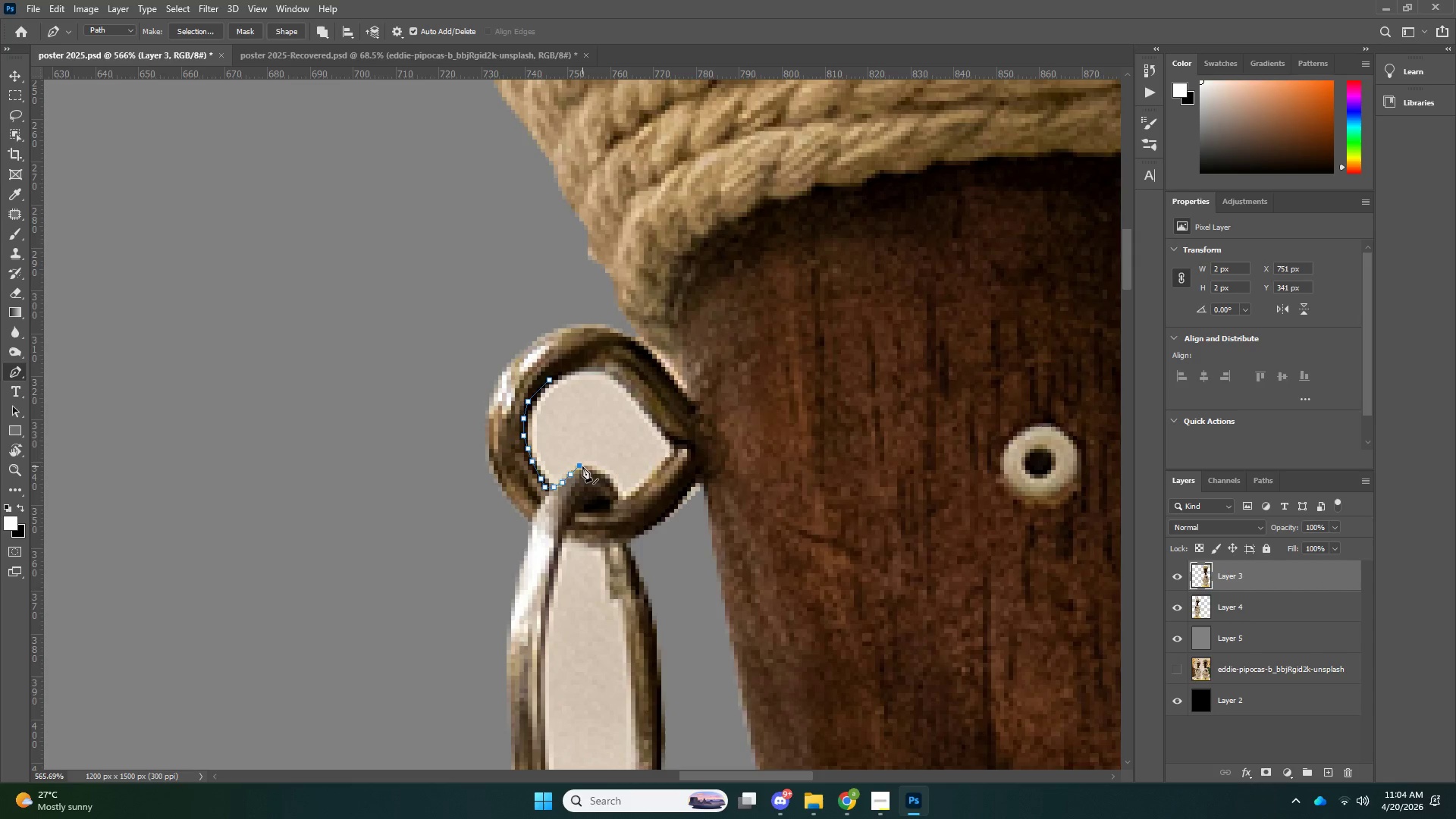 
key(Control+ControlLeft)
 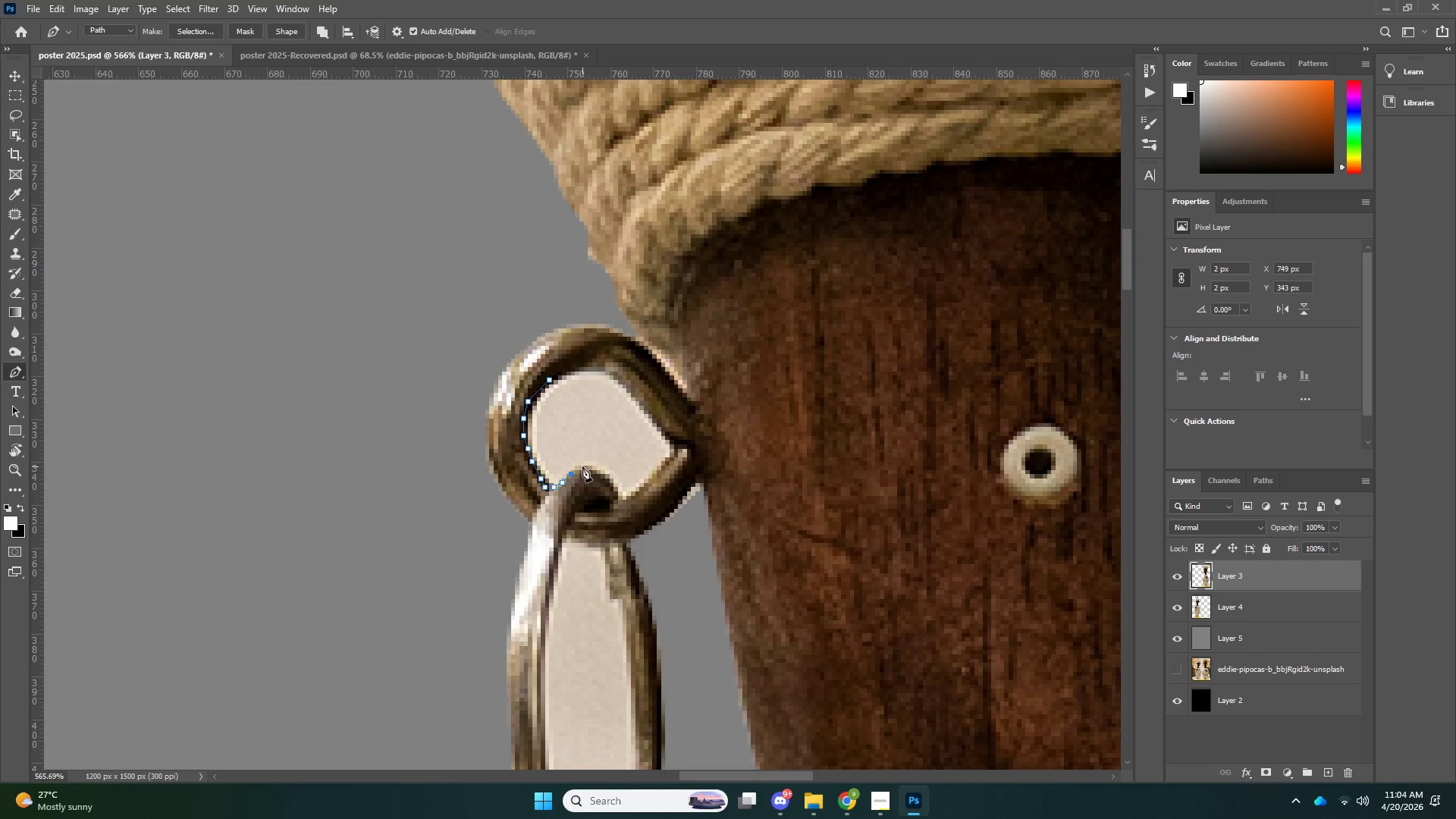 
key(Control+Z)
 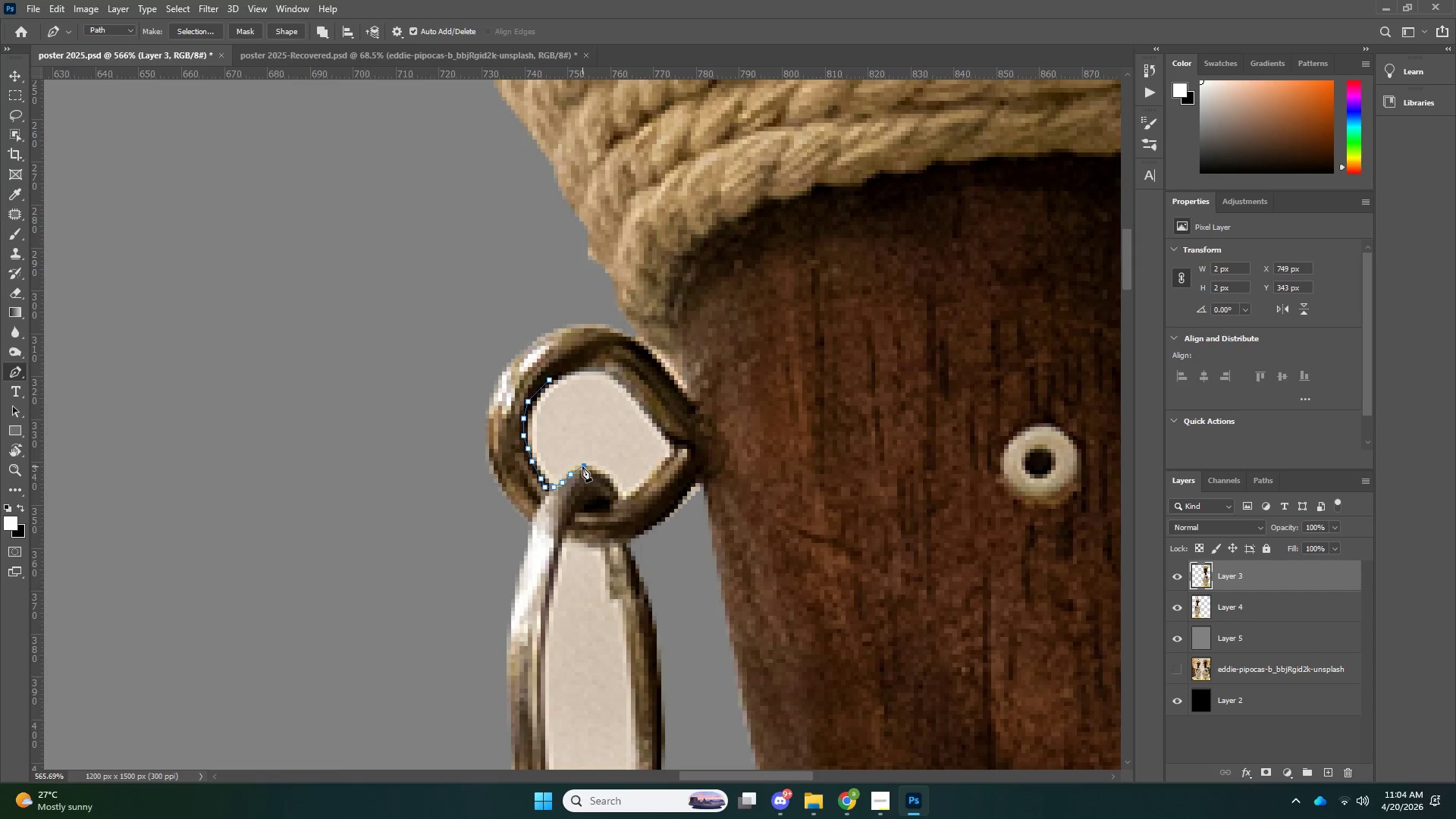 
left_click([582, 466])
 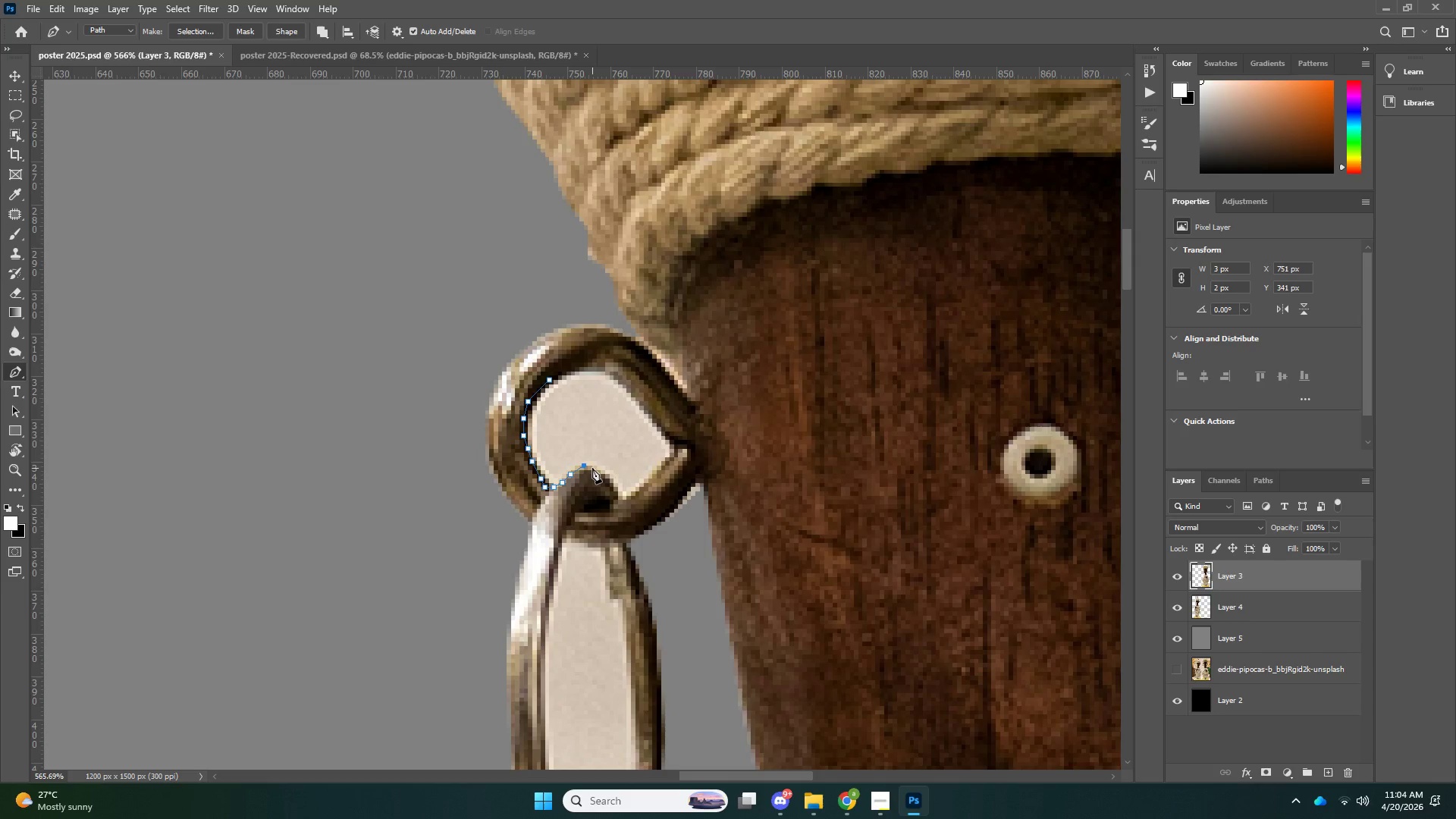 
double_click([592, 468])
 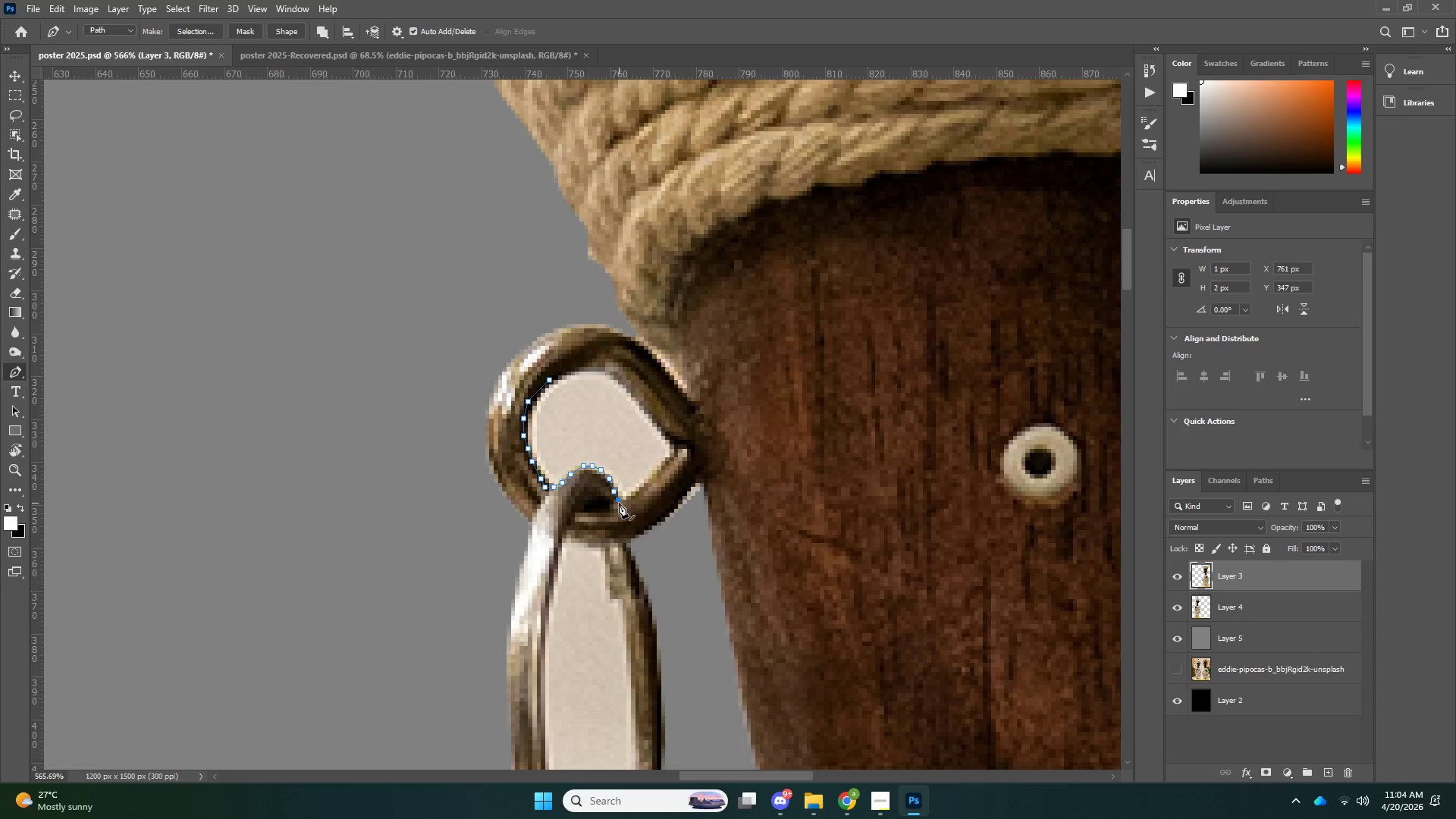 
left_click([624, 513])
 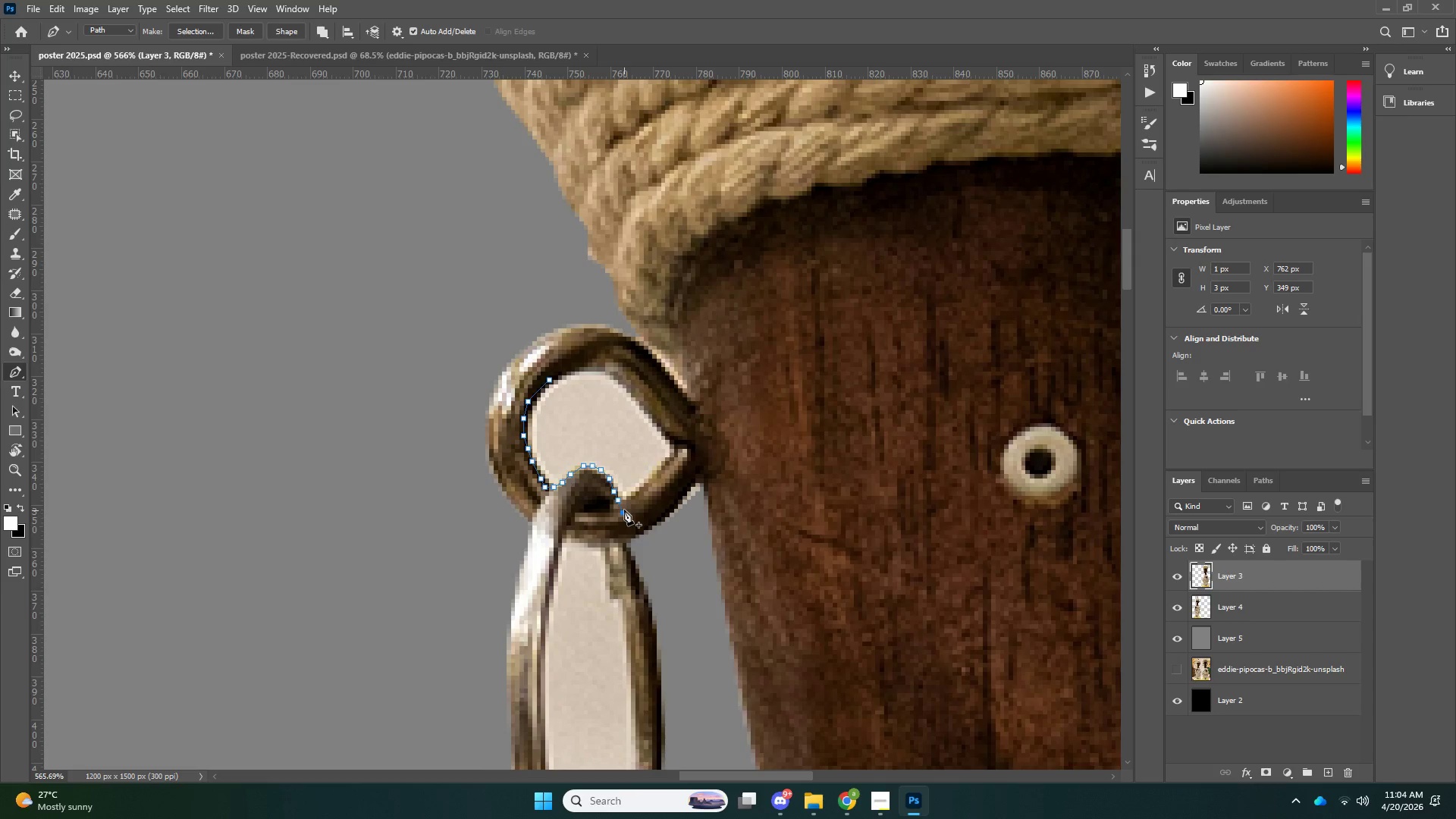 
key(Control+ControlLeft)
 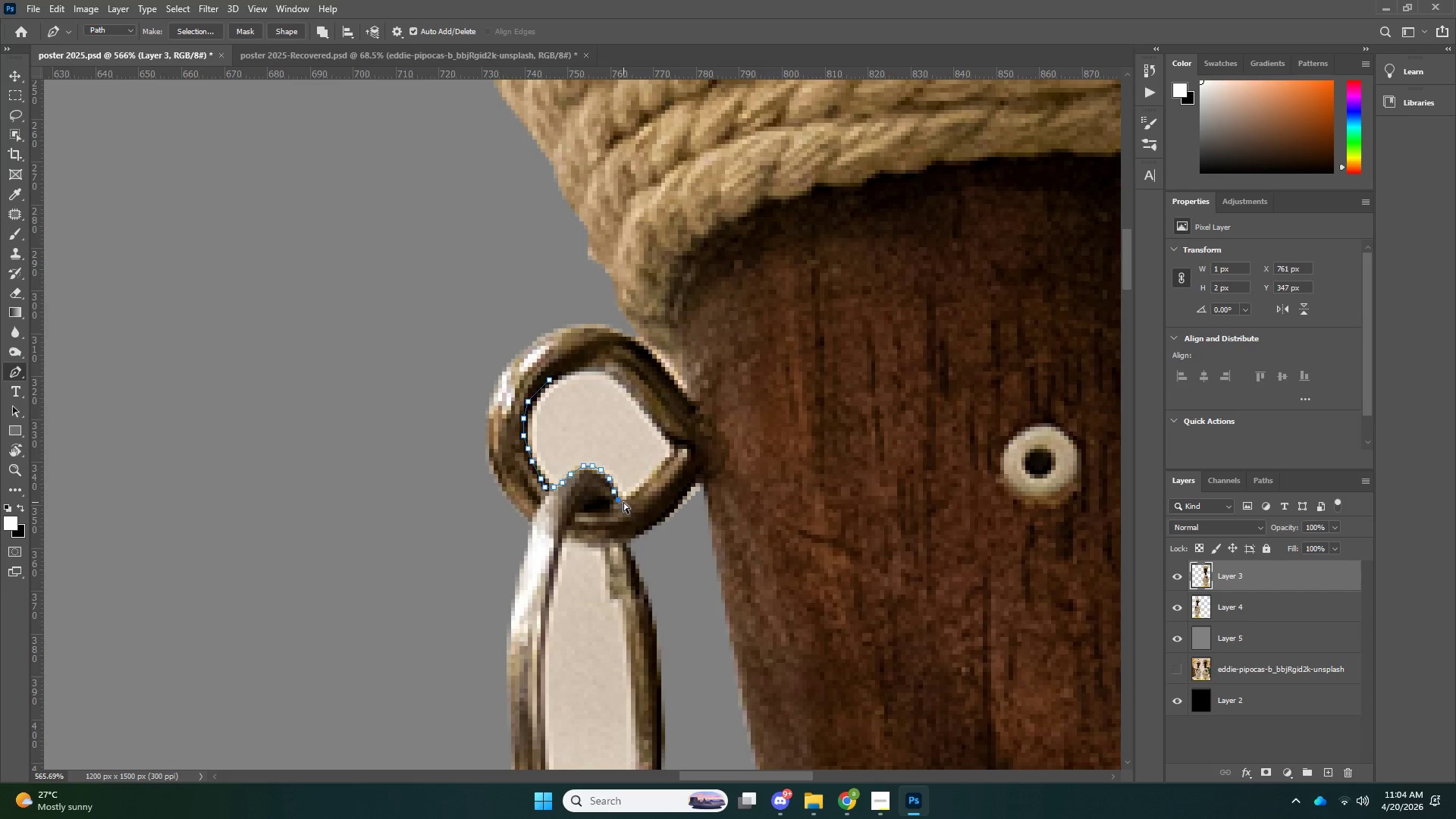 
key(Control+Z)
 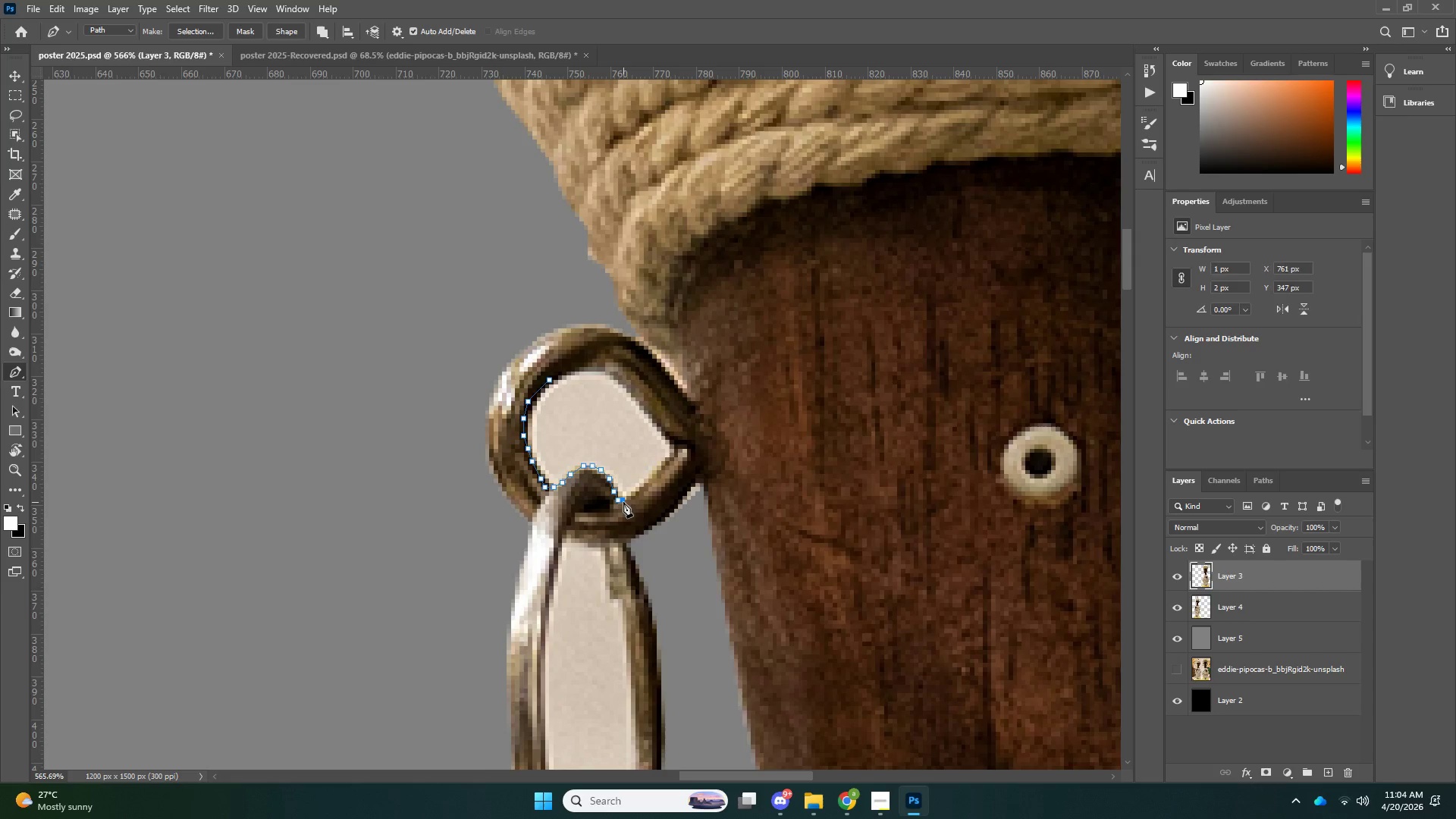 
left_click([623, 502])
 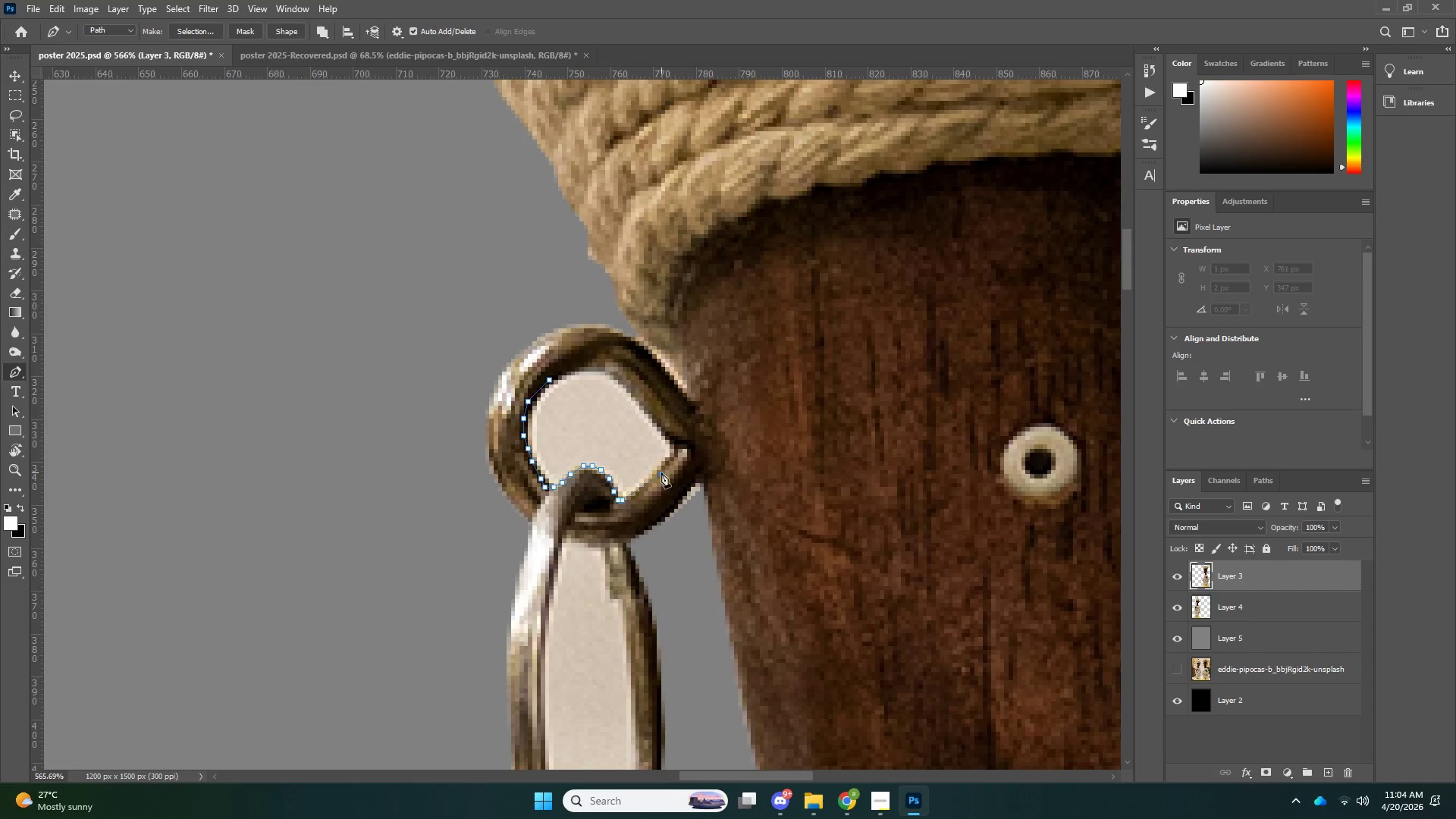 
left_click([661, 472])
 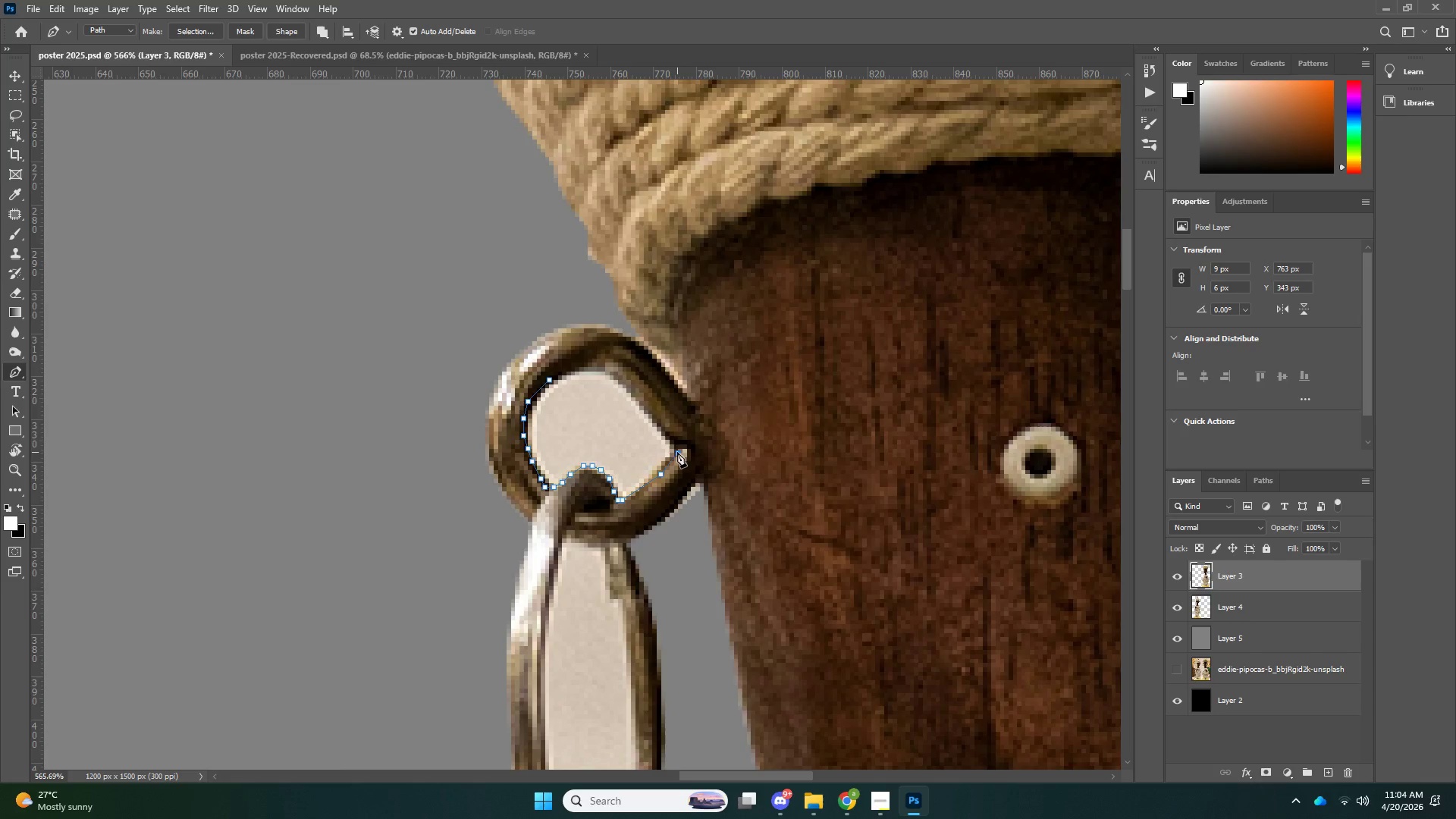 
double_click([676, 444])
 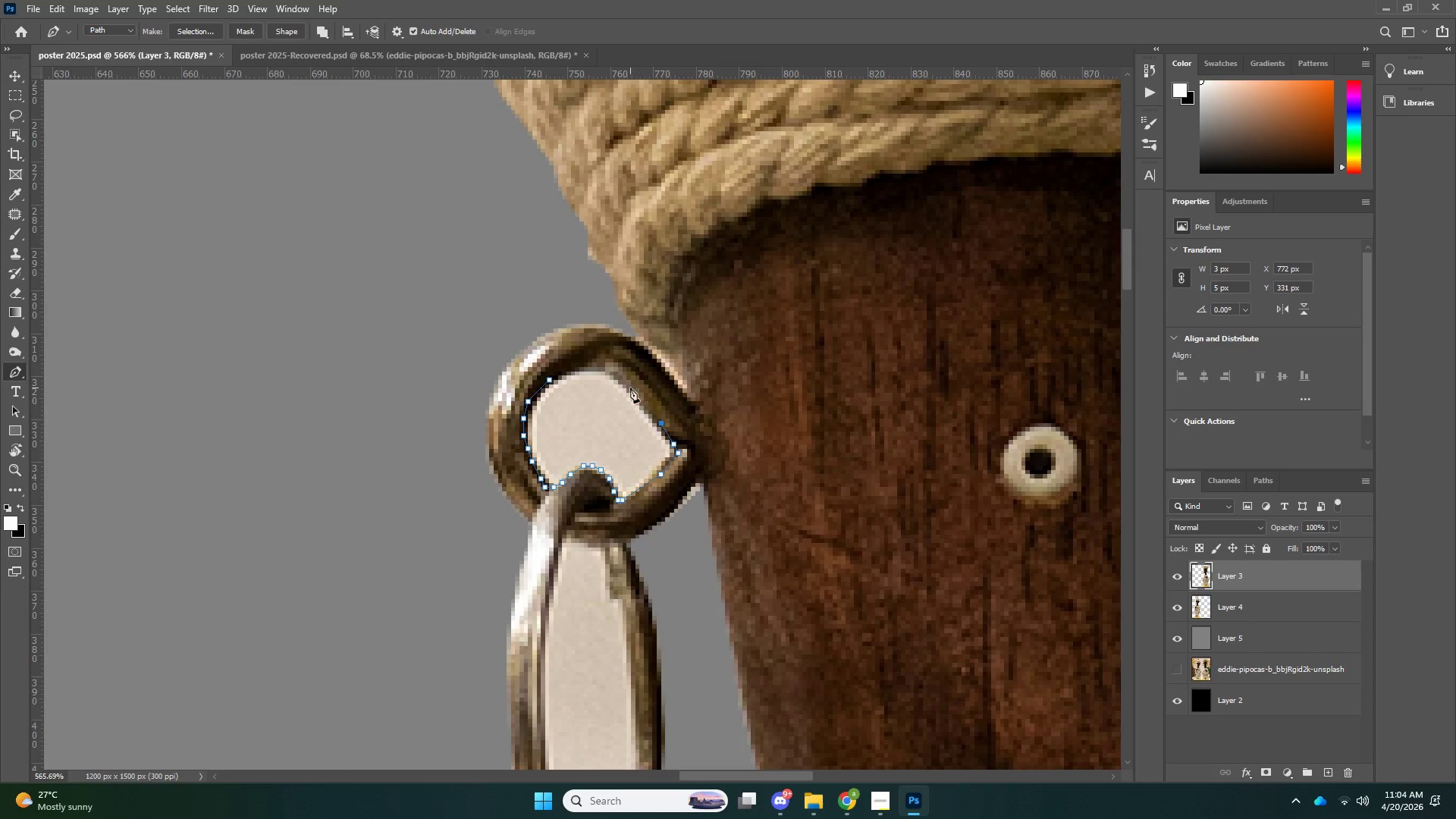 
triple_click([630, 388])
 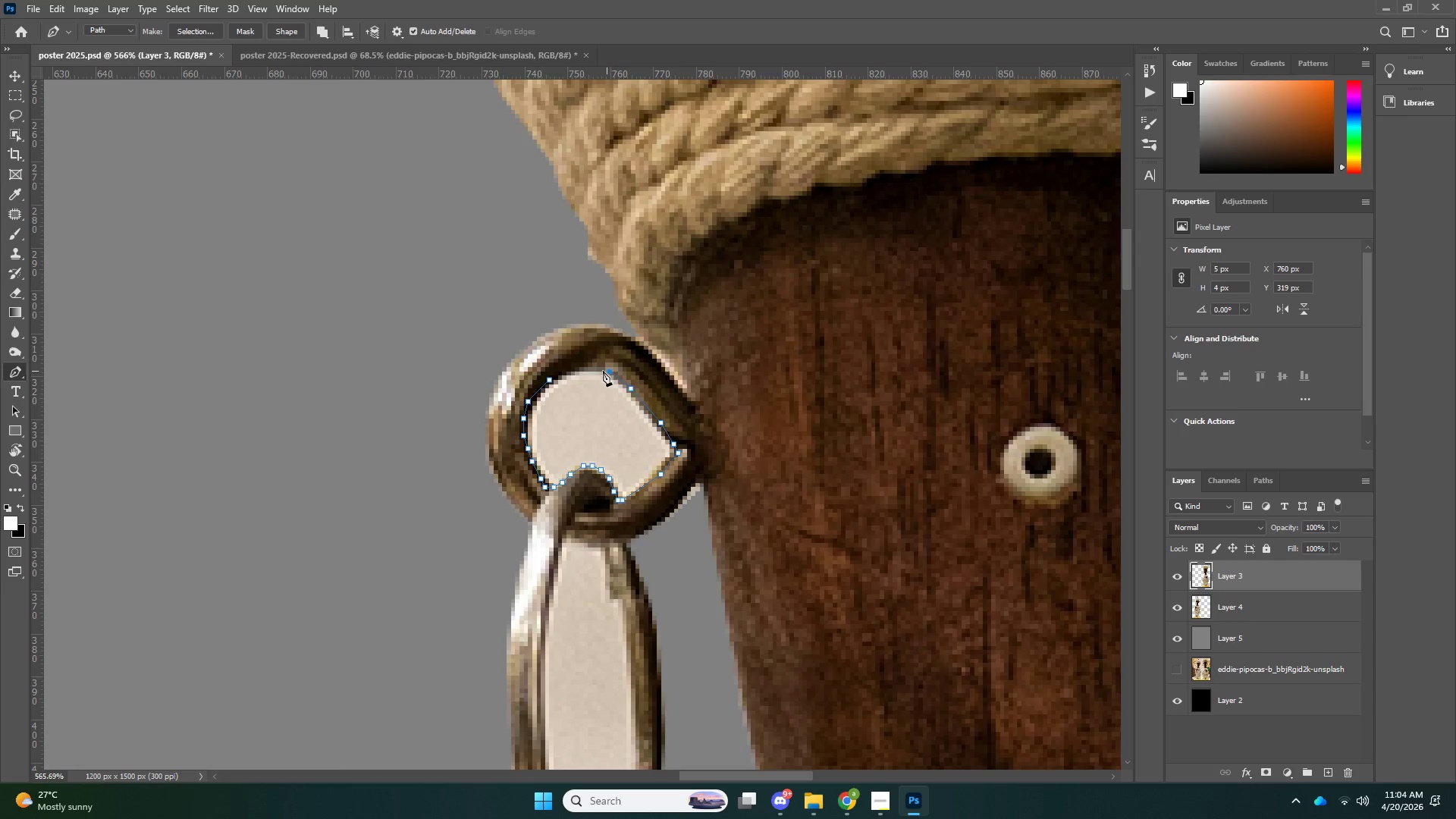 
double_click([595, 367])
 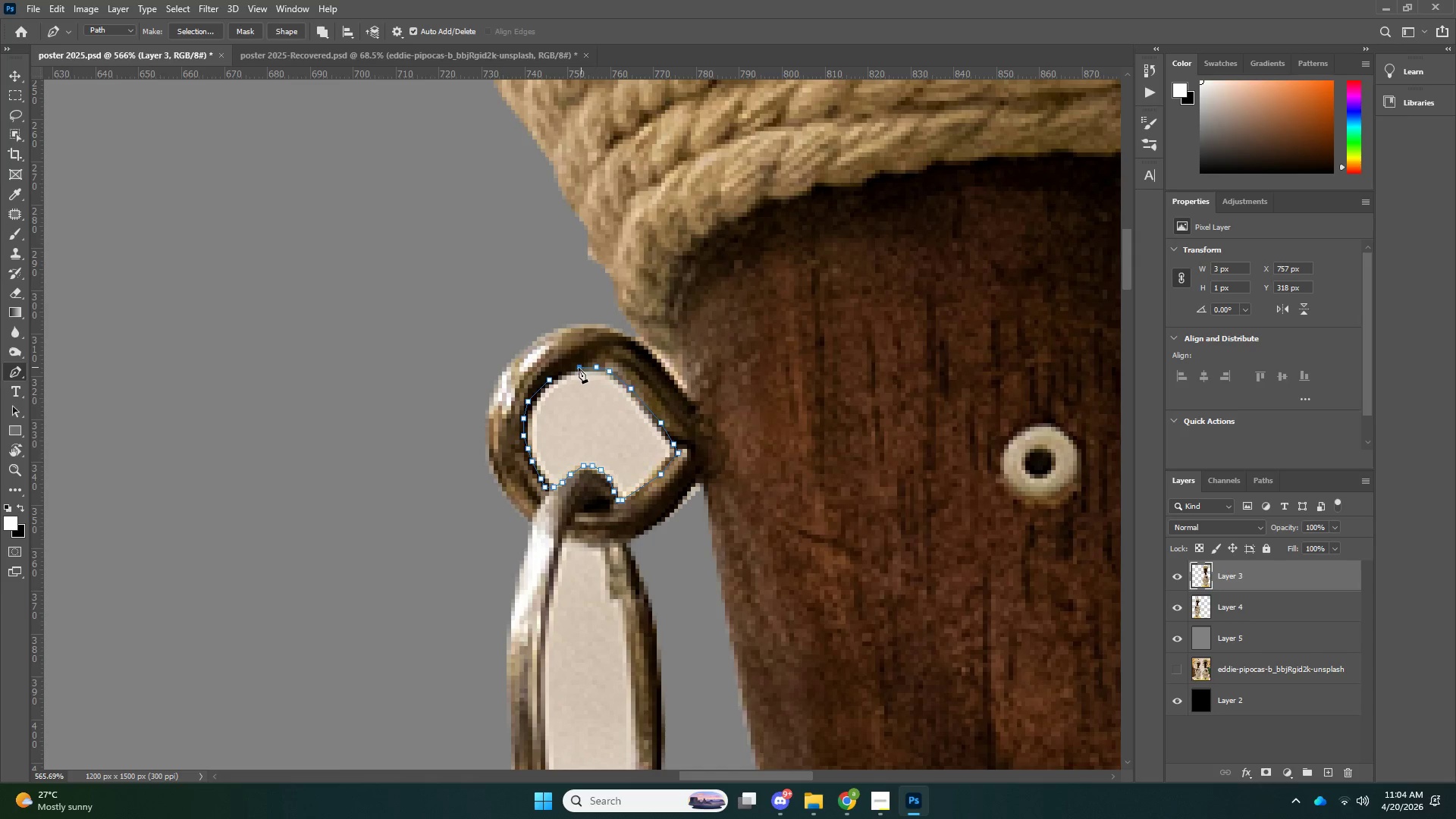 
left_click_drag(start_coordinate=[581, 367], to_coordinate=[577, 368])
 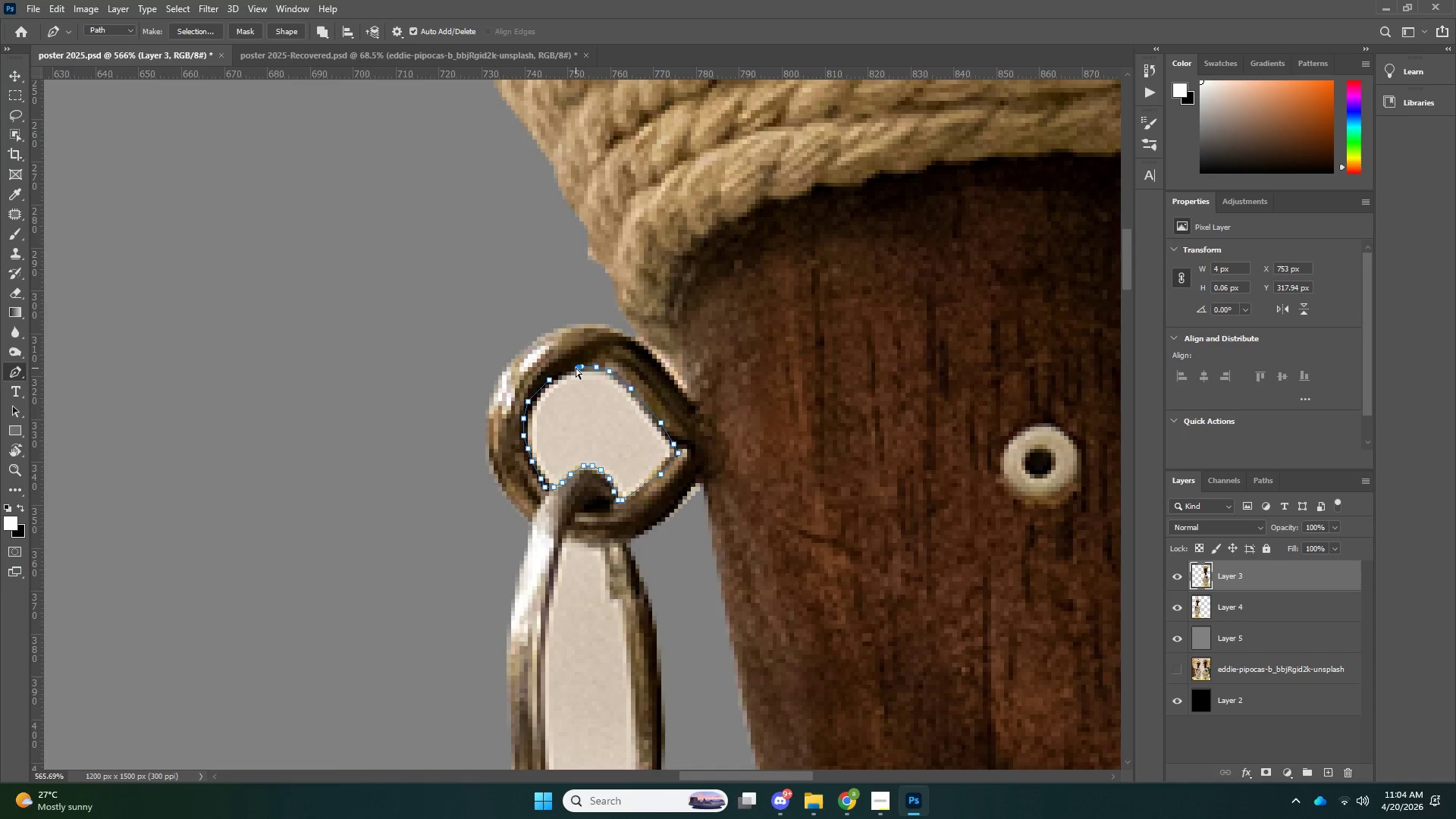 
key(Control+NumpadEnter)
 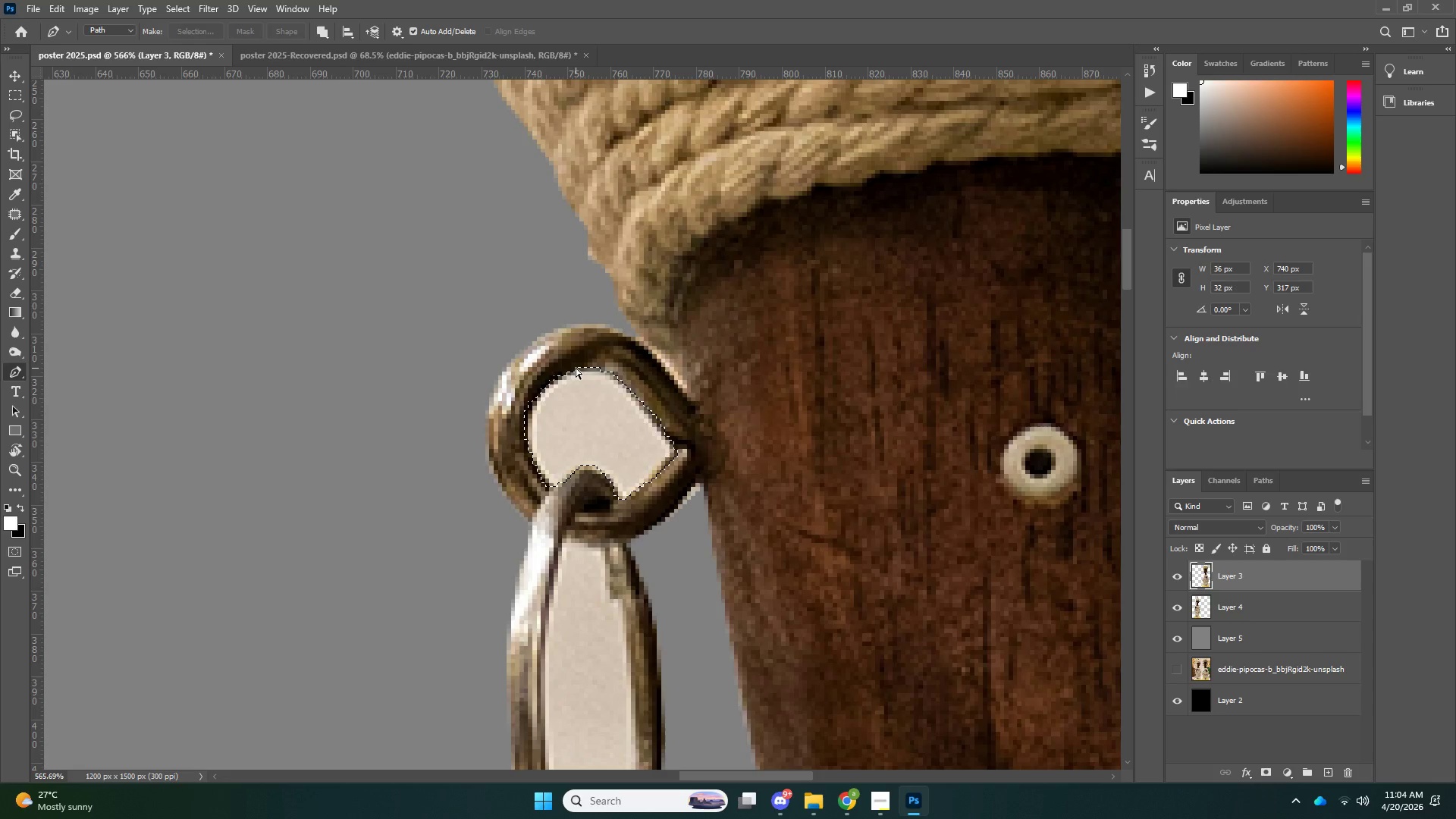 
key(Control+X)
 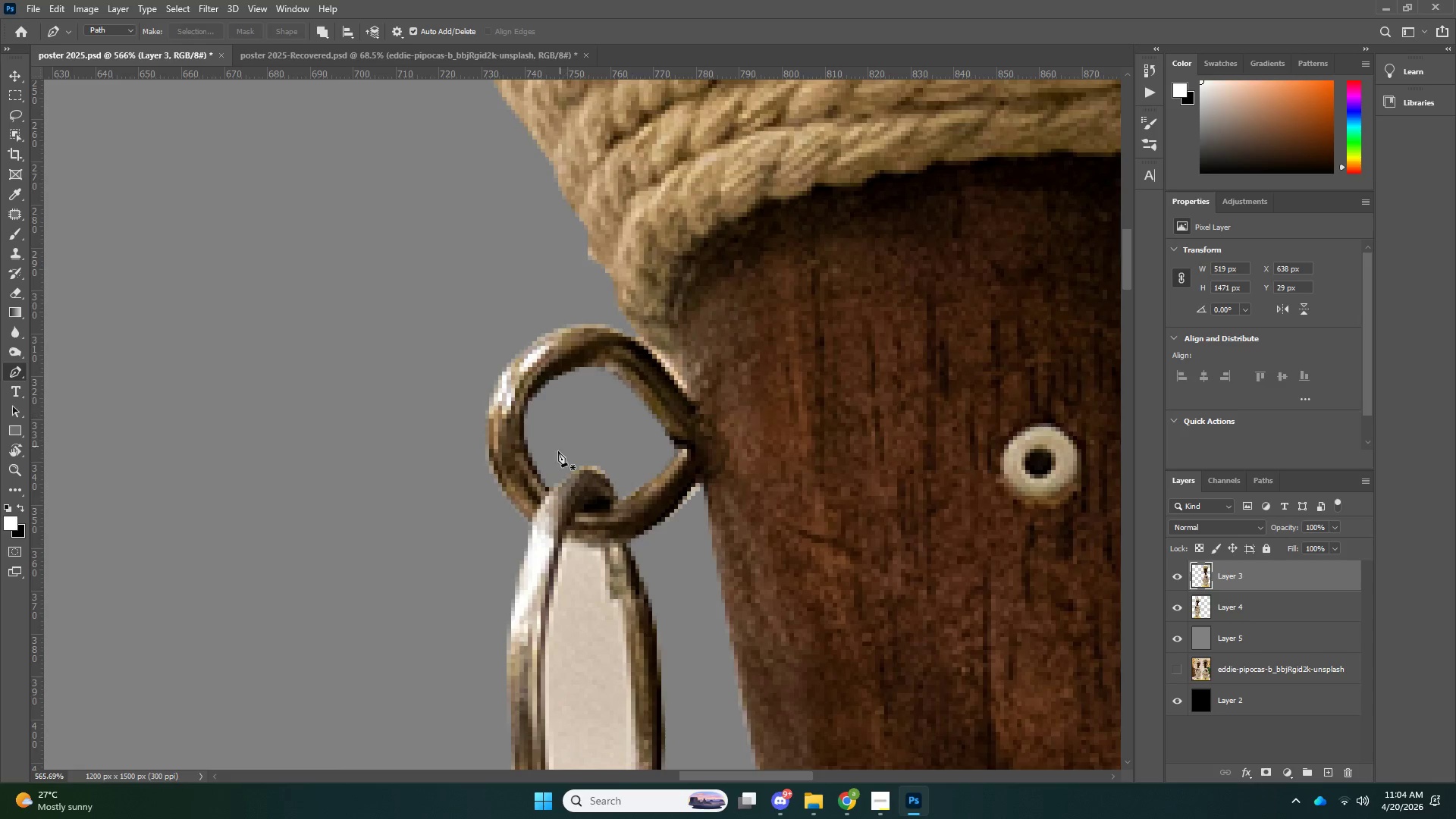 
scroll: coordinate [557, 463], scroll_direction: down, amount: 27.0
 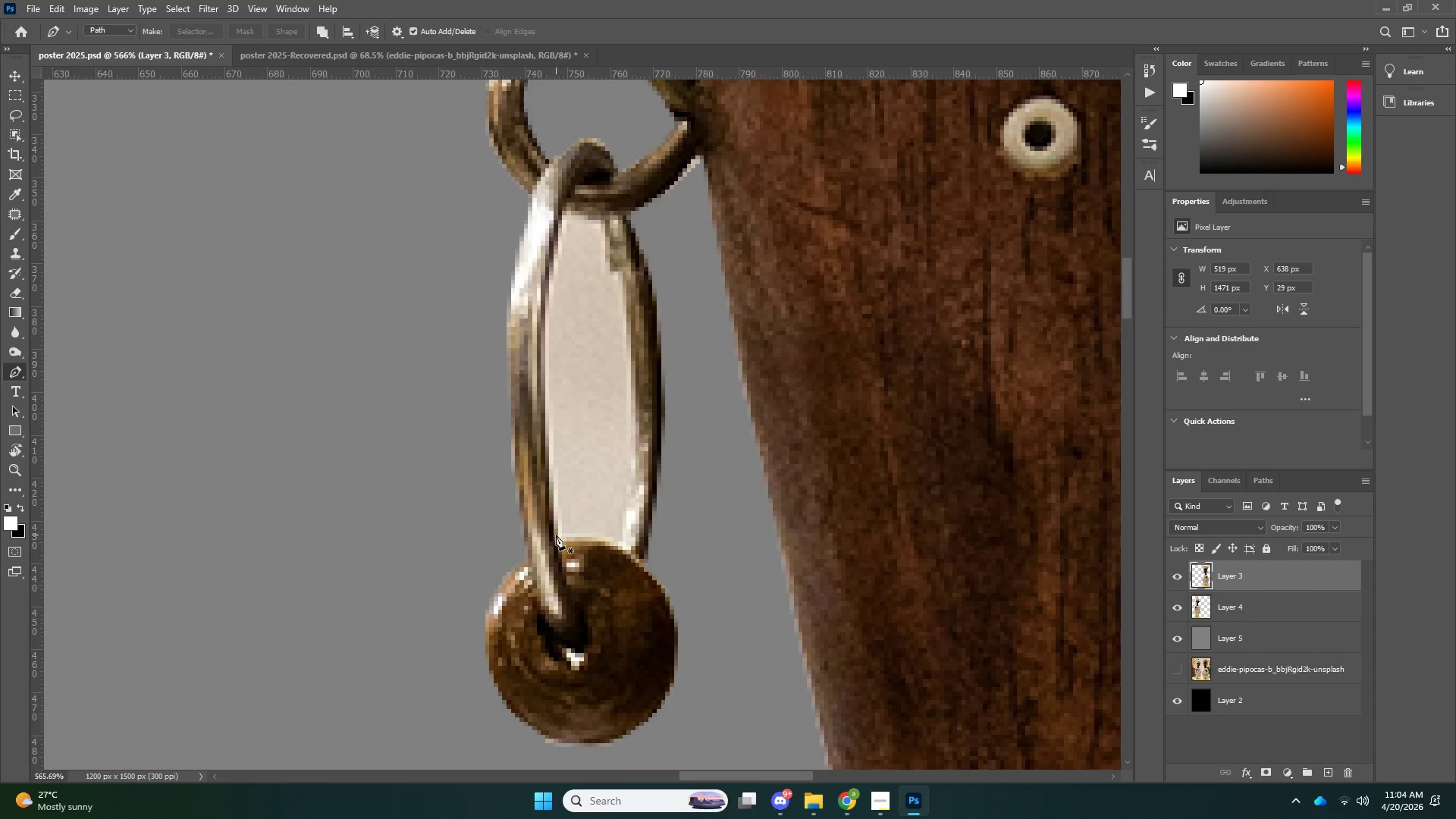 
left_click([556, 535])
 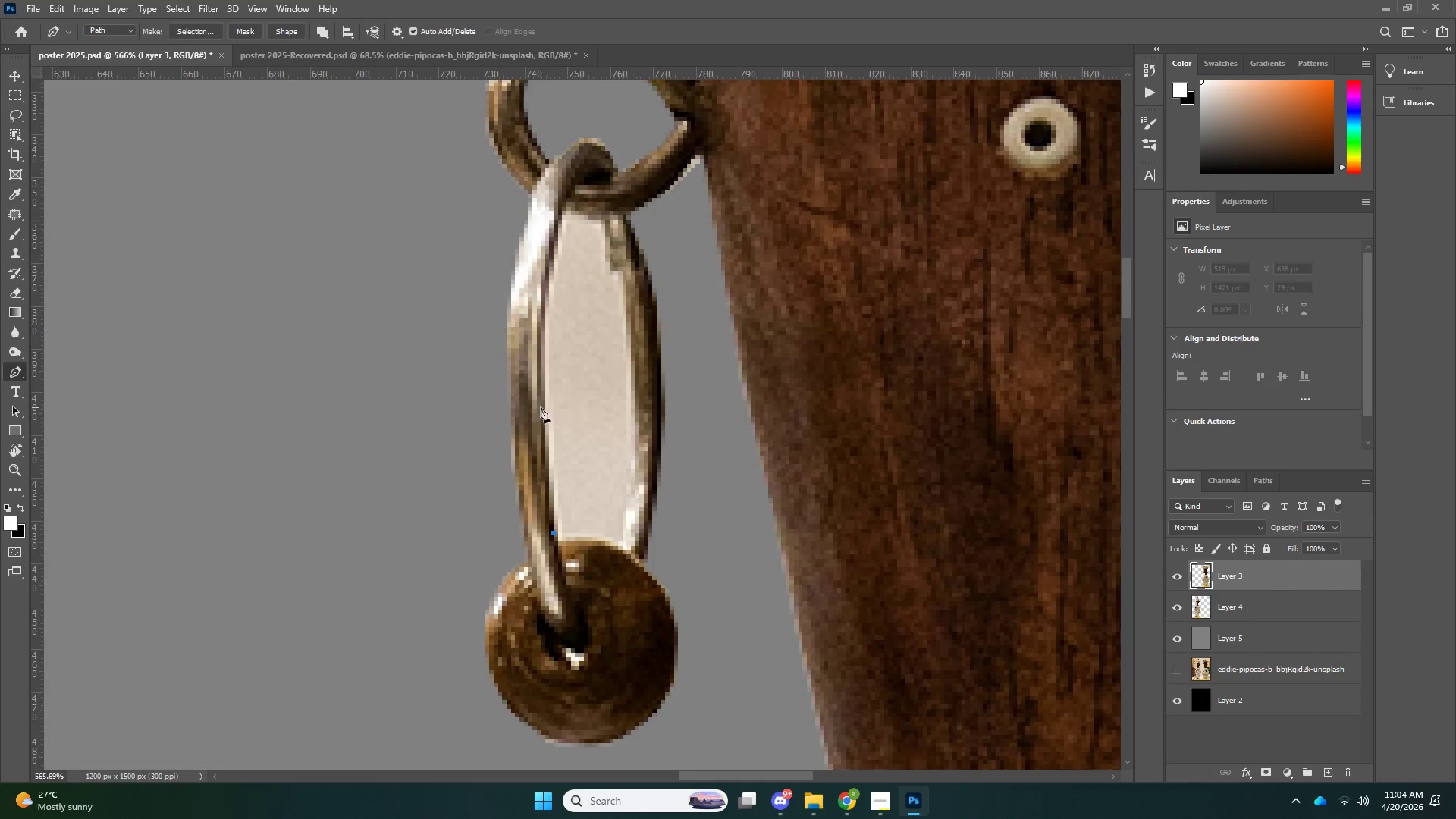 
left_click([541, 407])
 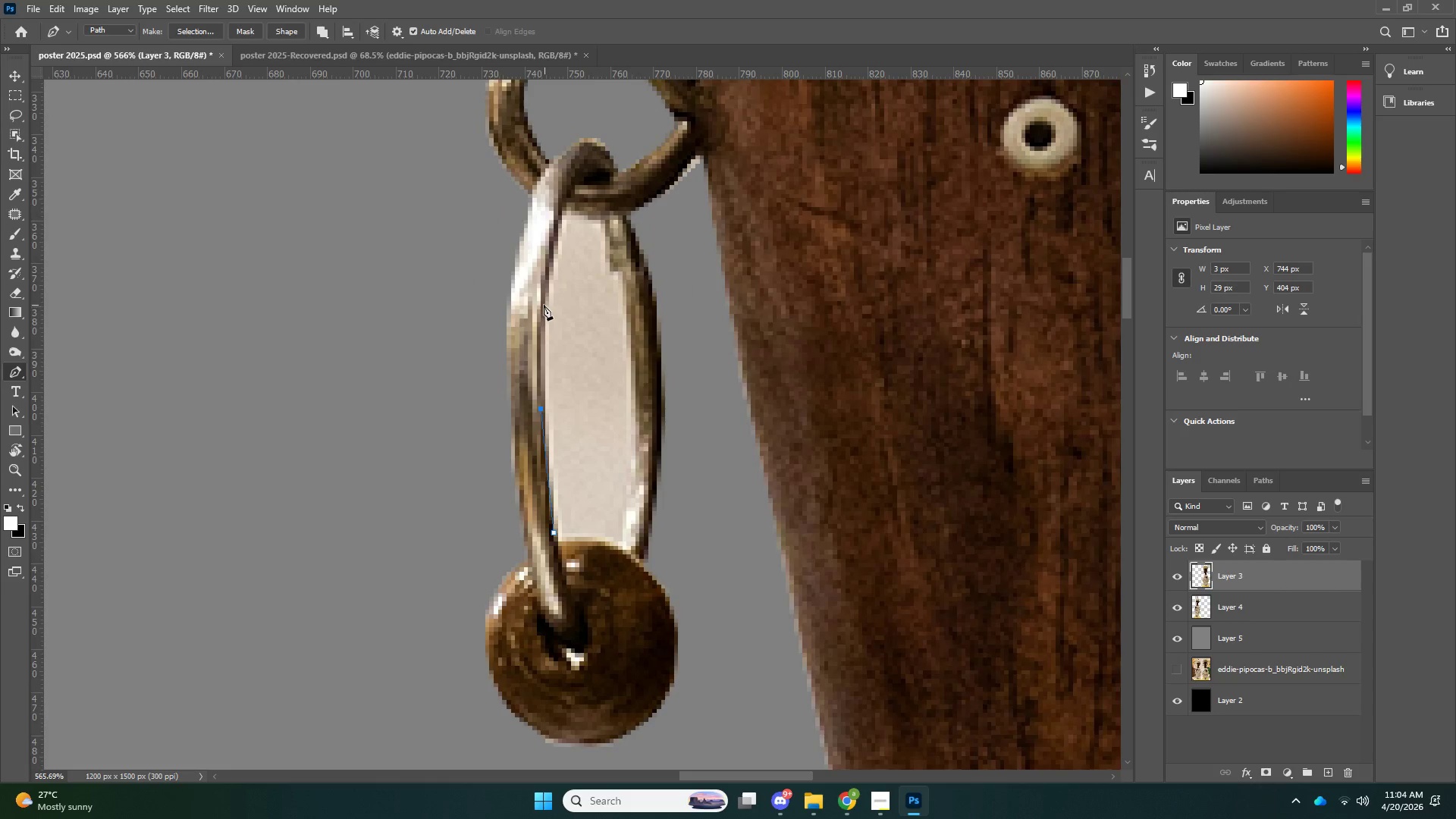 
left_click([543, 302])
 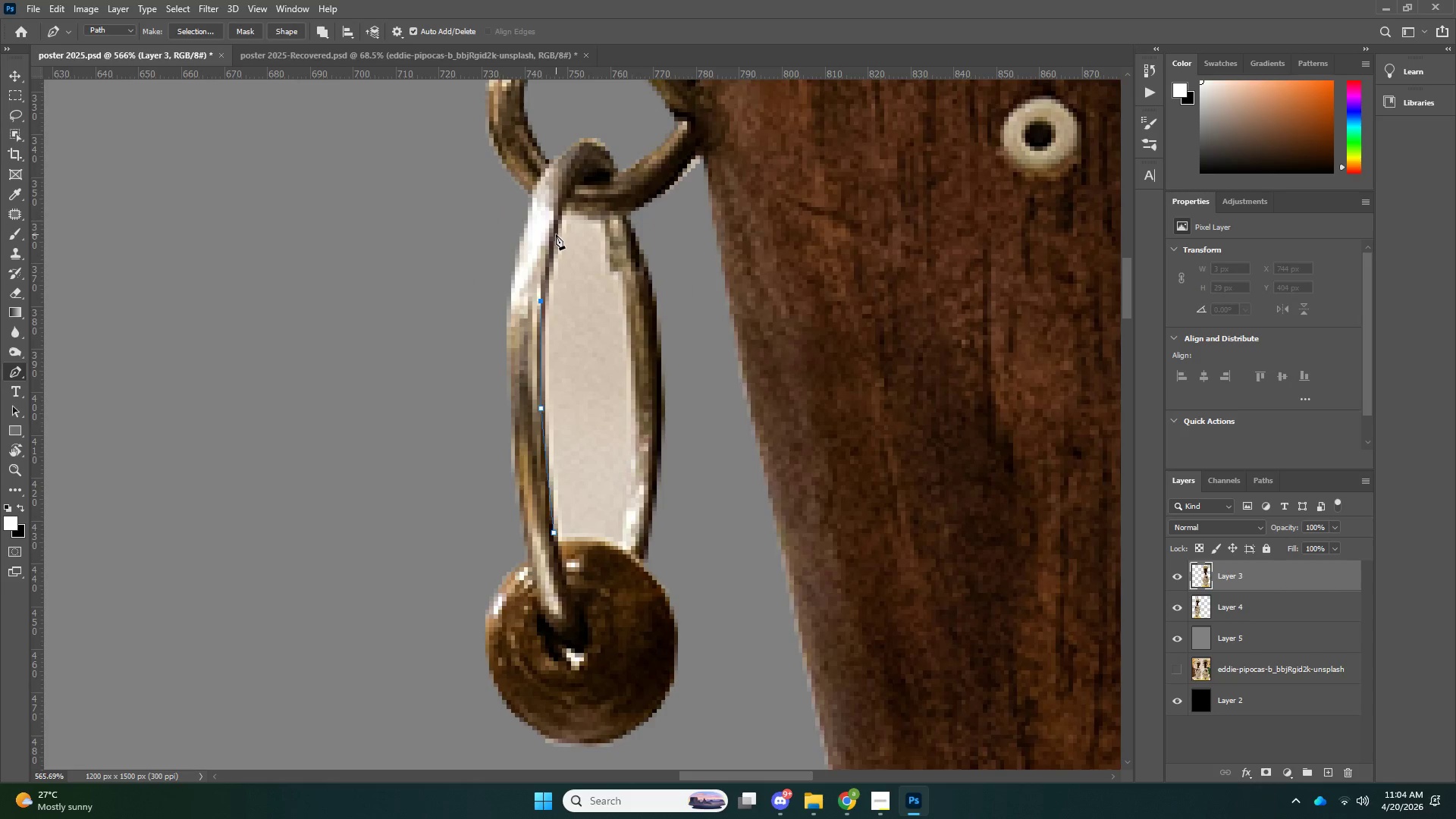 
left_click([556, 234])
 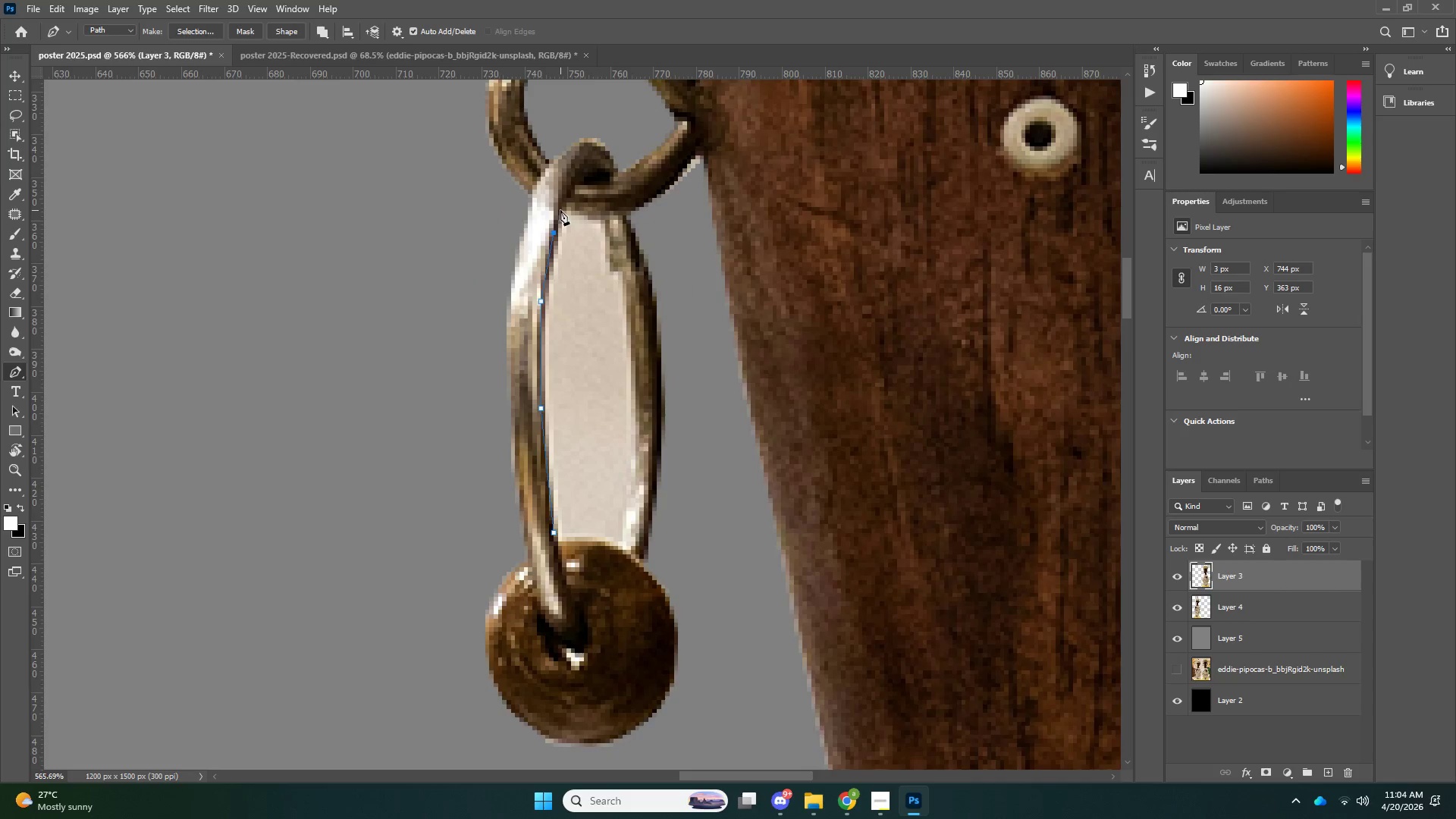 
left_click([563, 210])
 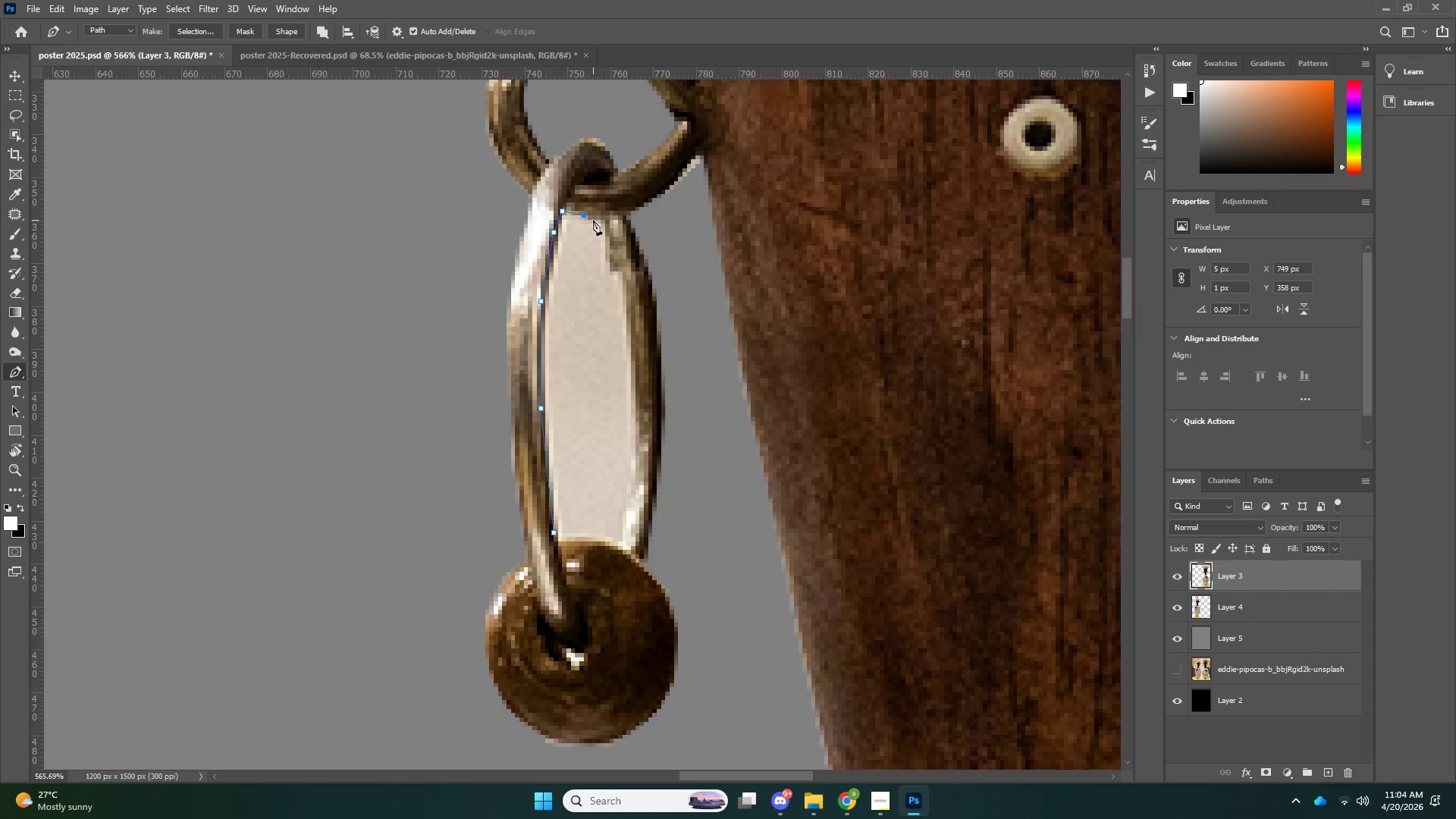 
double_click([598, 220])
 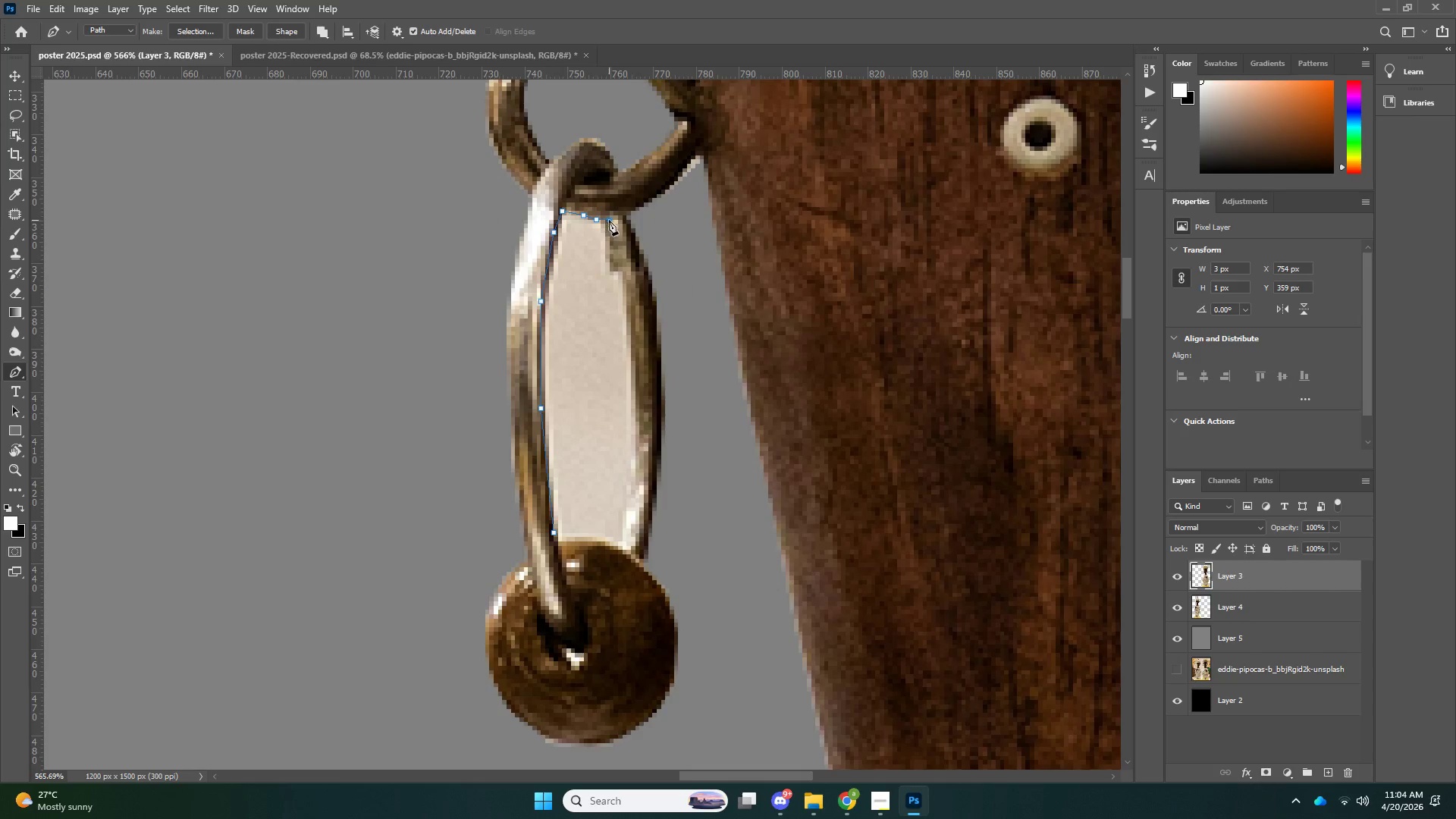 
triple_click([609, 220])
 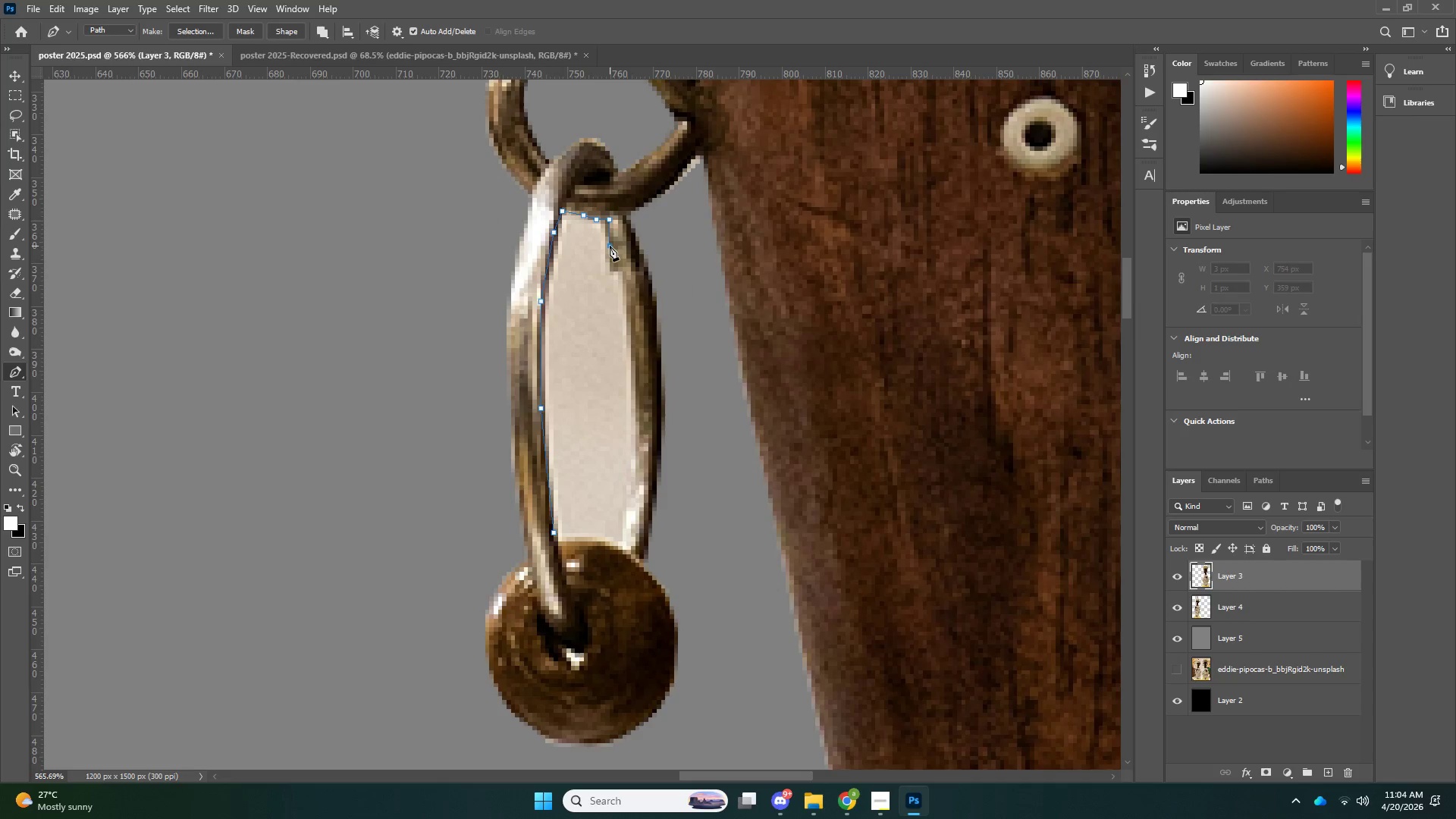 
triple_click([610, 246])
 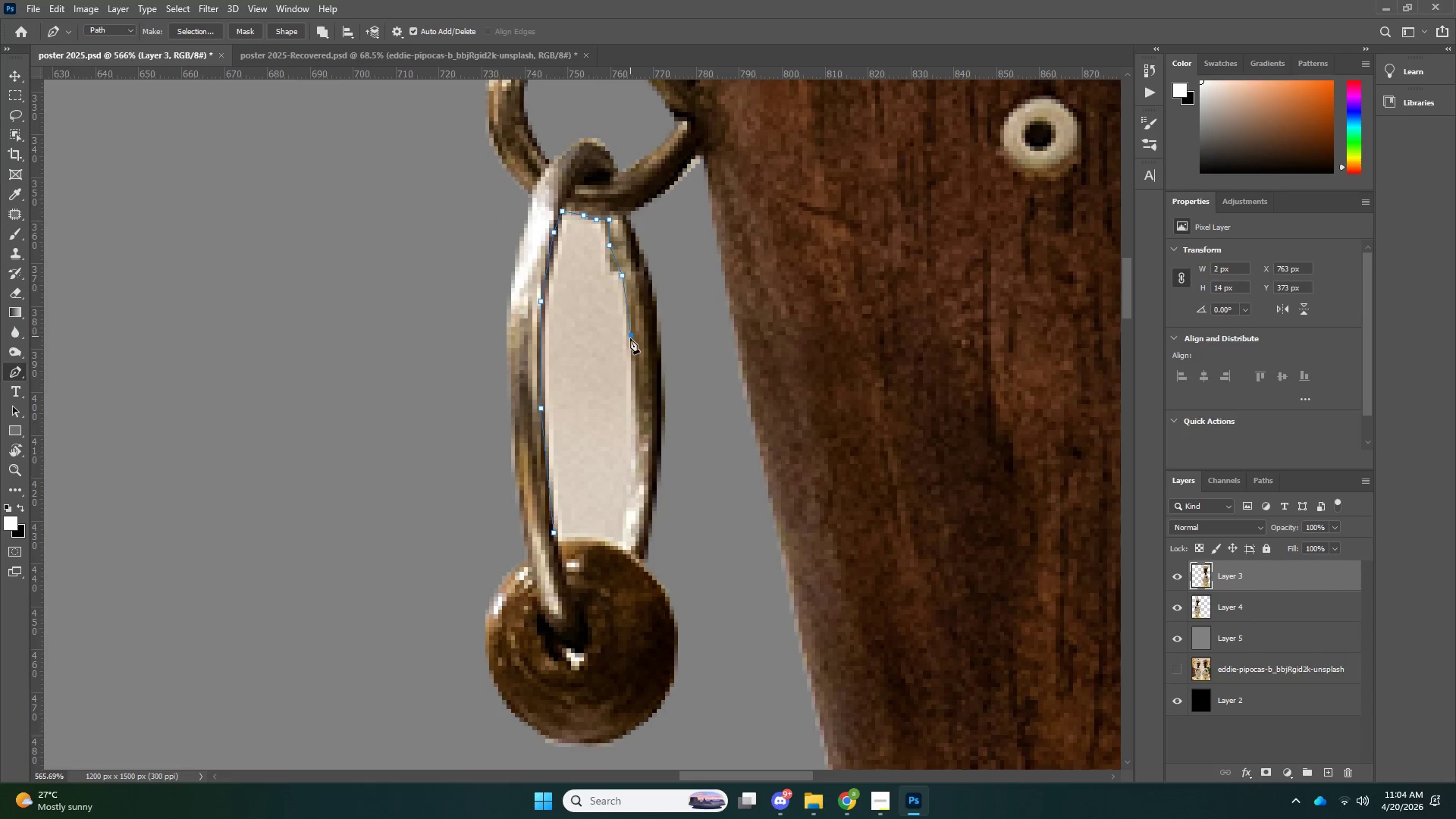 
double_click([636, 407])
 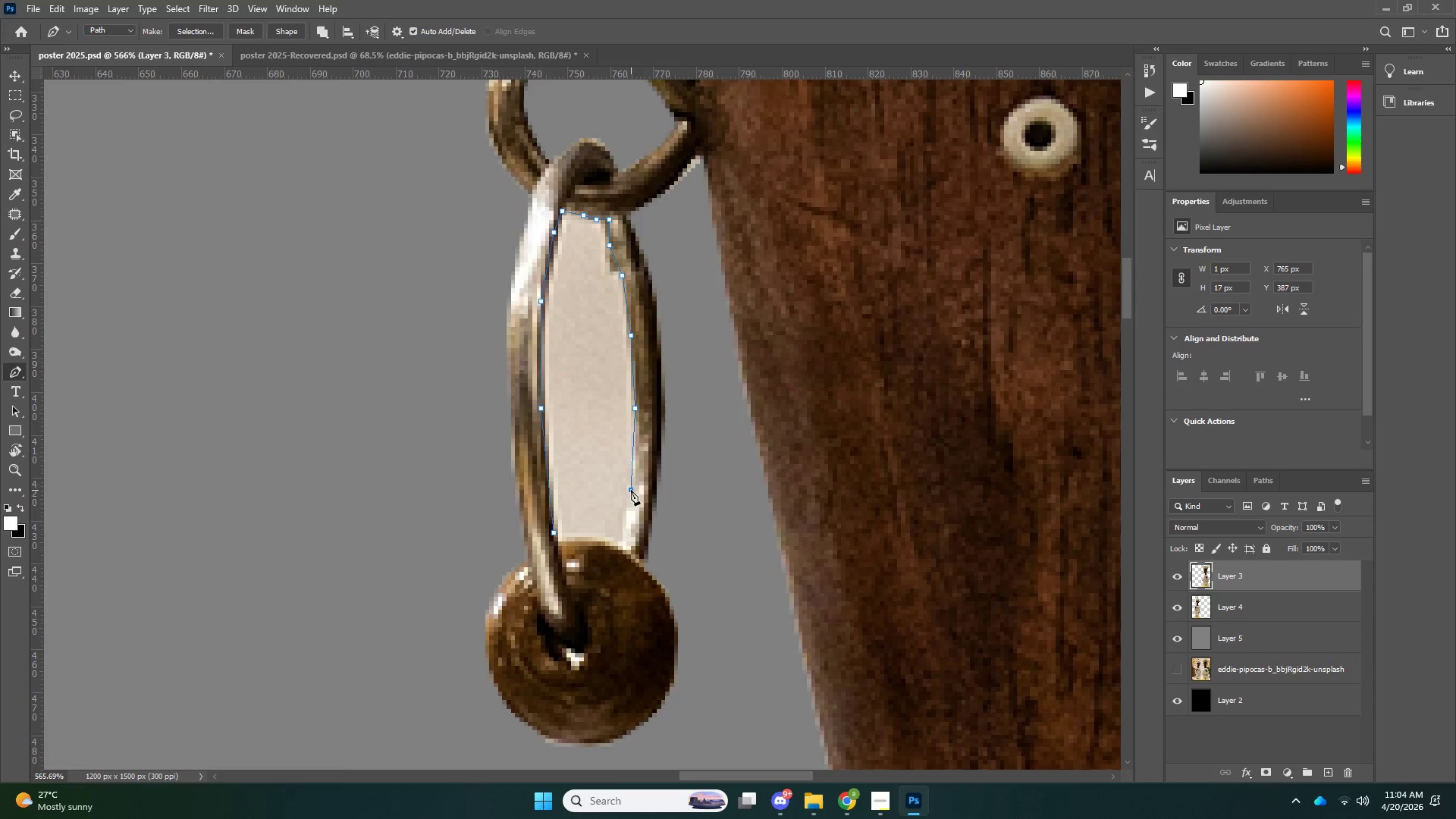 
double_click([624, 525])
 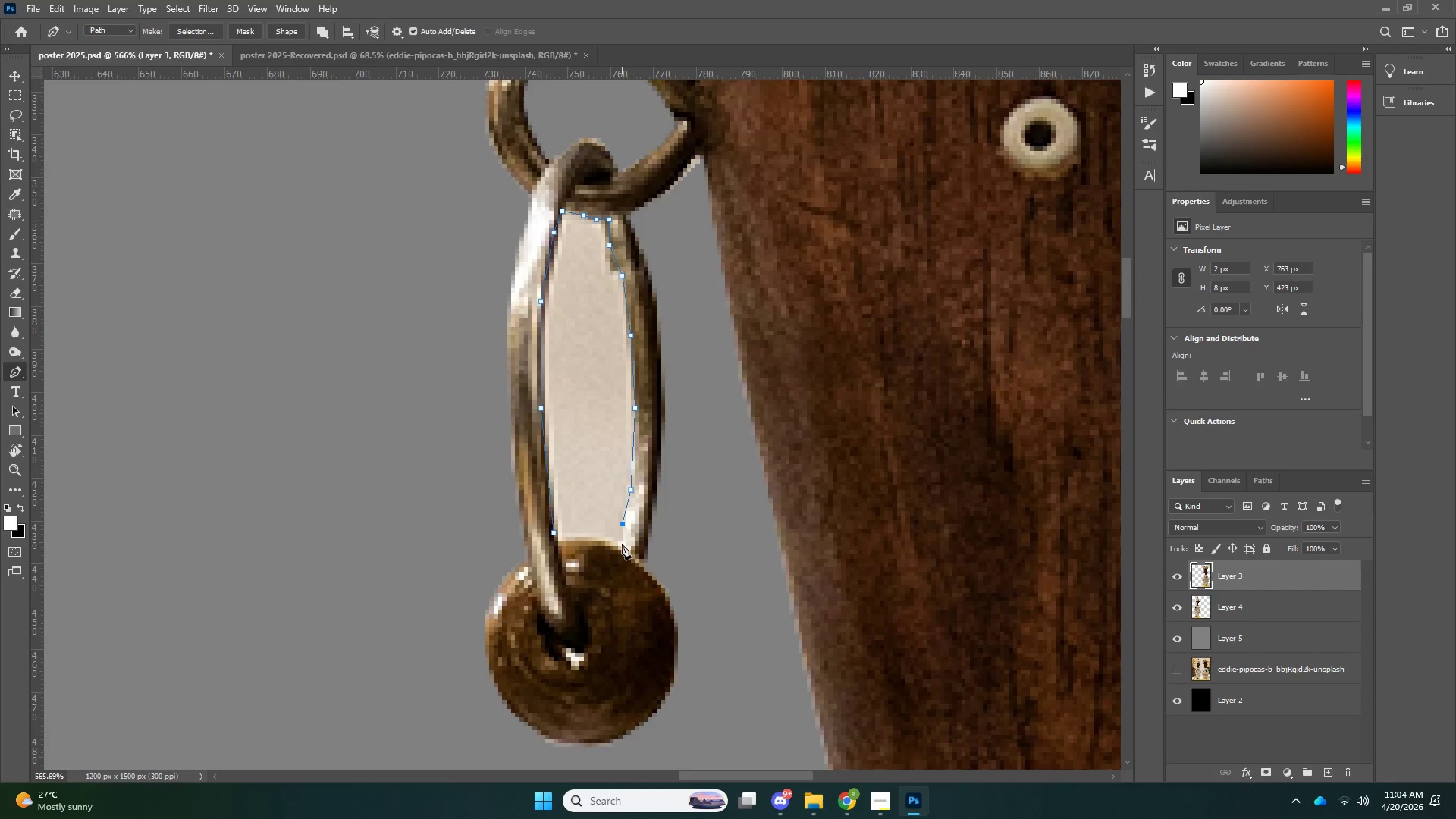 
left_click([622, 544])
 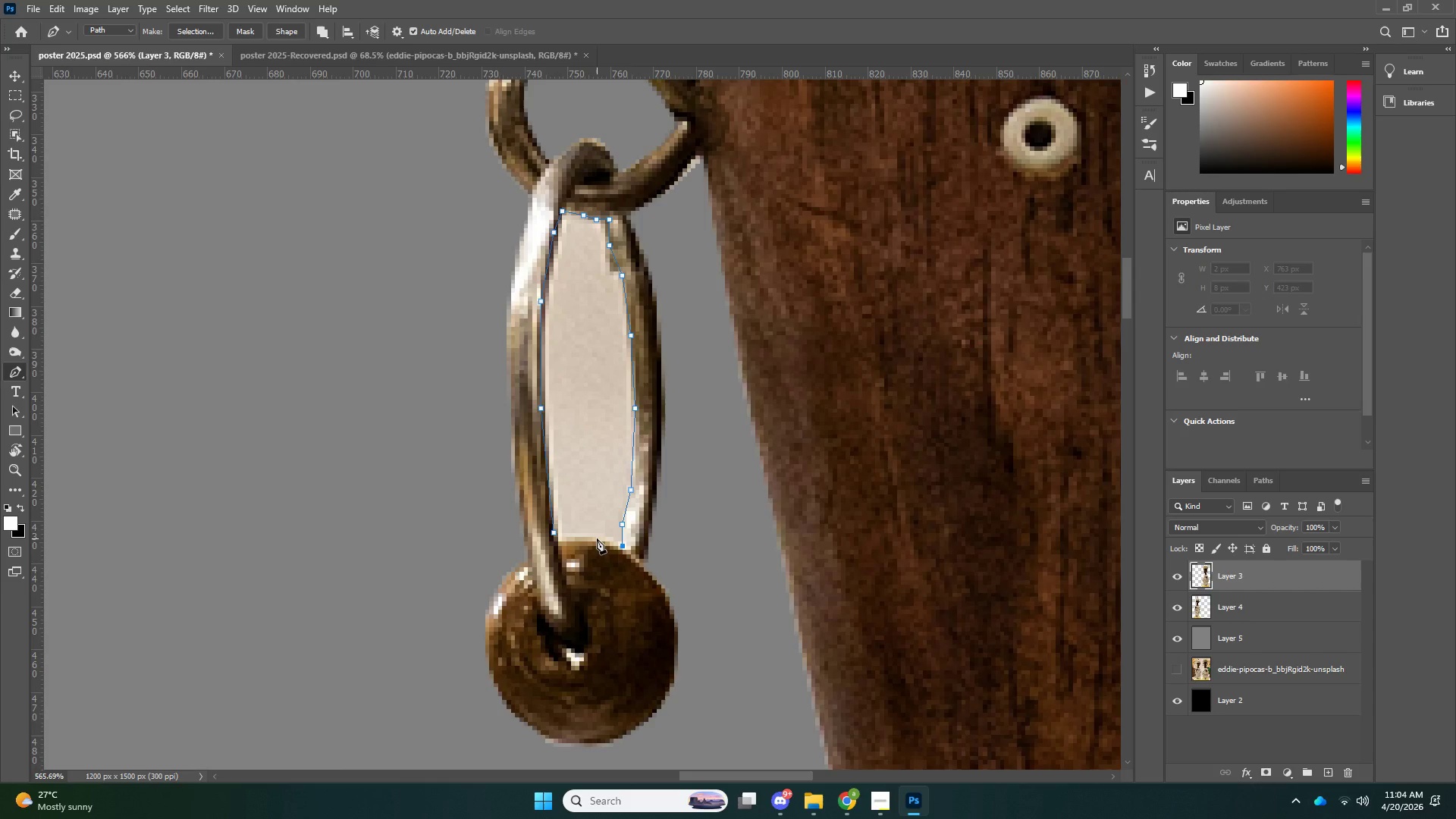 
left_click([597, 538])
 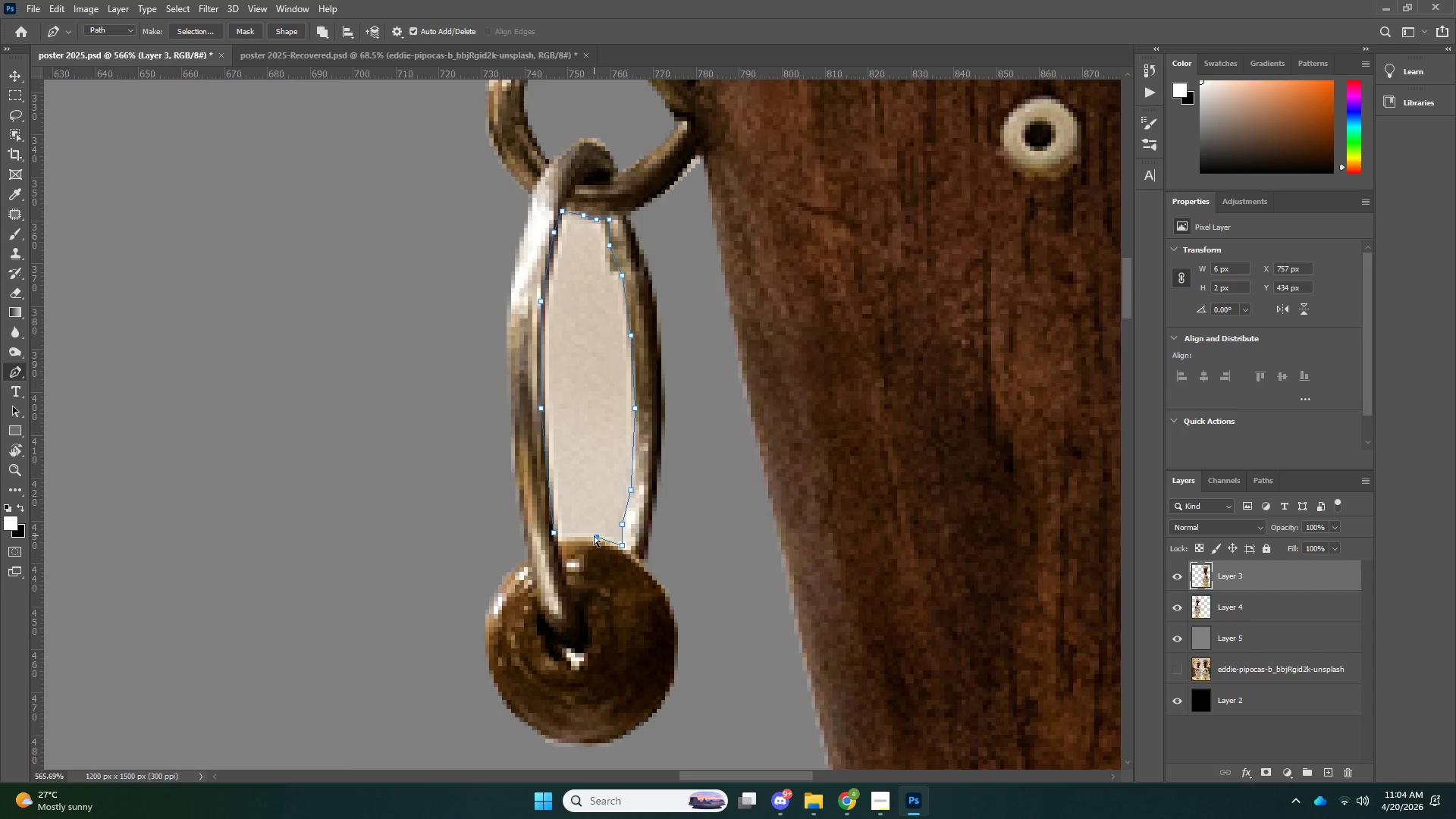 
key(Control+NumpadEnter)
 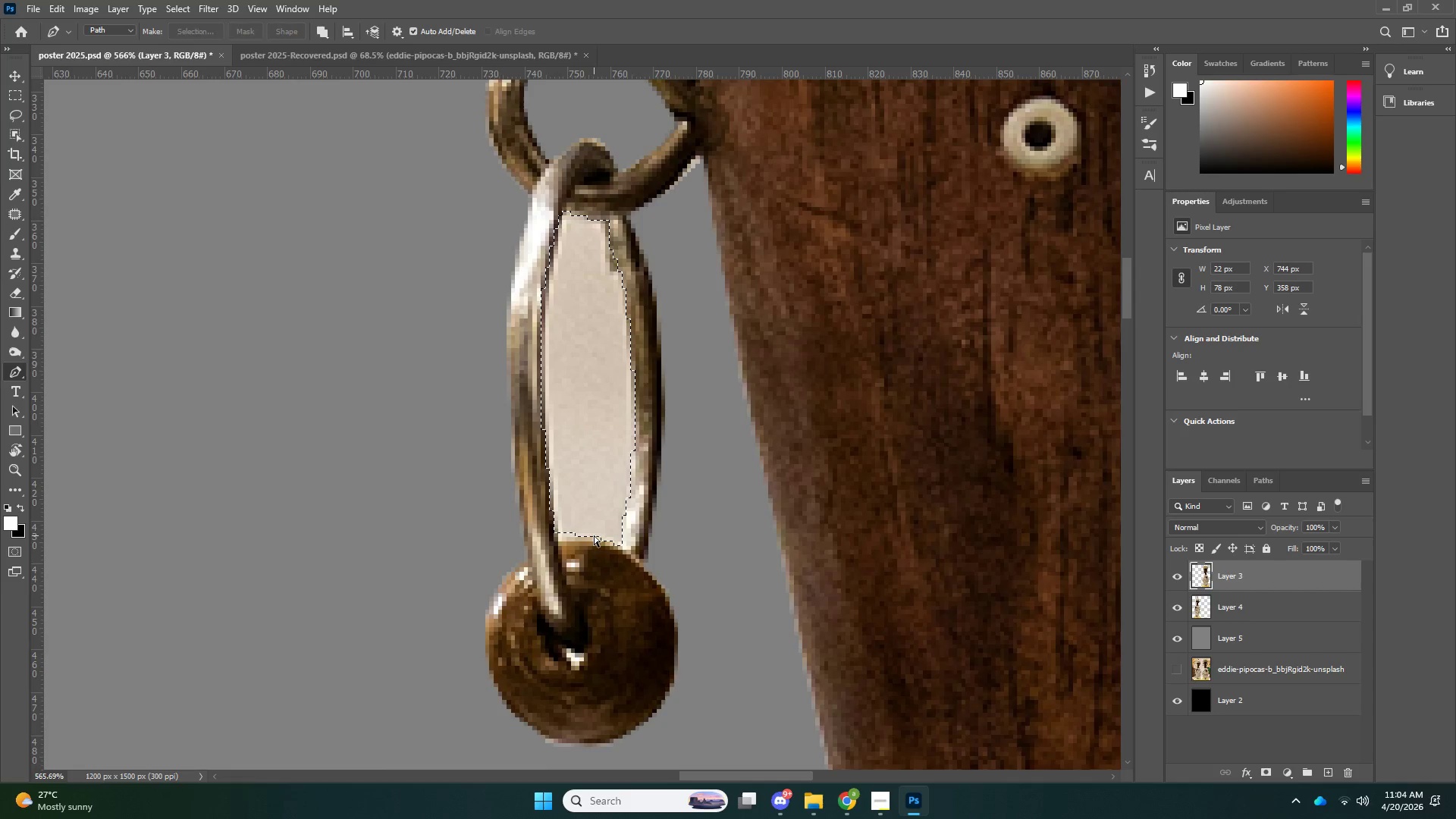 
key(Control+X)
 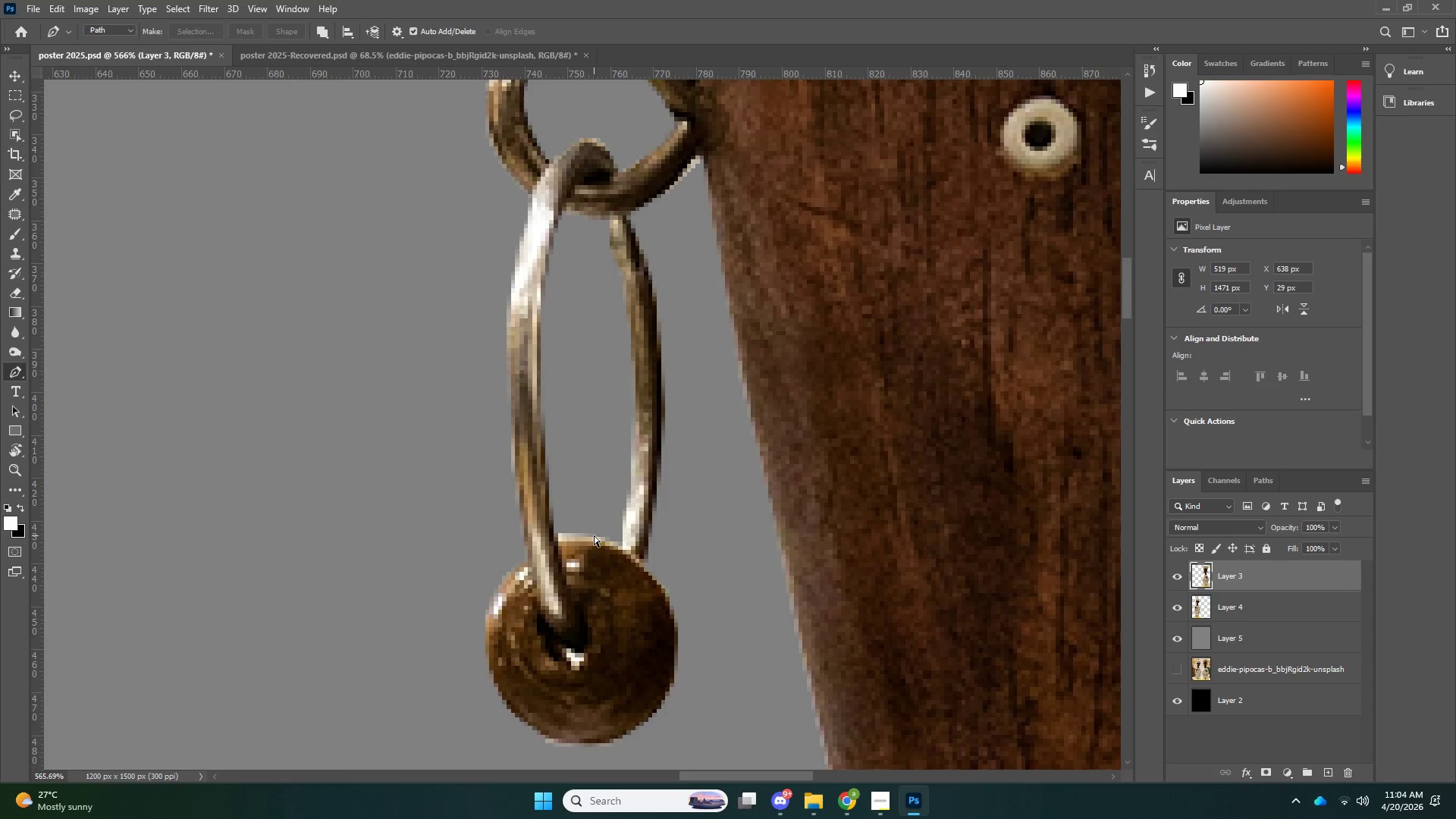 
wait(14.69)
 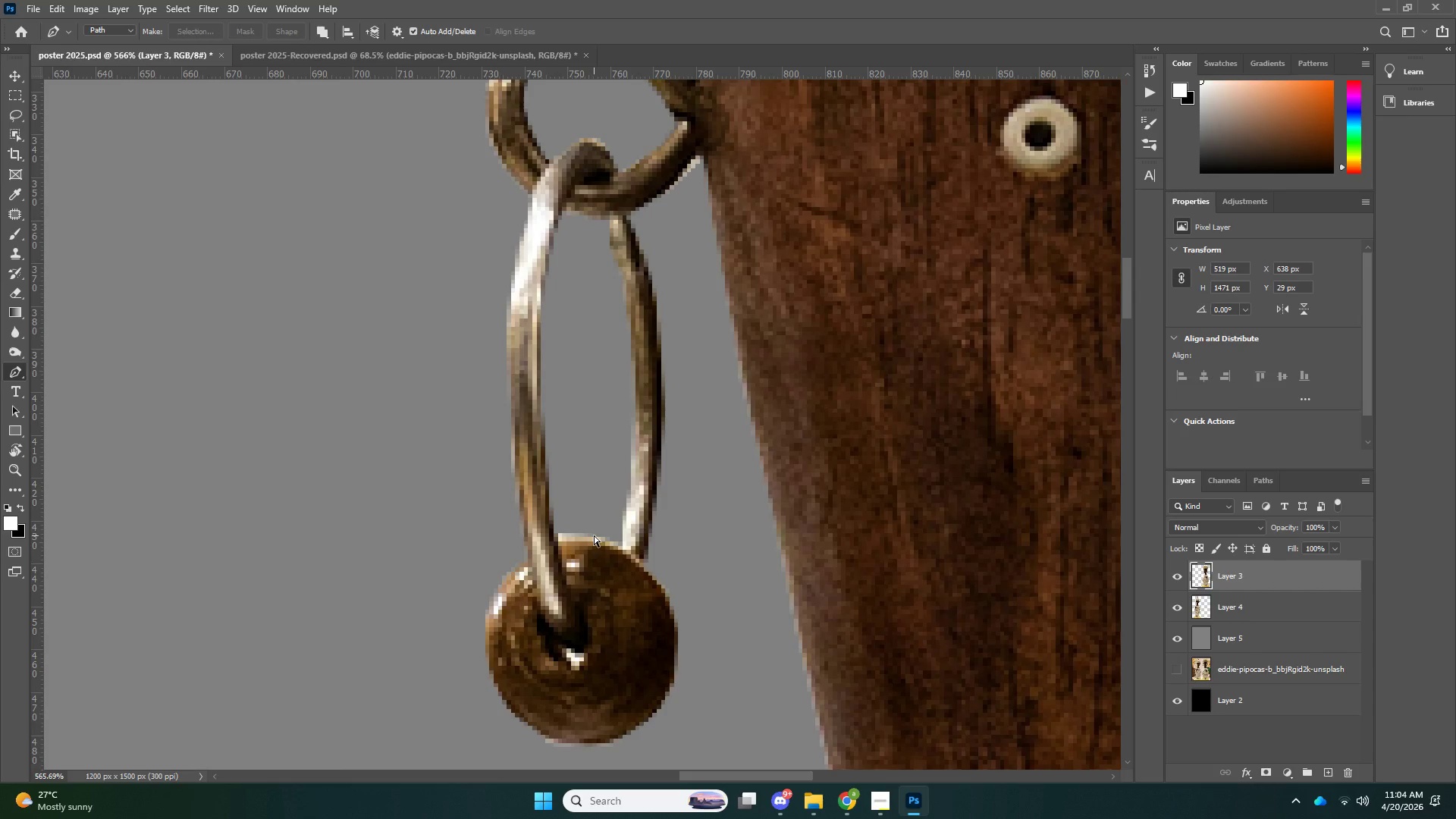 
key(Z)
 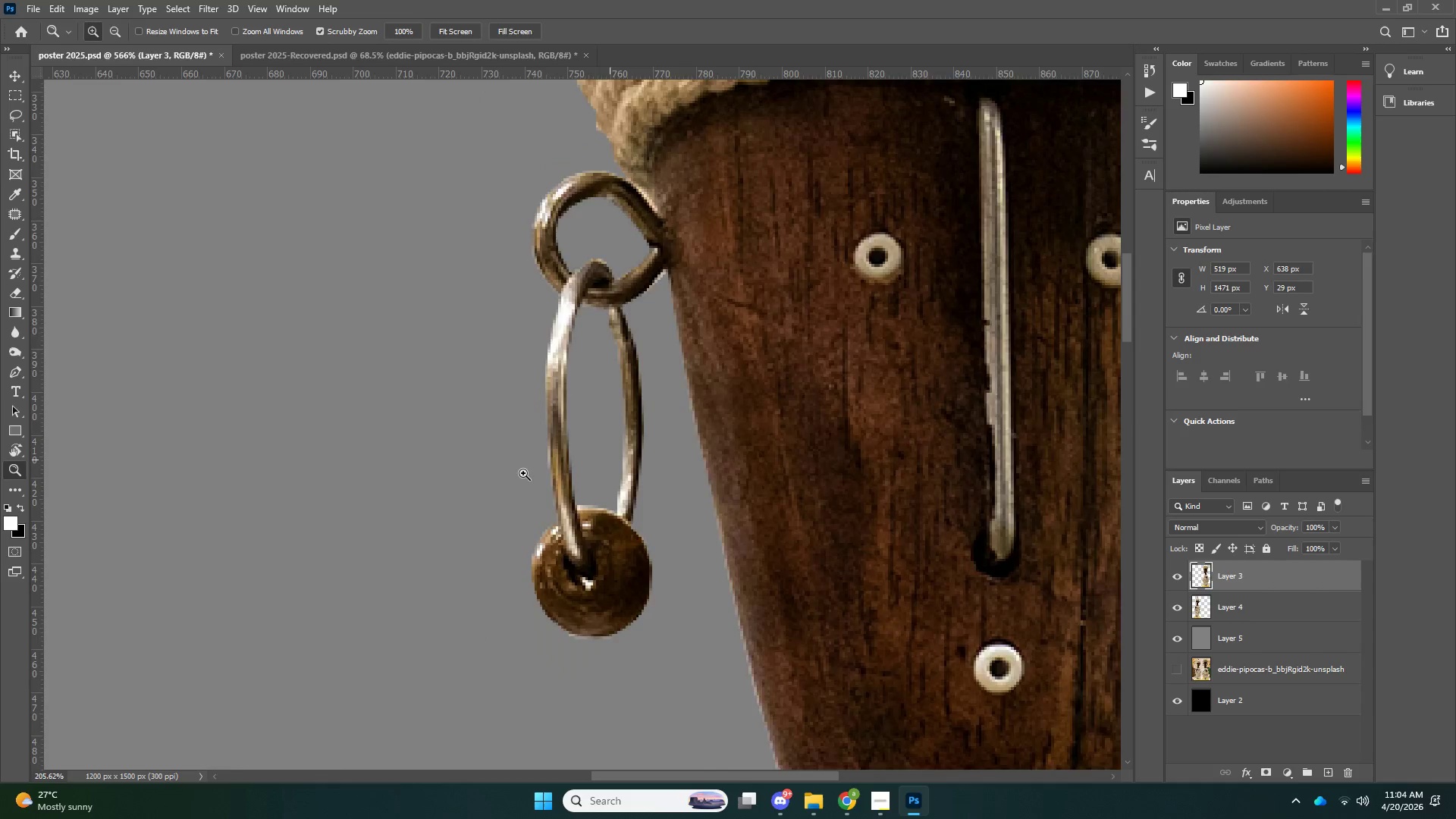 
left_click_drag(start_coordinate=[610, 460], to_coordinate=[509, 473])
 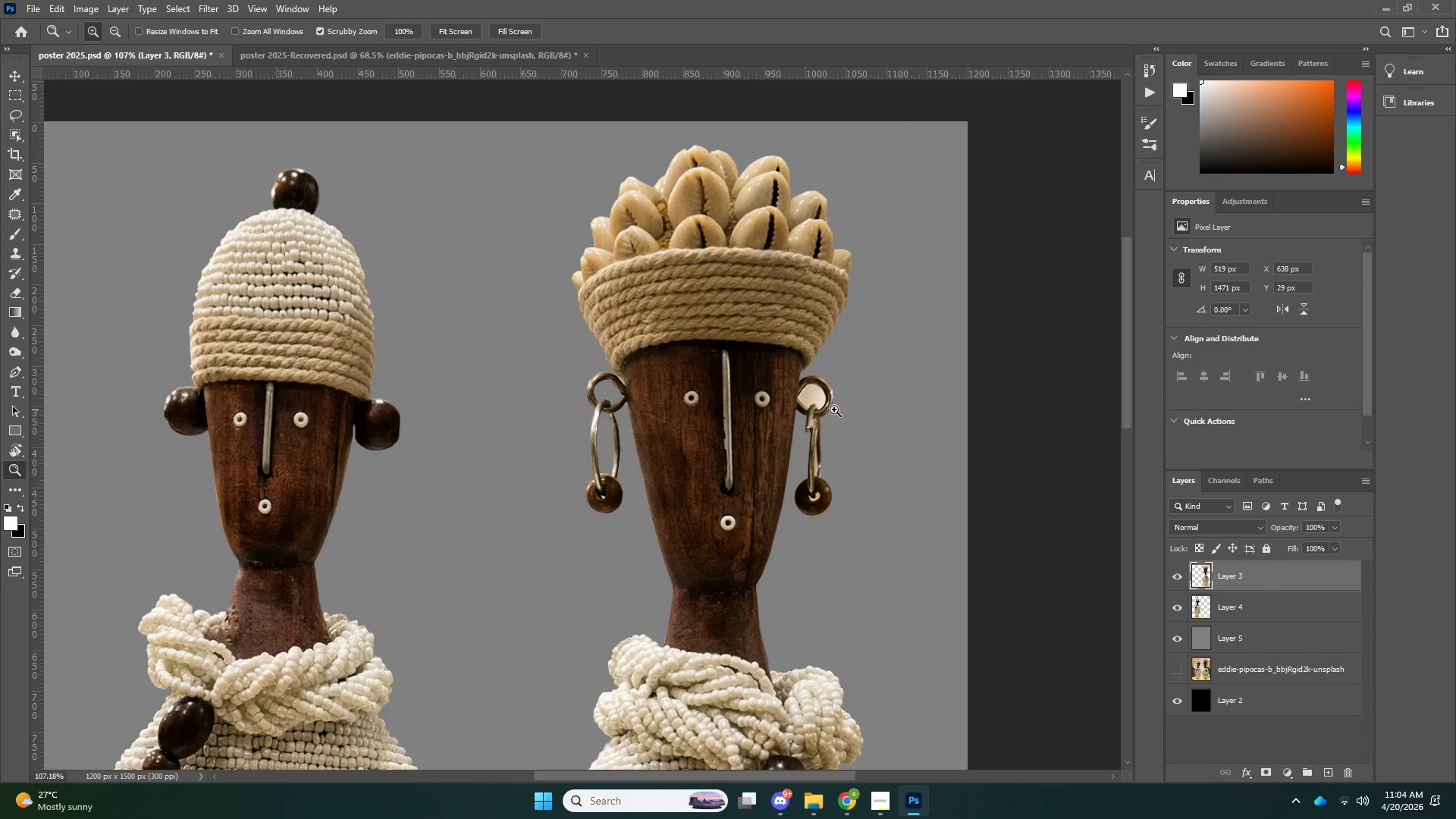 
left_click_drag(start_coordinate=[809, 391], to_coordinate=[855, 393])
 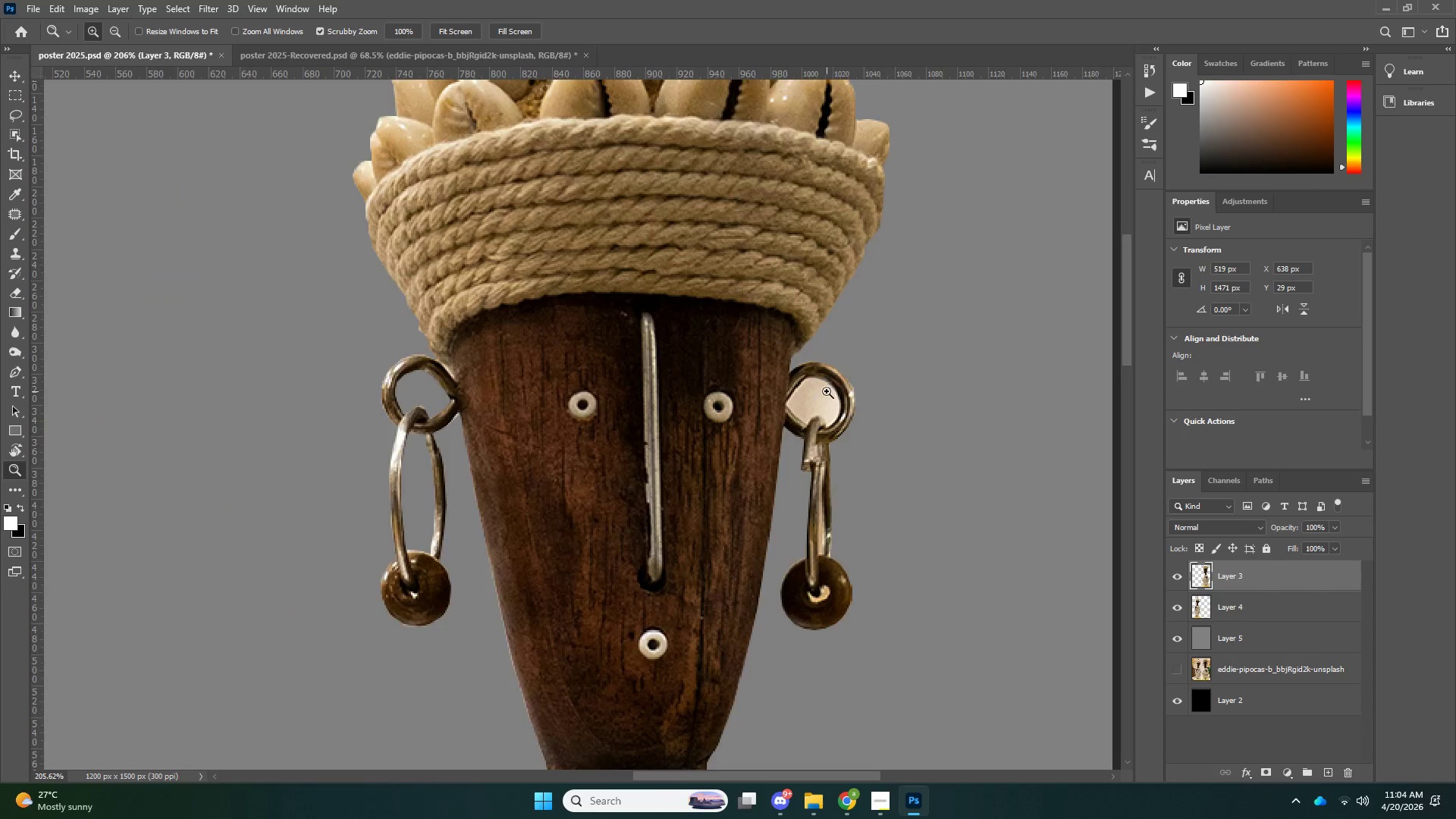 
left_click_drag(start_coordinate=[827, 391], to_coordinate=[852, 391])
 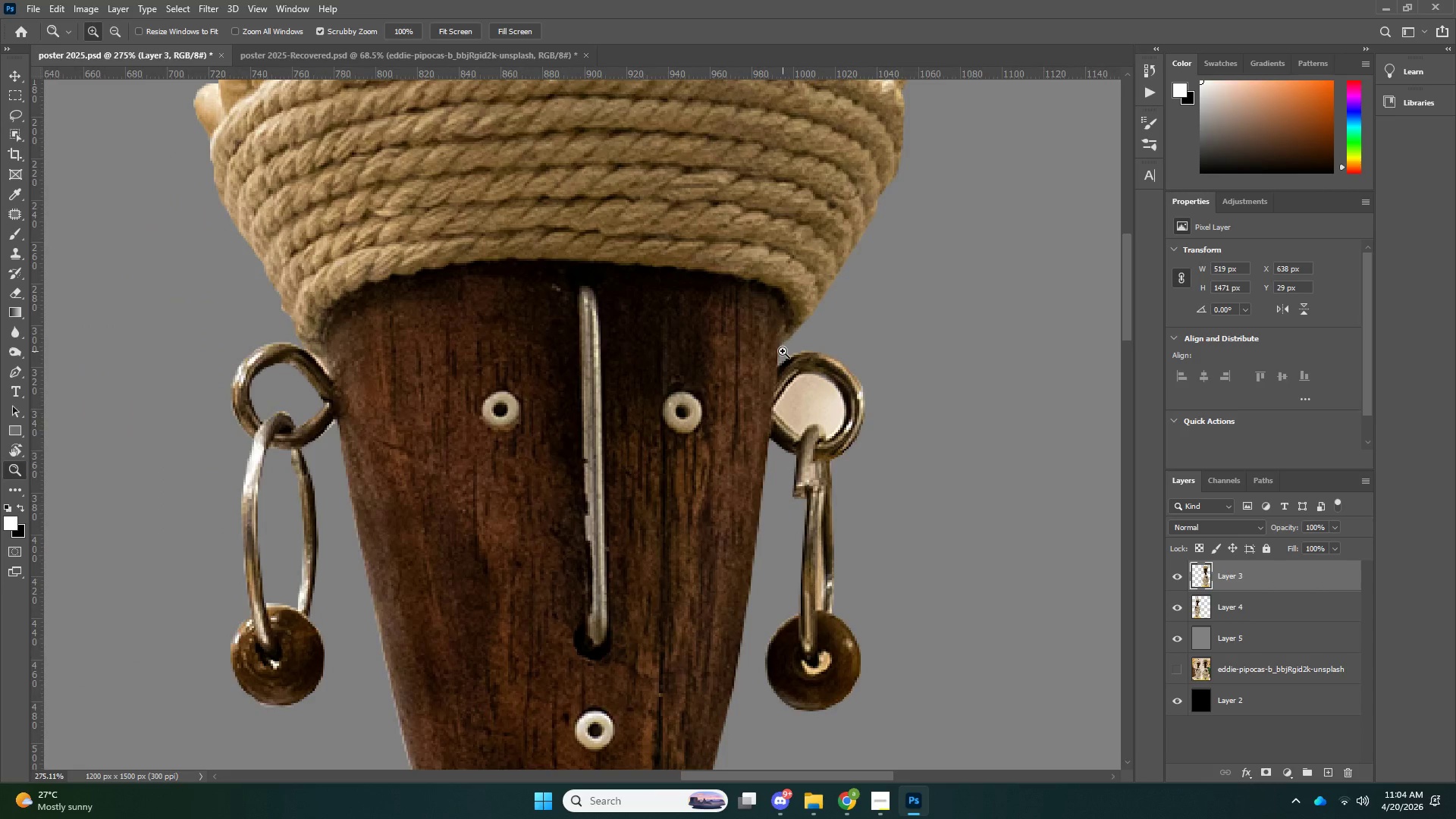 
left_click_drag(start_coordinate=[783, 351], to_coordinate=[856, 364])
 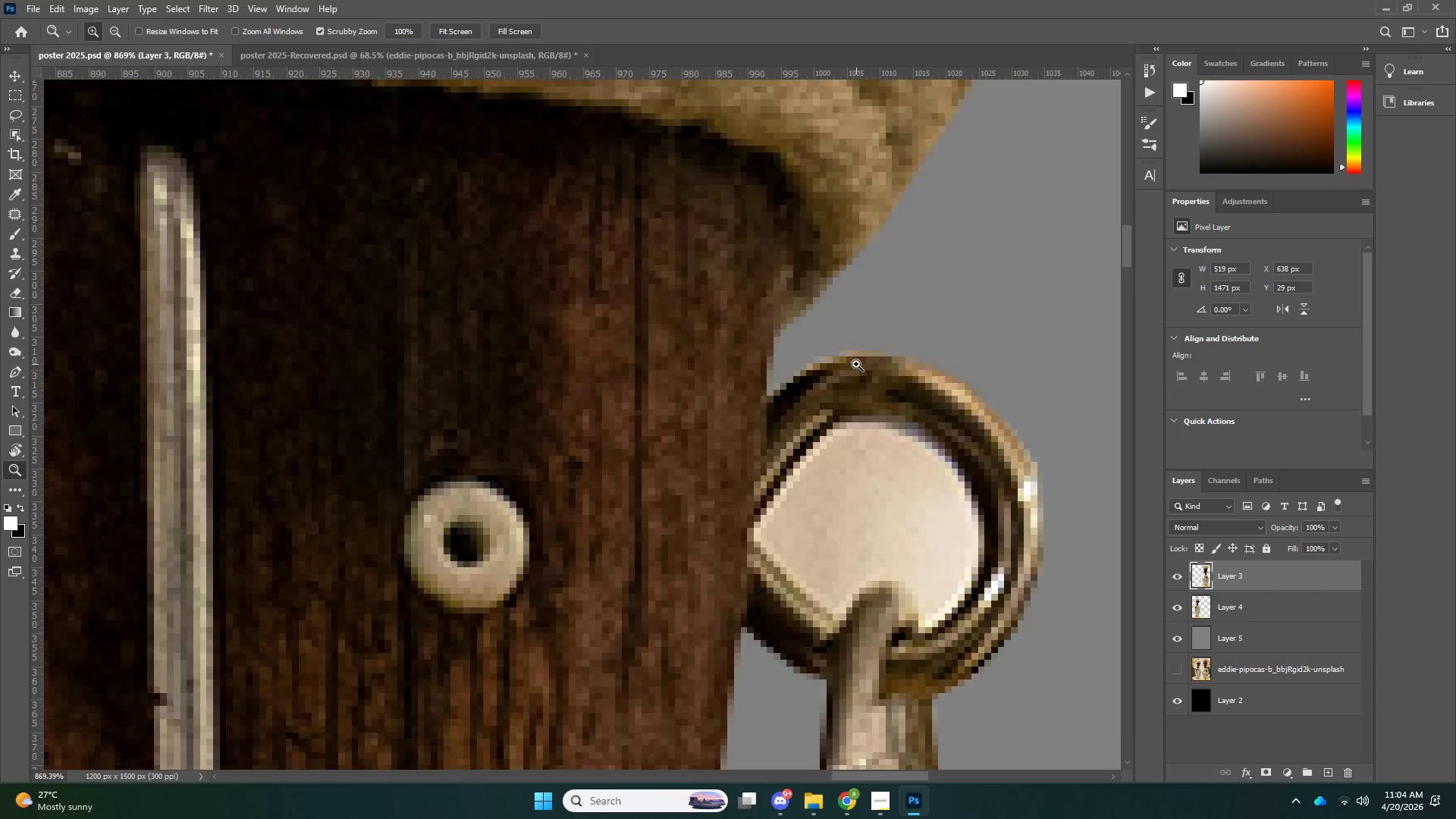 
key(P)
 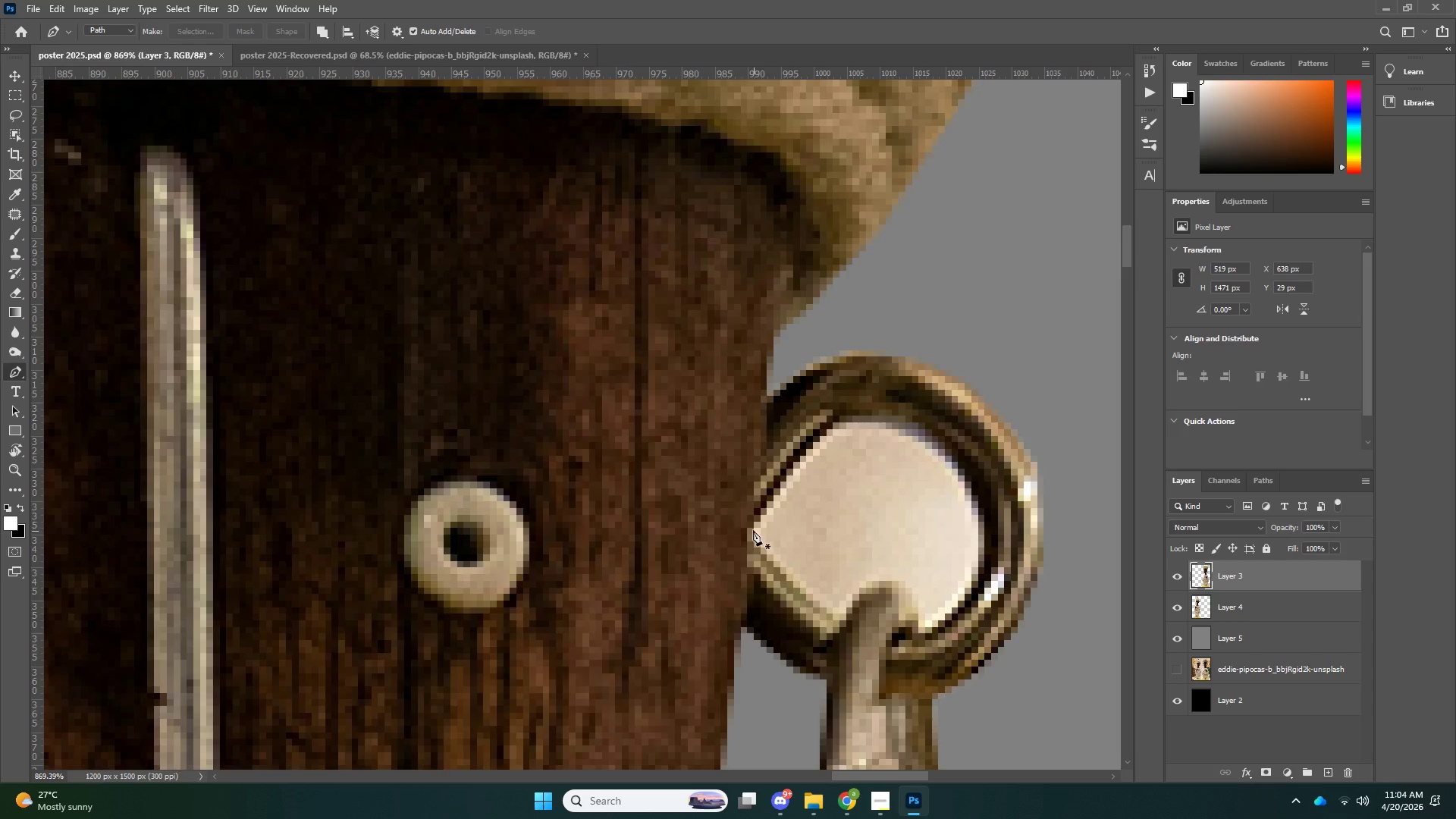 
left_click([753, 523])
 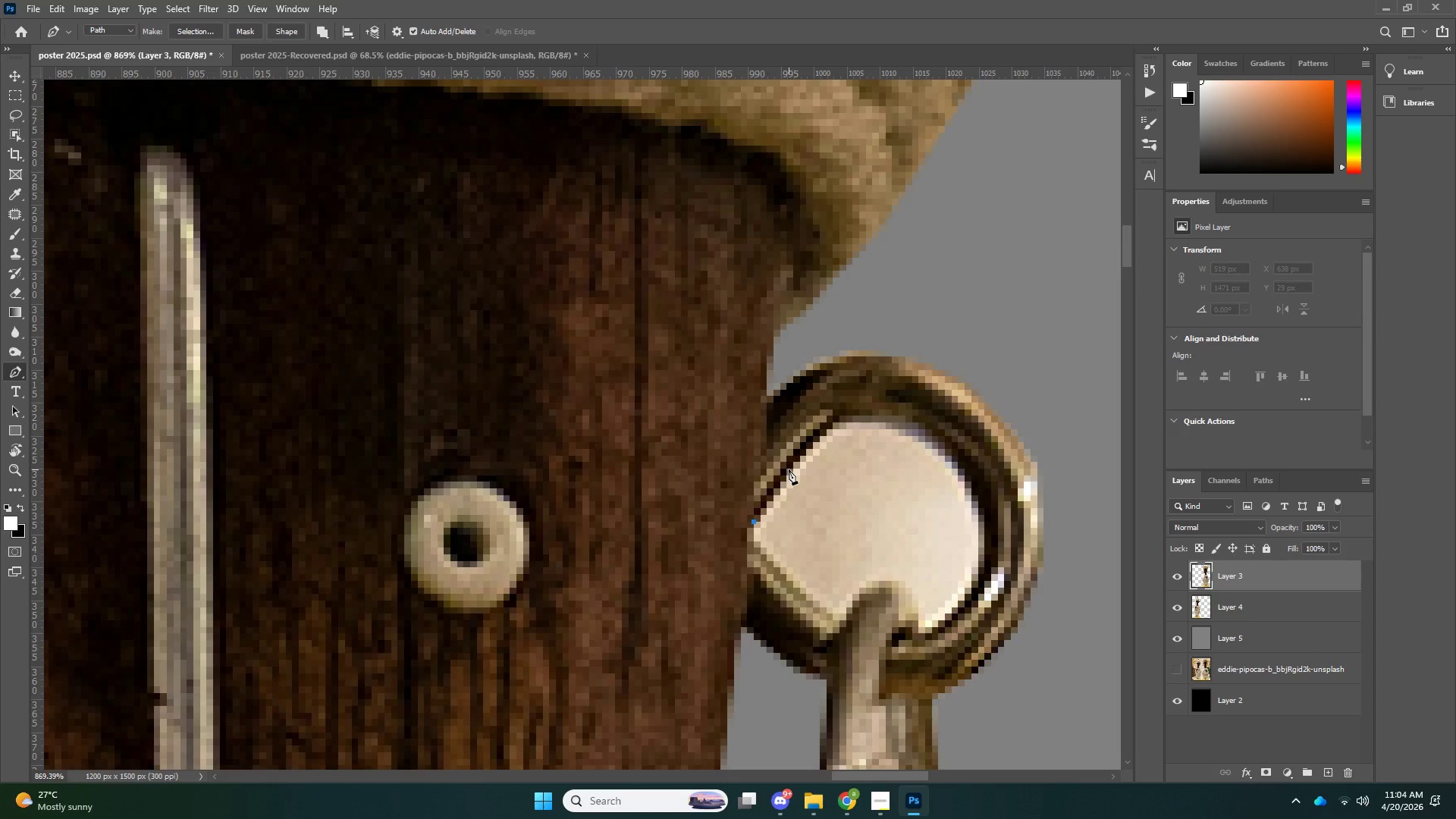 
left_click([789, 469])
 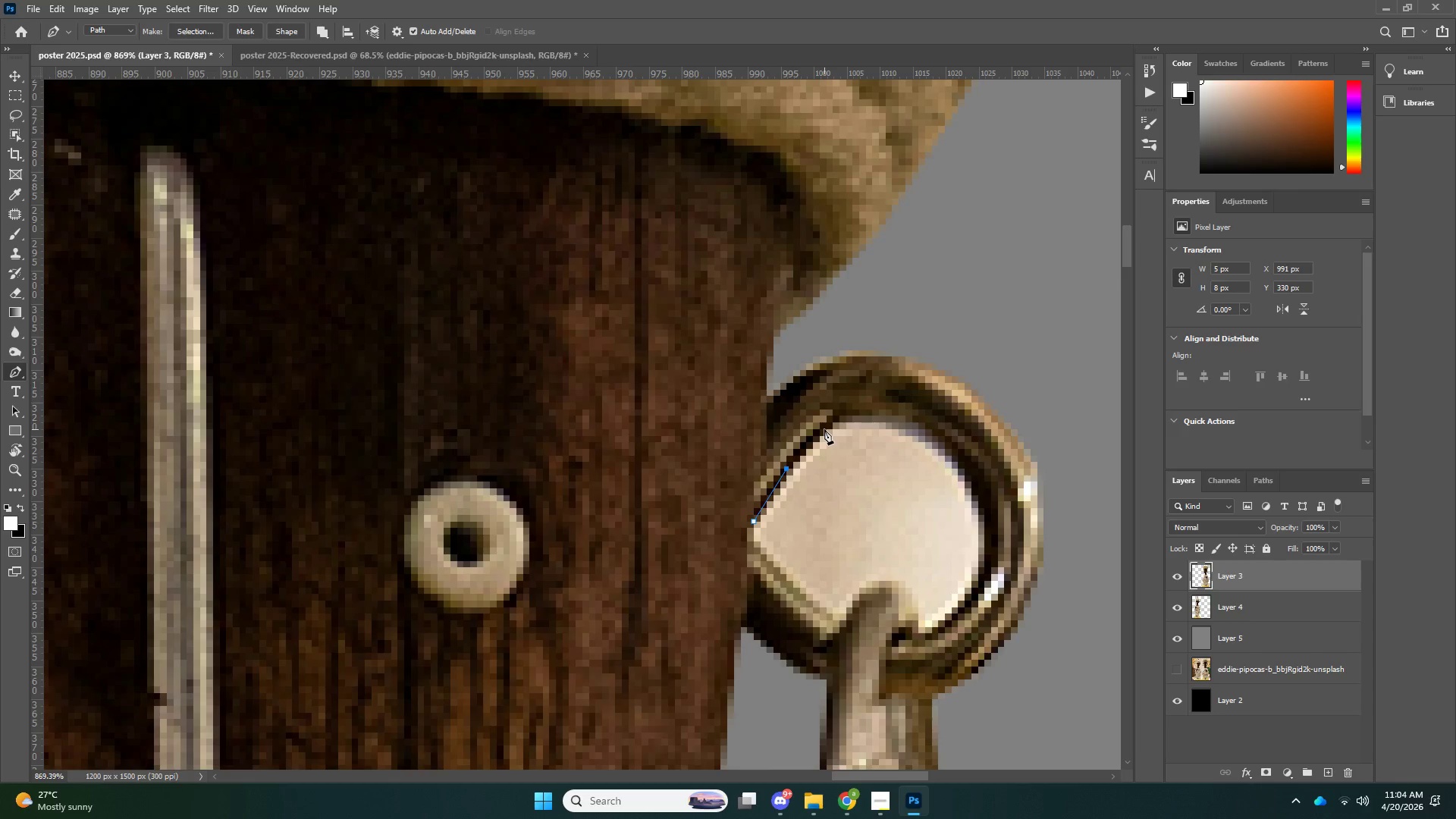 
left_click([824, 426])
 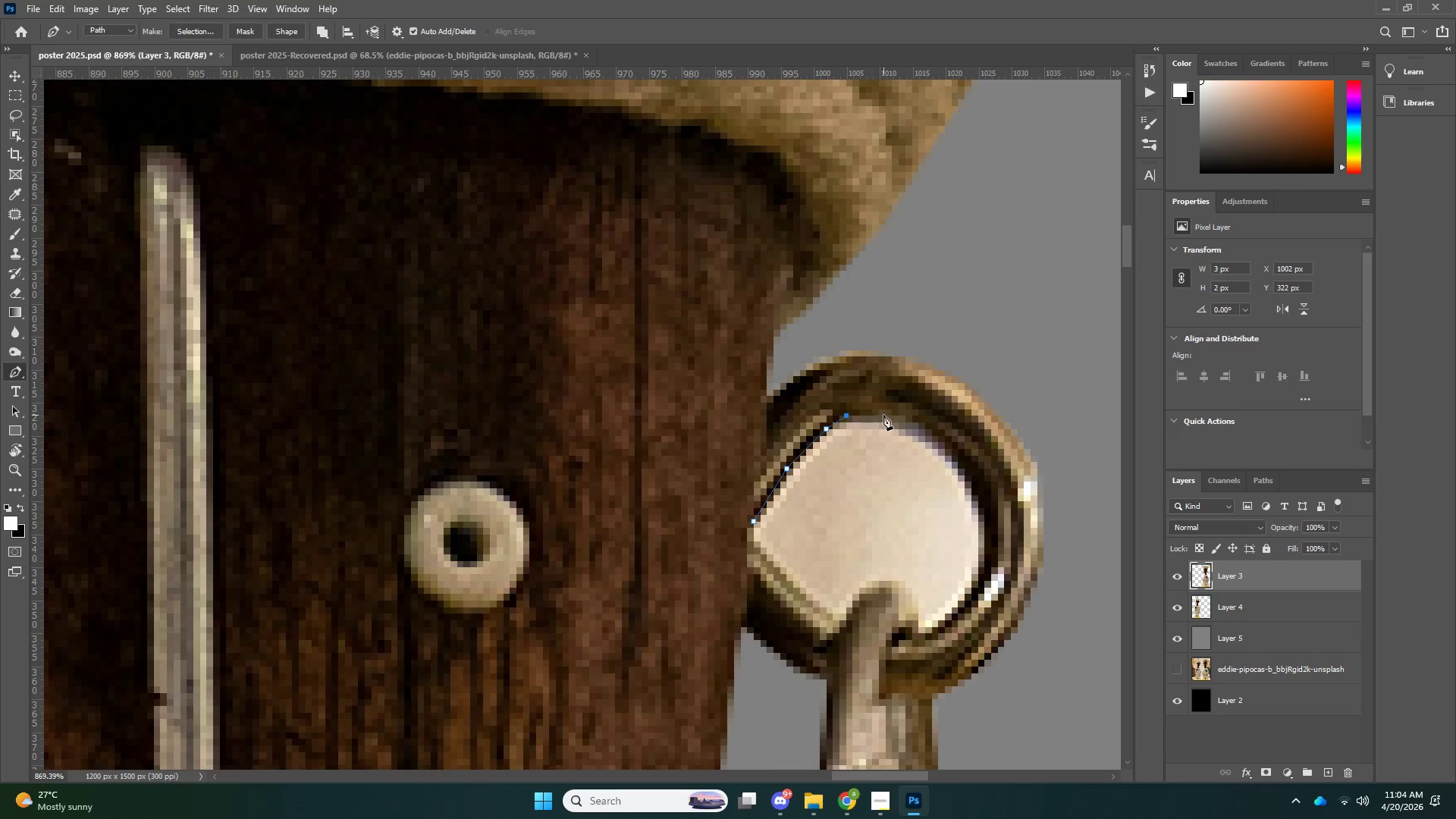 
triple_click([883, 415])
 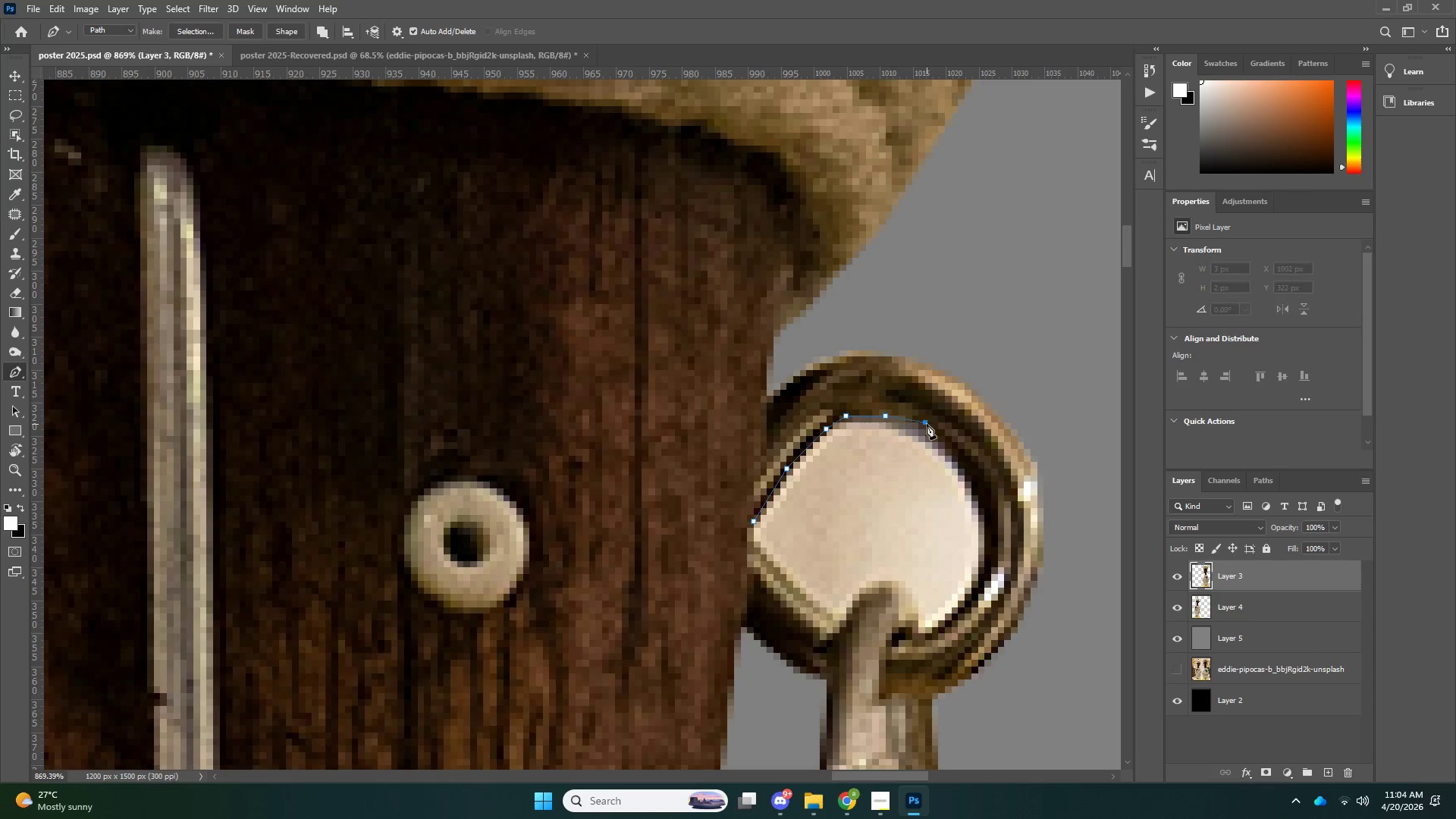 
triple_click([927, 424])
 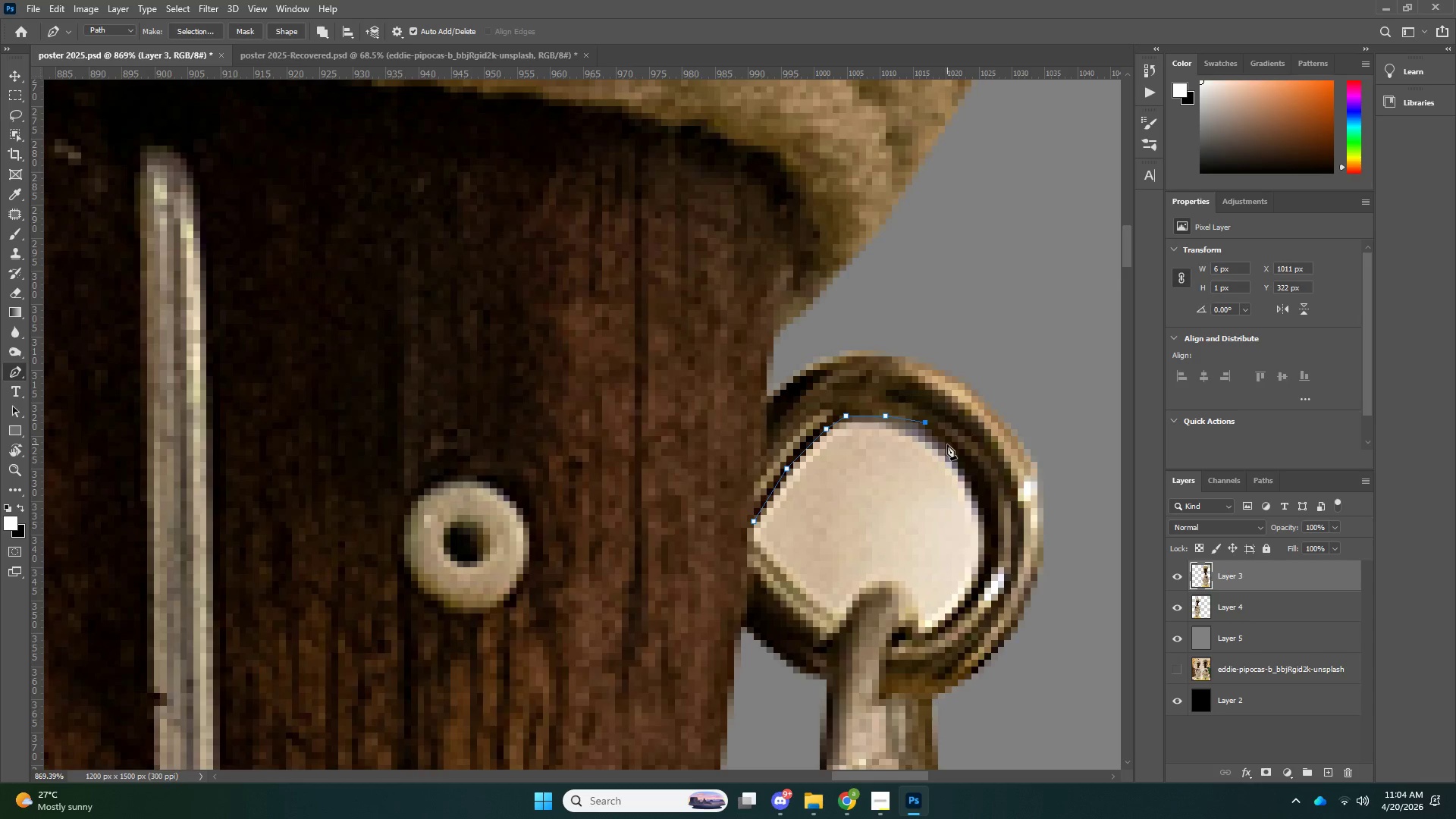 
left_click_drag(start_coordinate=[947, 444], to_coordinate=[951, 451])
 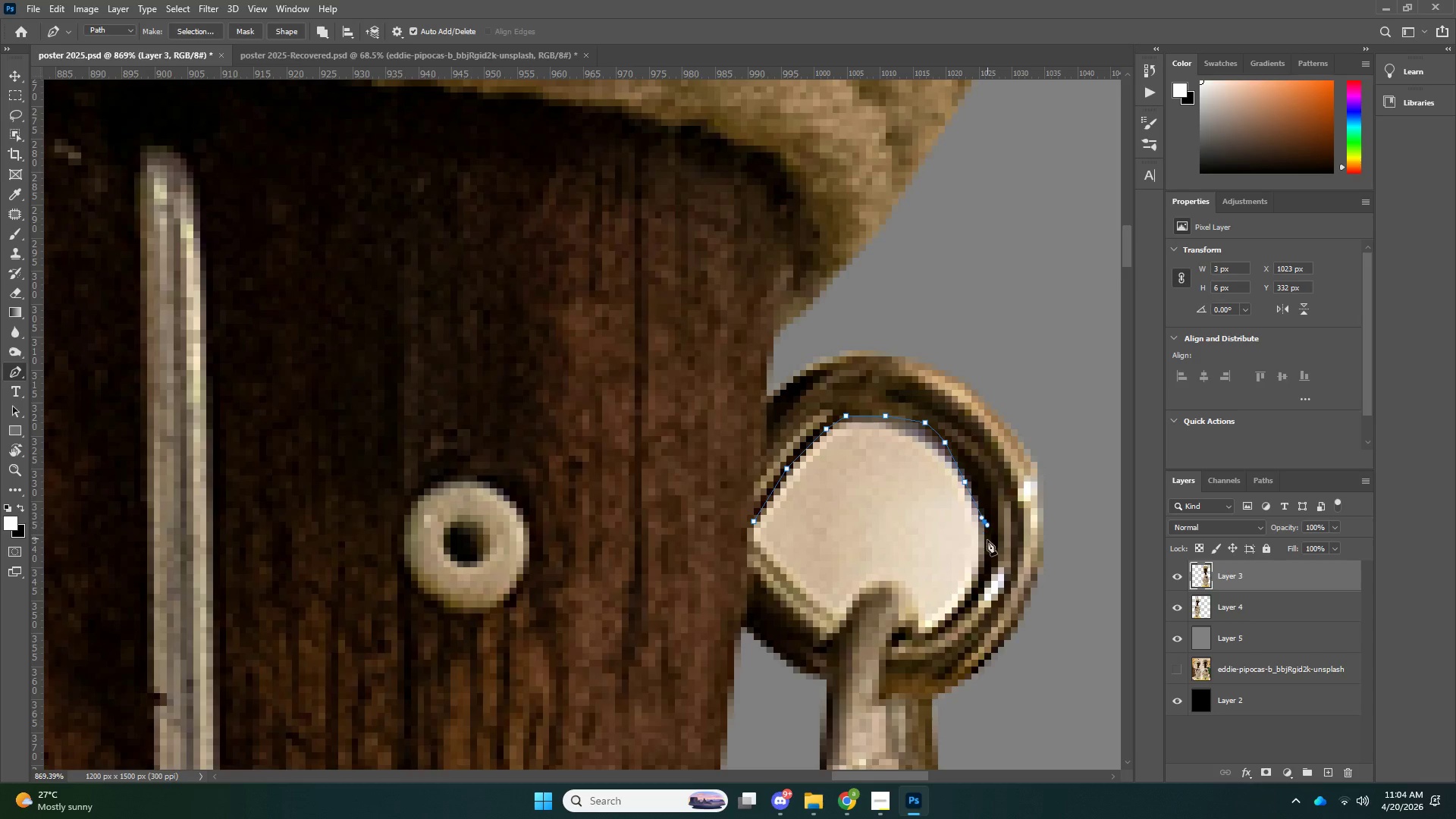 
left_click_drag(start_coordinate=[987, 558], to_coordinate=[987, 570])
 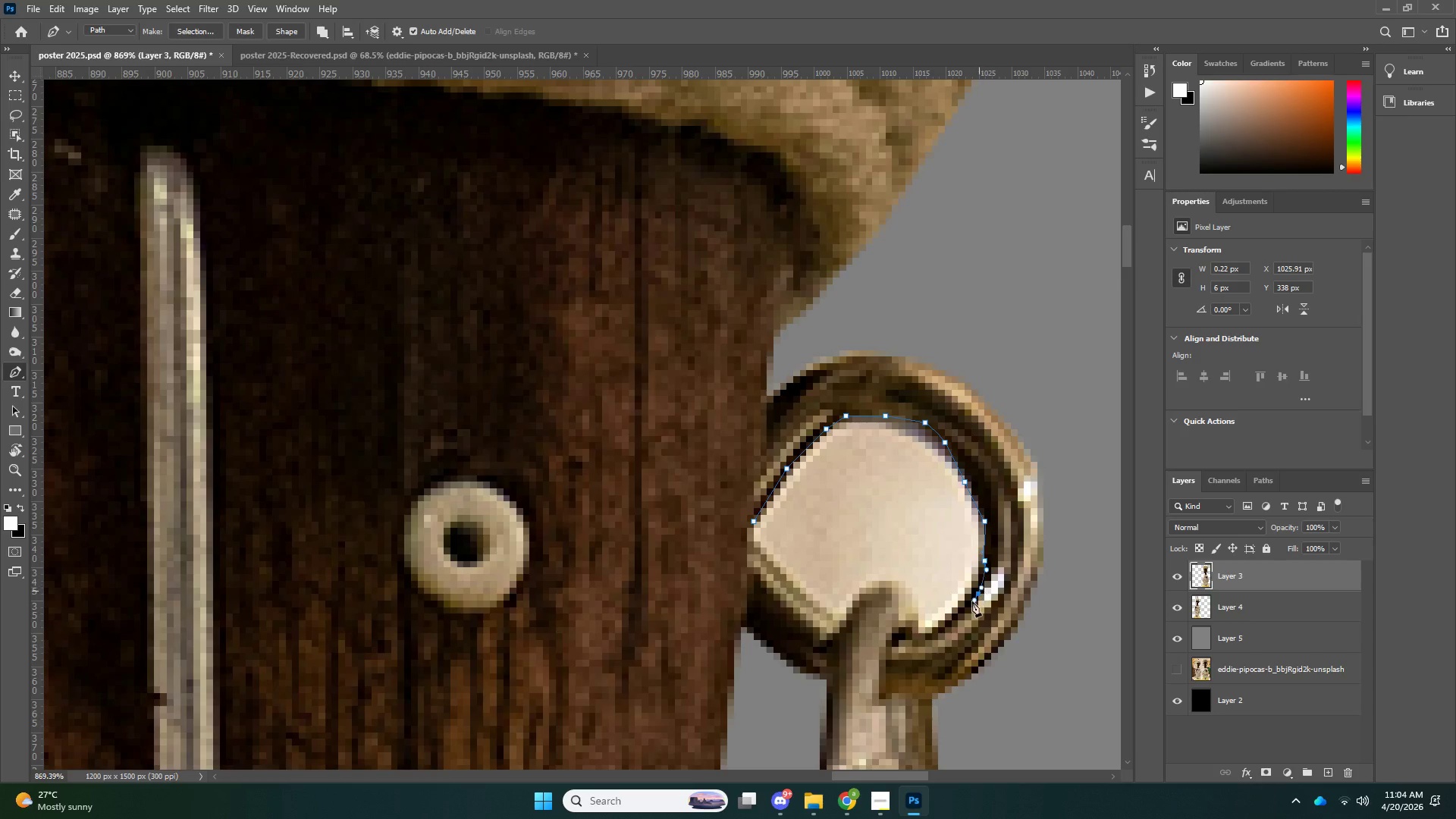 
left_click_drag(start_coordinate=[979, 591], to_coordinate=[974, 599])
 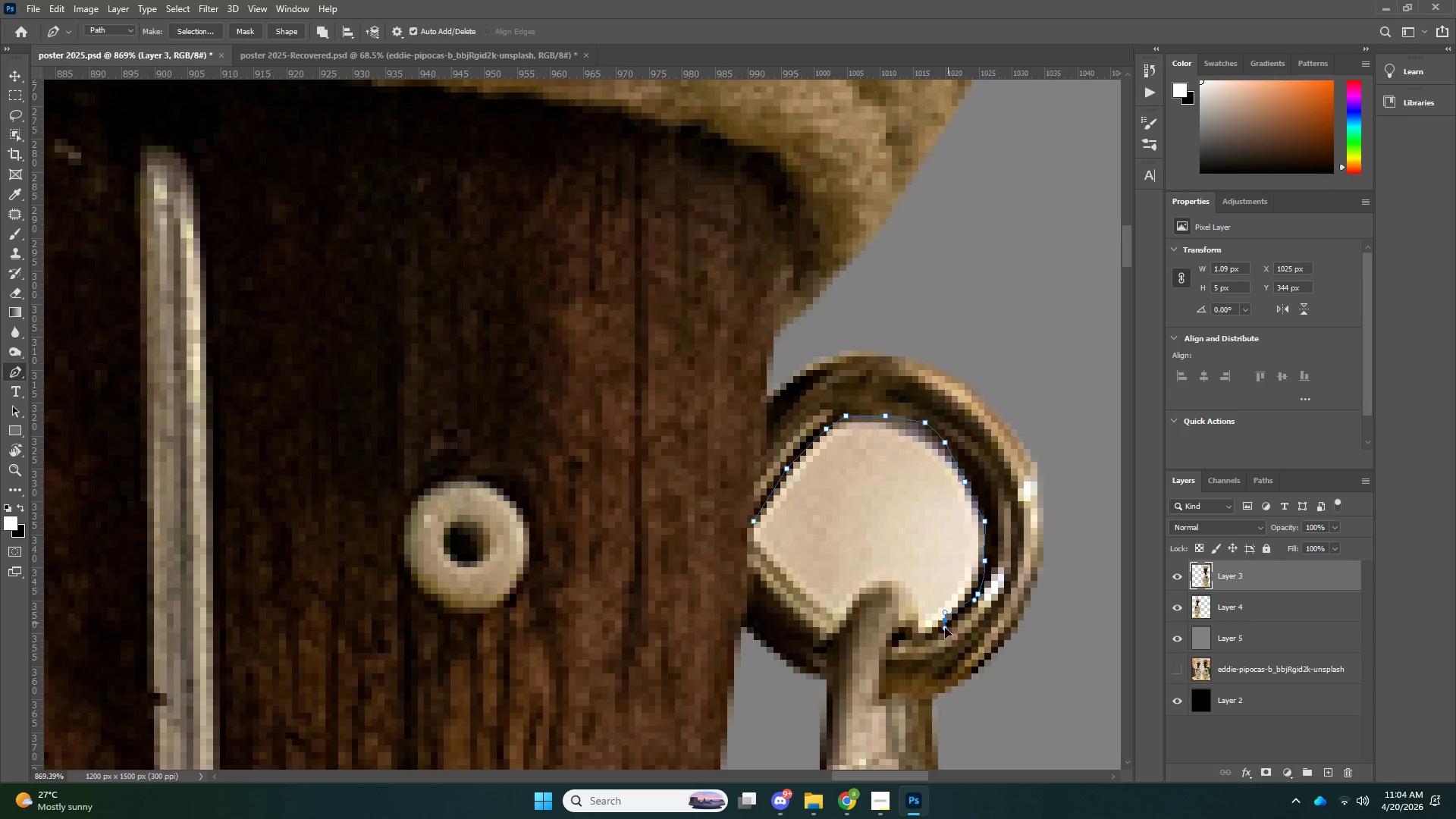 
left_click_drag(start_coordinate=[948, 623], to_coordinate=[945, 628])
 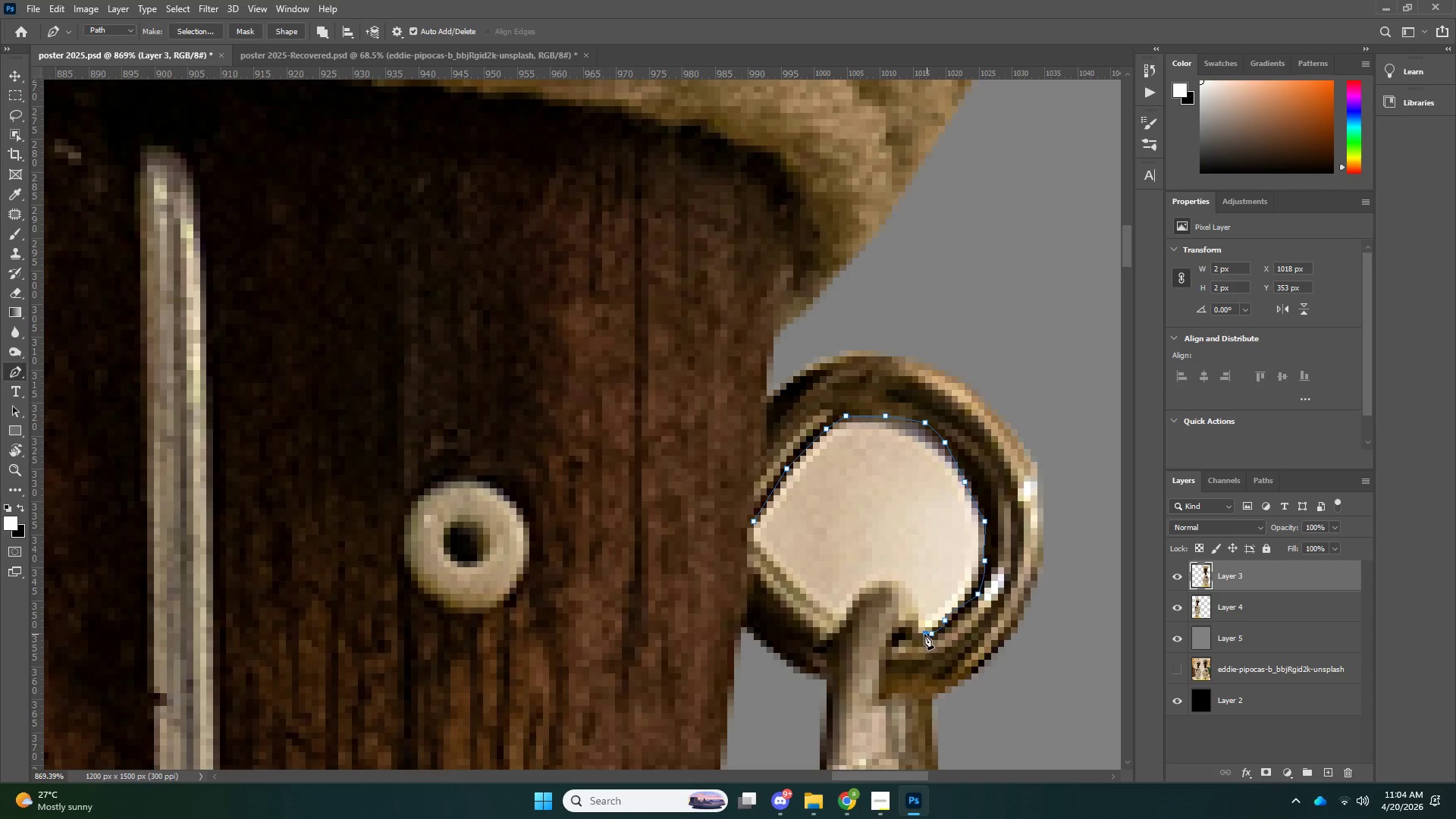 
left_click_drag(start_coordinate=[927, 634], to_coordinate=[922, 632])
 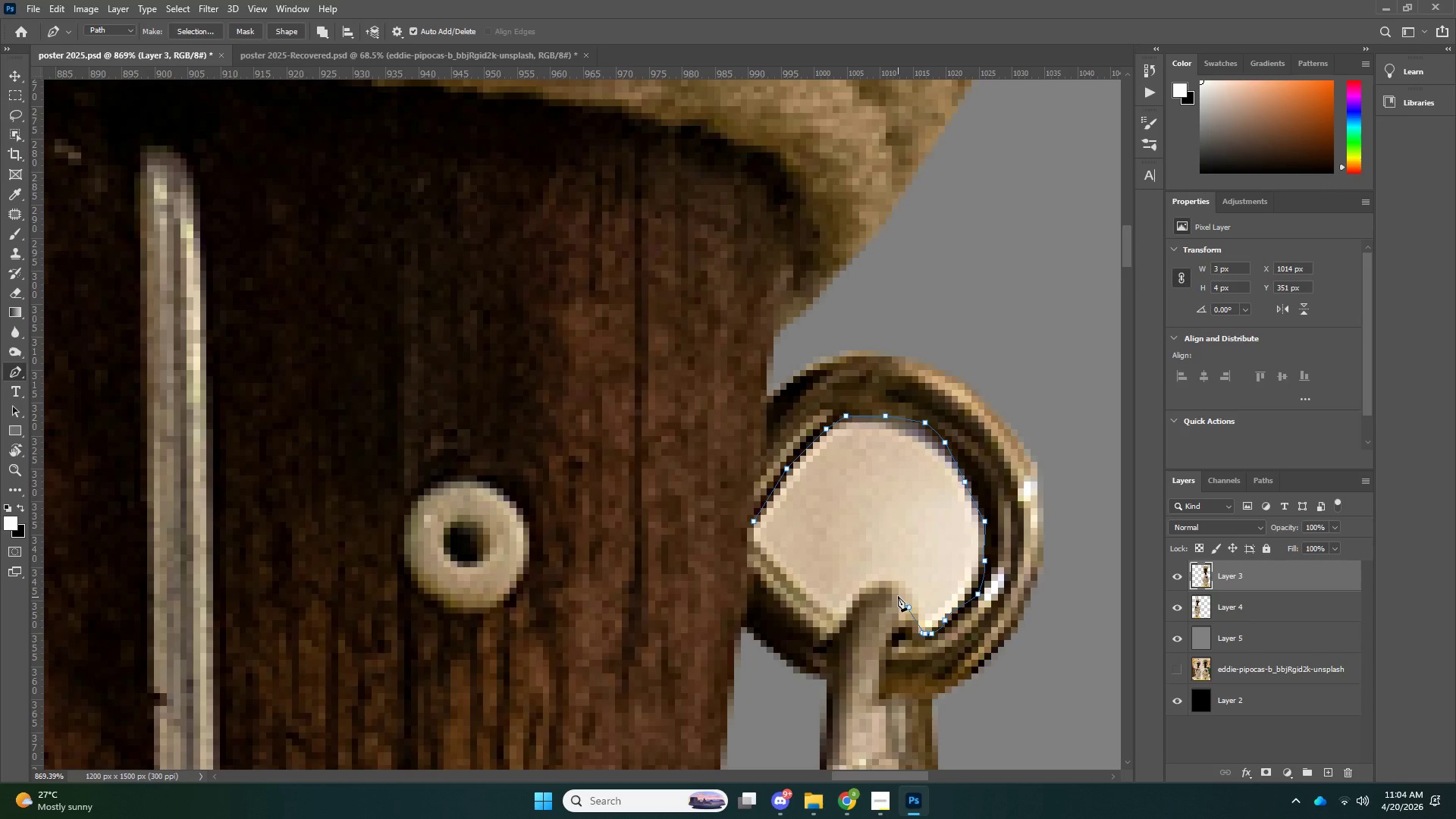 
left_click_drag(start_coordinate=[896, 590], to_coordinate=[894, 586])
 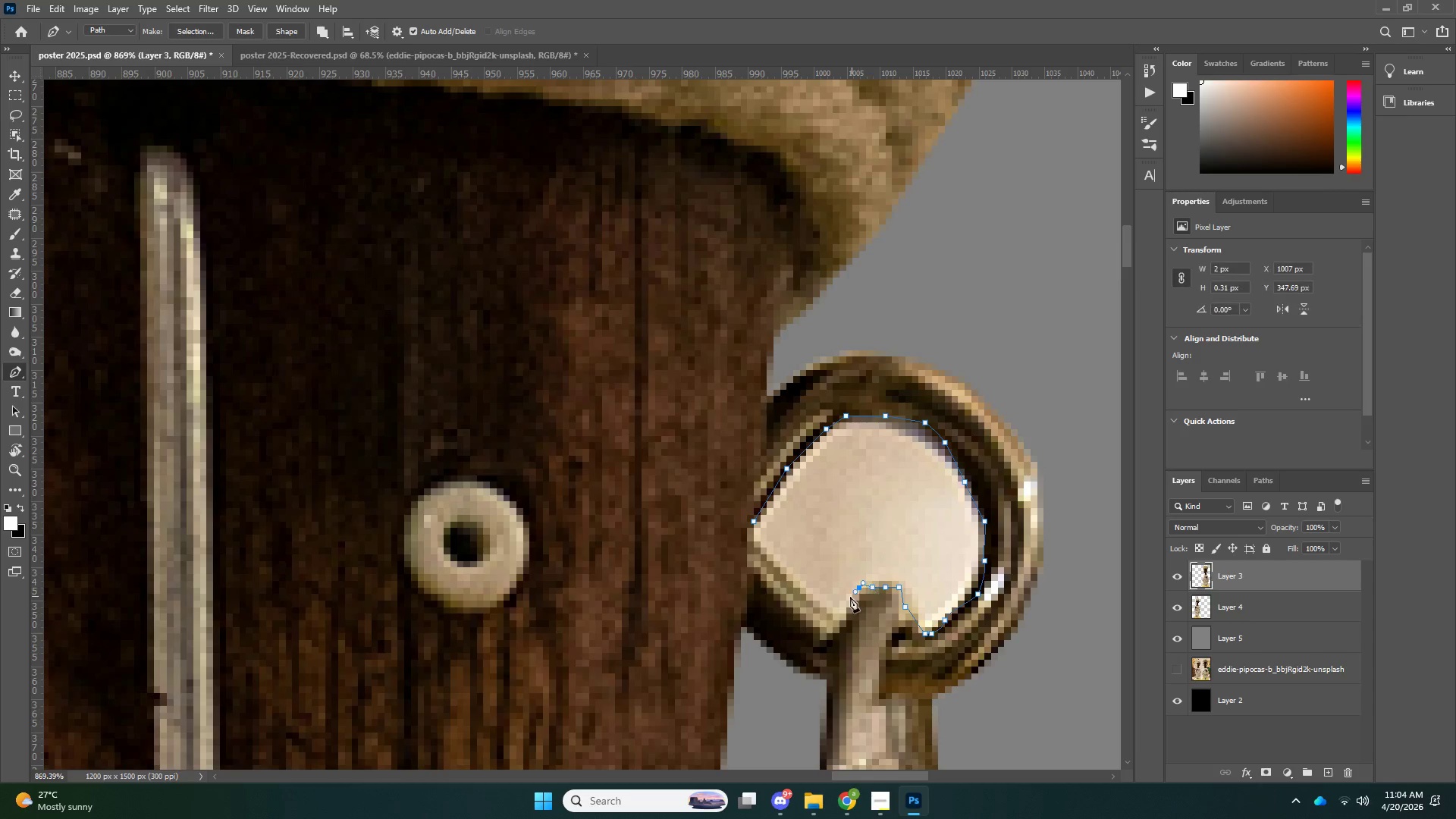 
left_click_drag(start_coordinate=[849, 598], to_coordinate=[847, 604])
 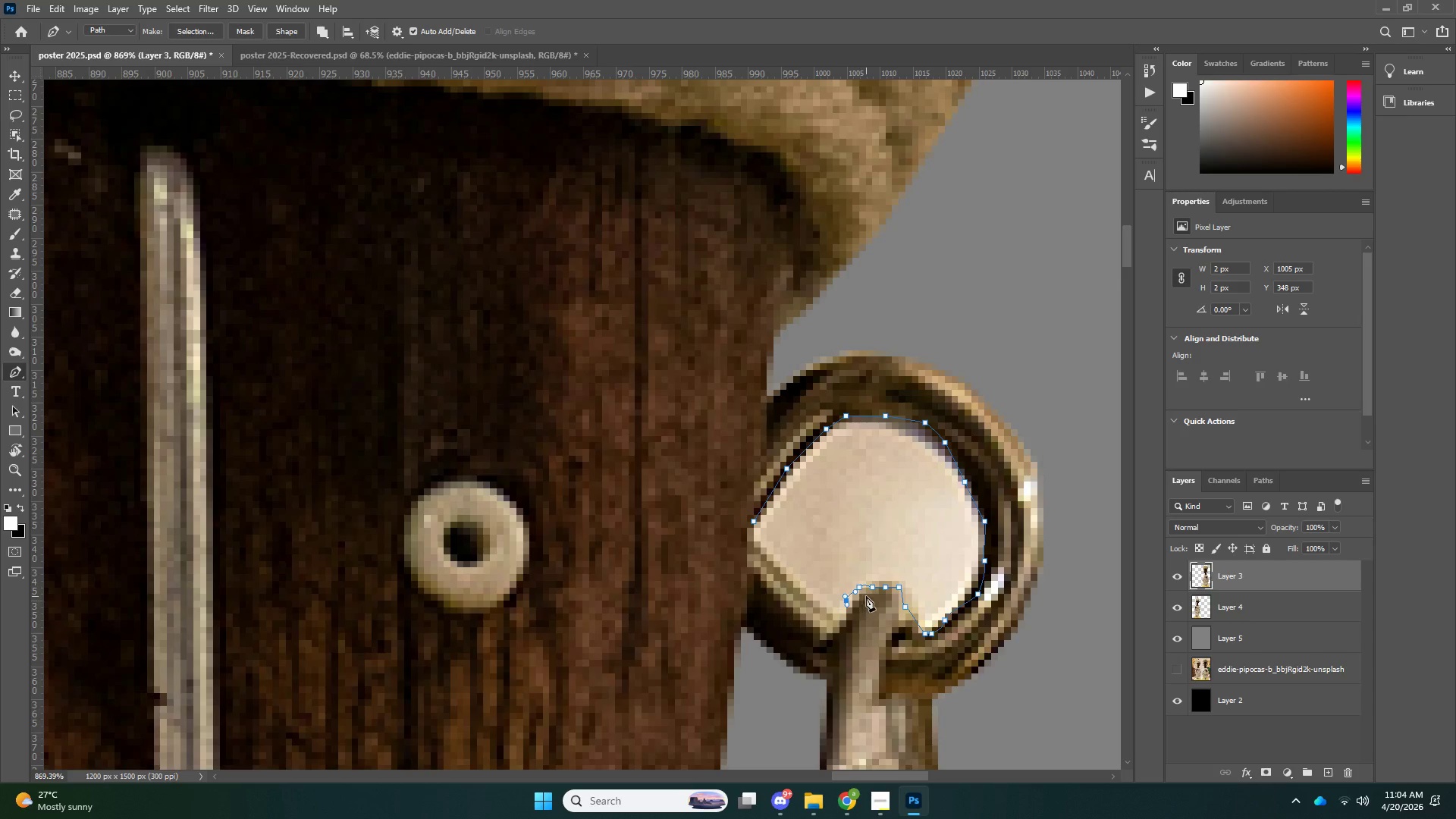 
key(Control+Z)
 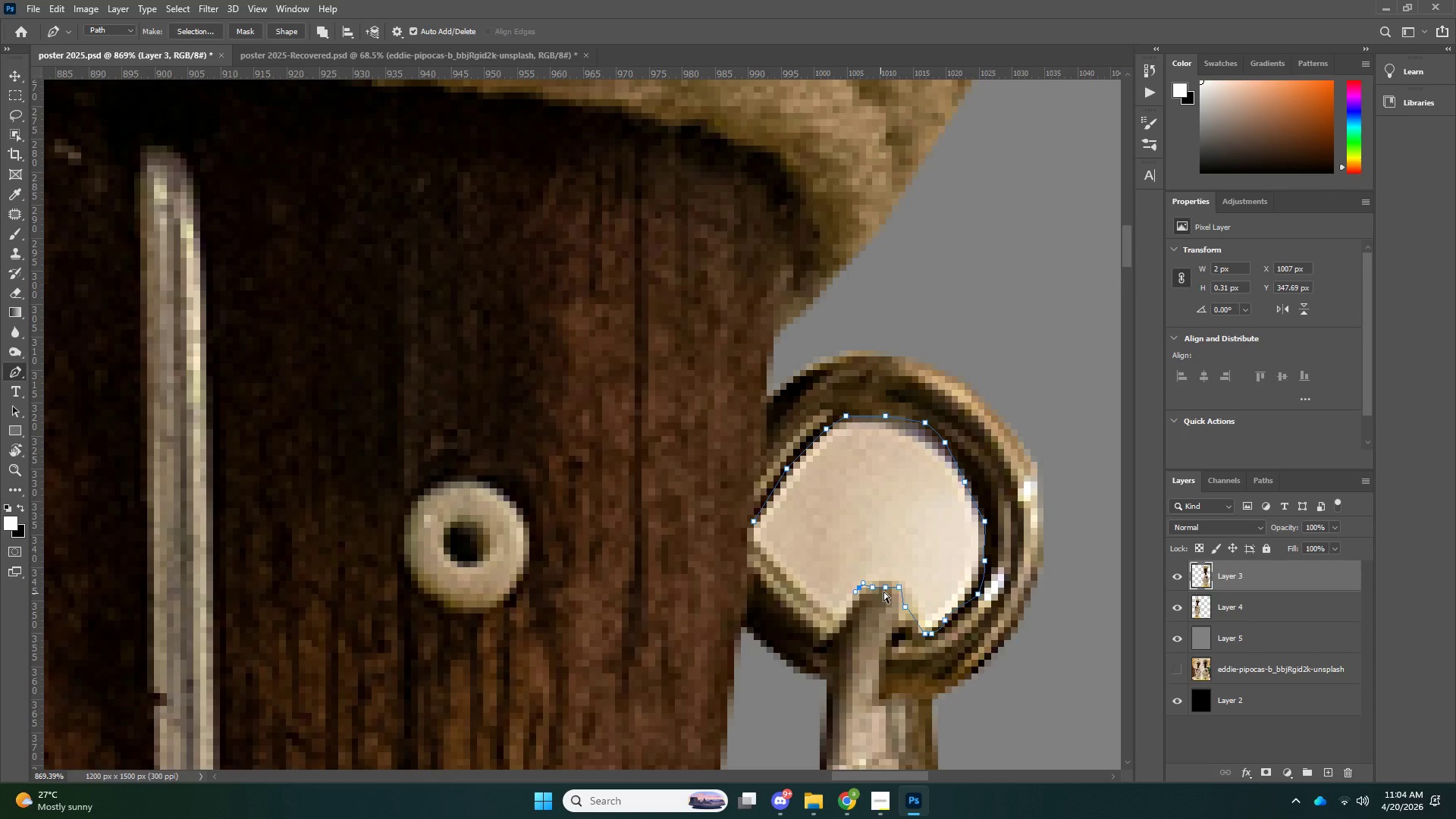 
key(Control+Z)
 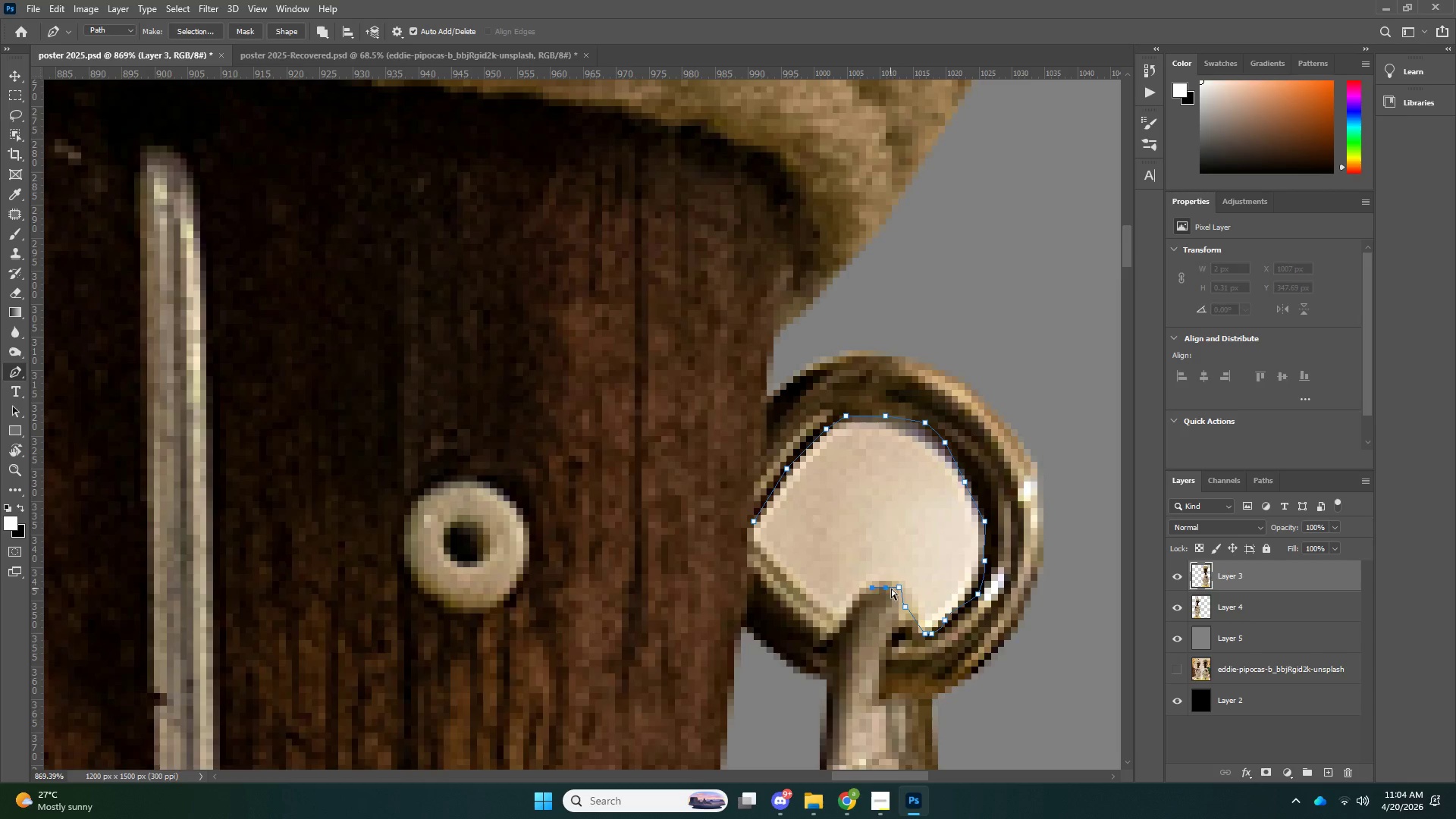 
key(Control+Z)
 